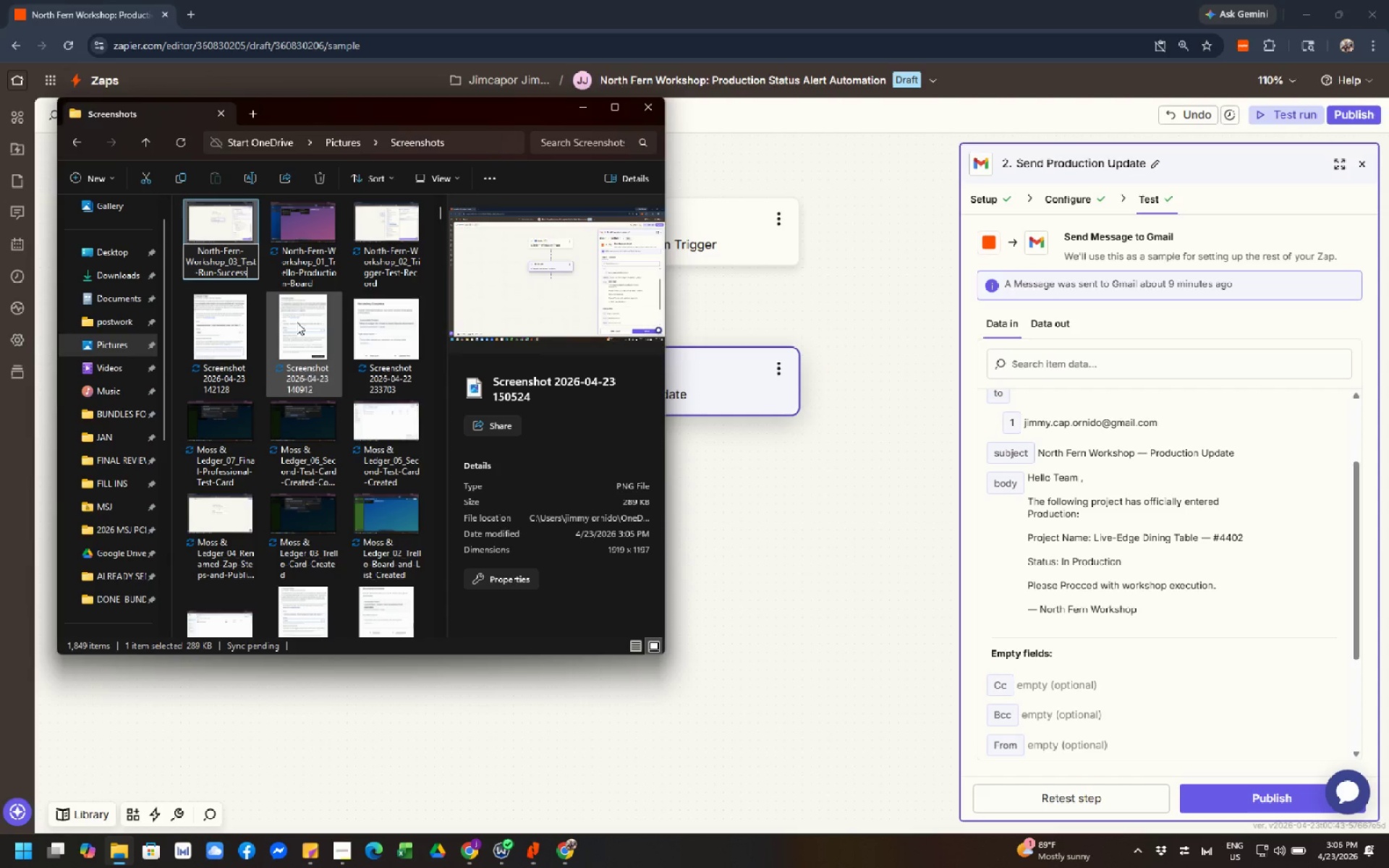 
left_click([408, 245])
 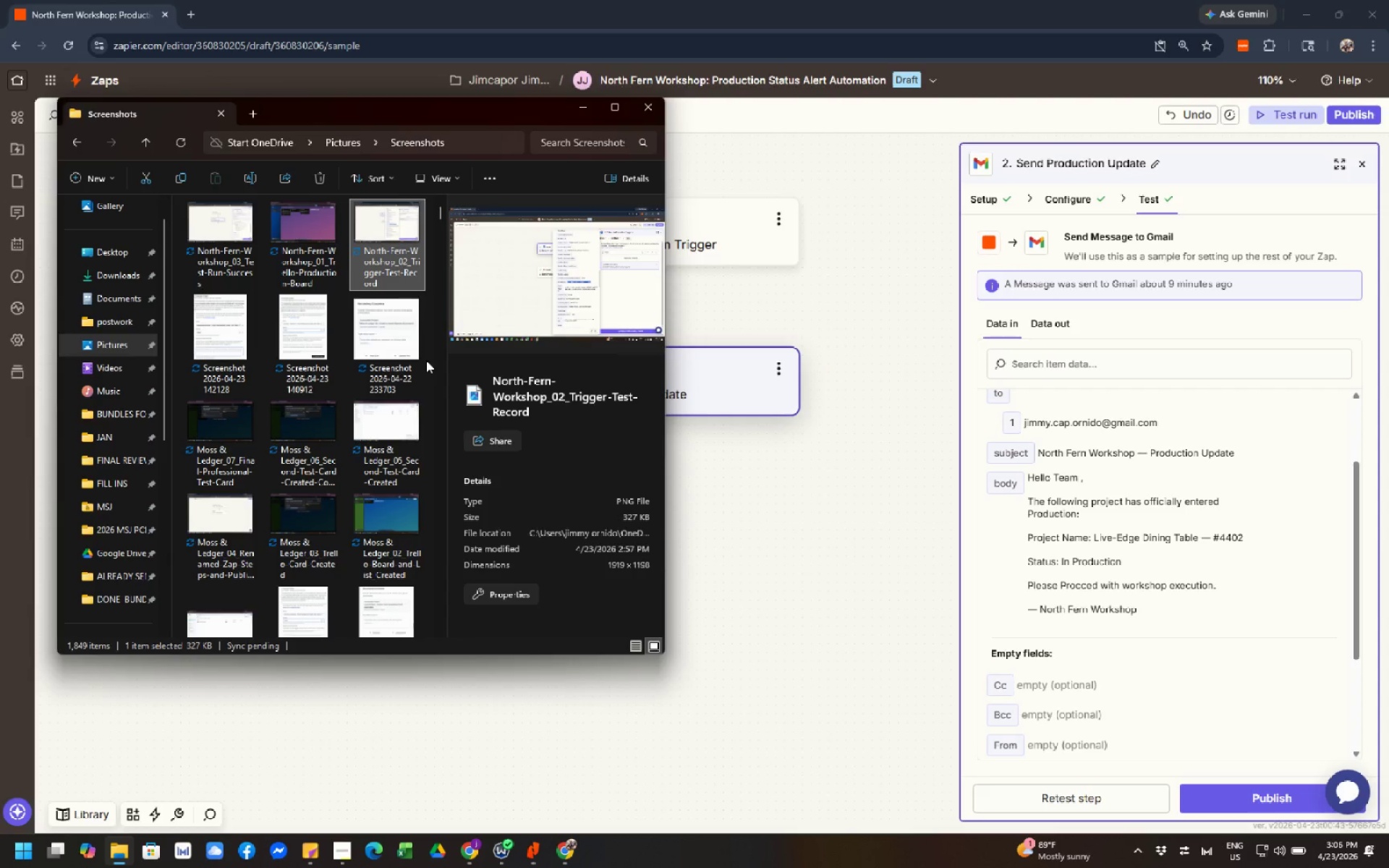 
wait(35.52)
 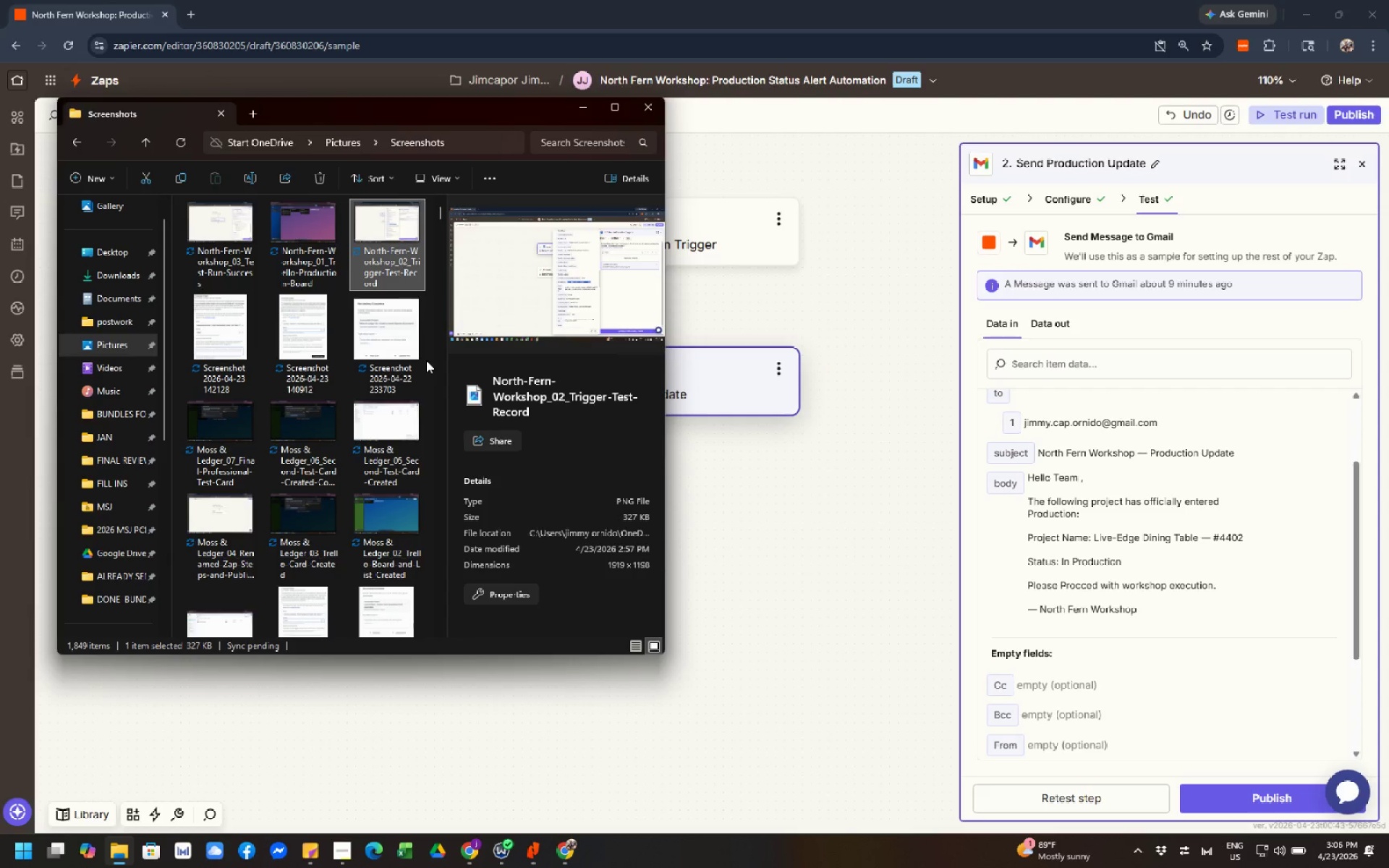 
left_click([744, 289])
 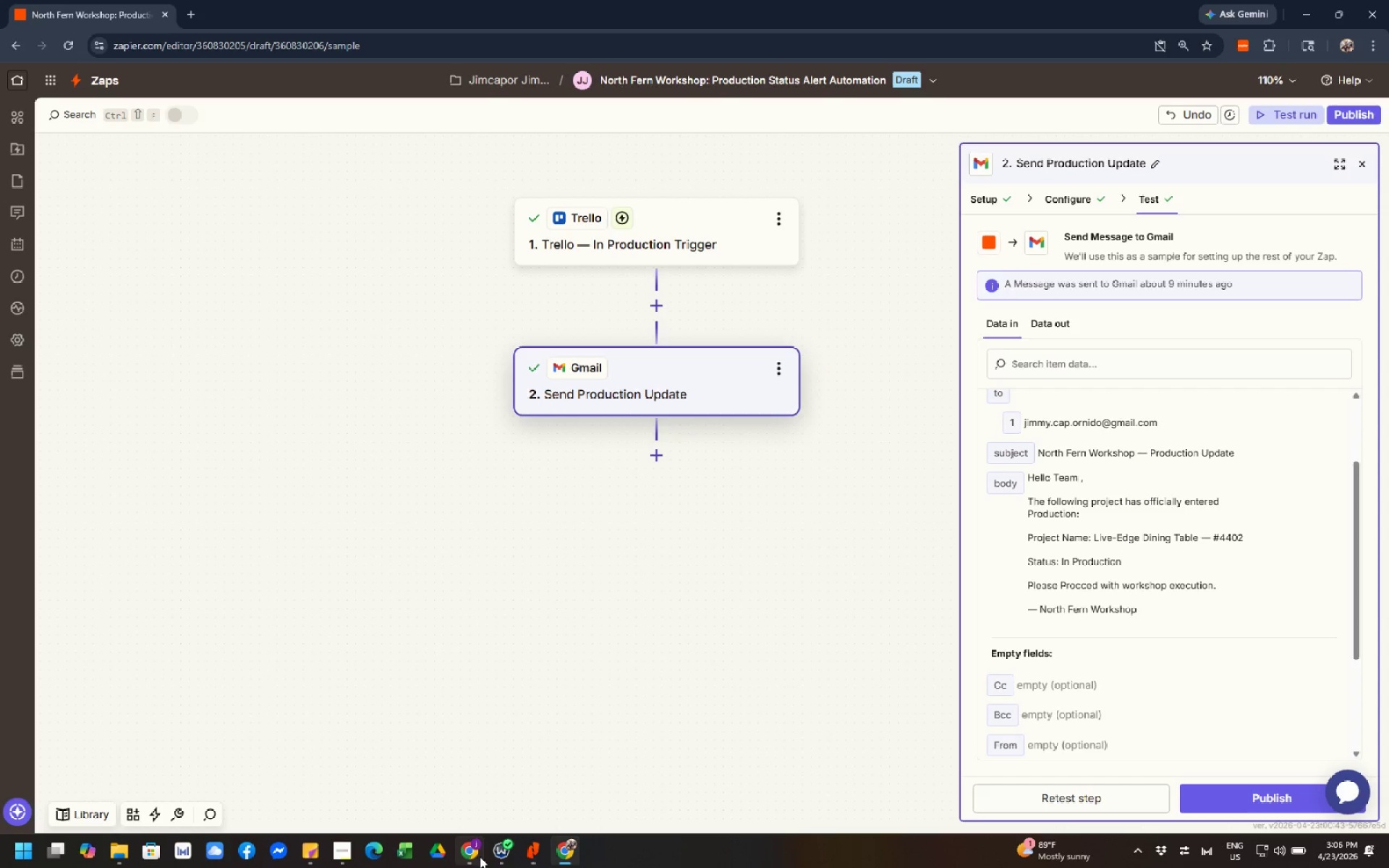 
left_click([475, 856])
 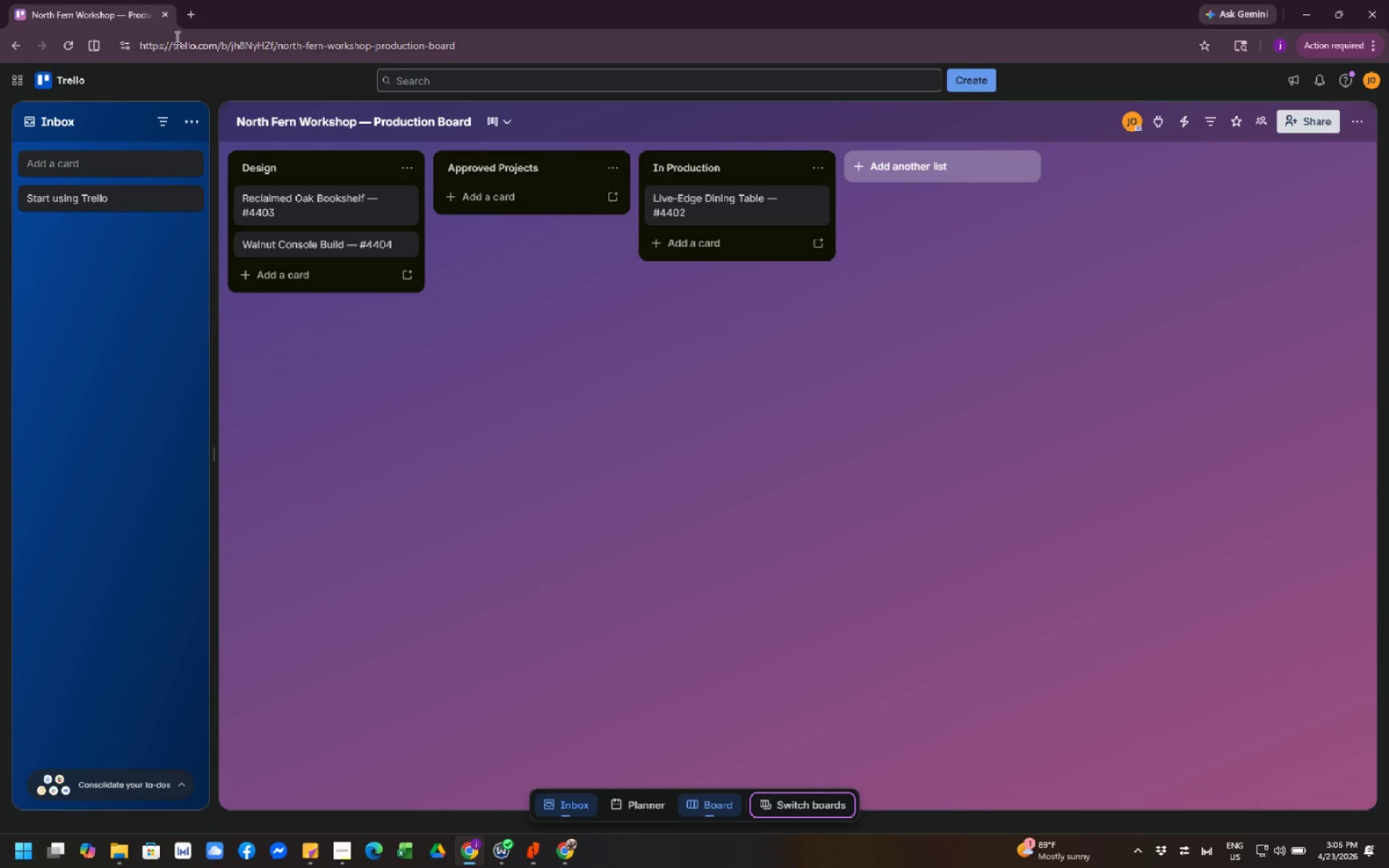 
left_click([187, 18])
 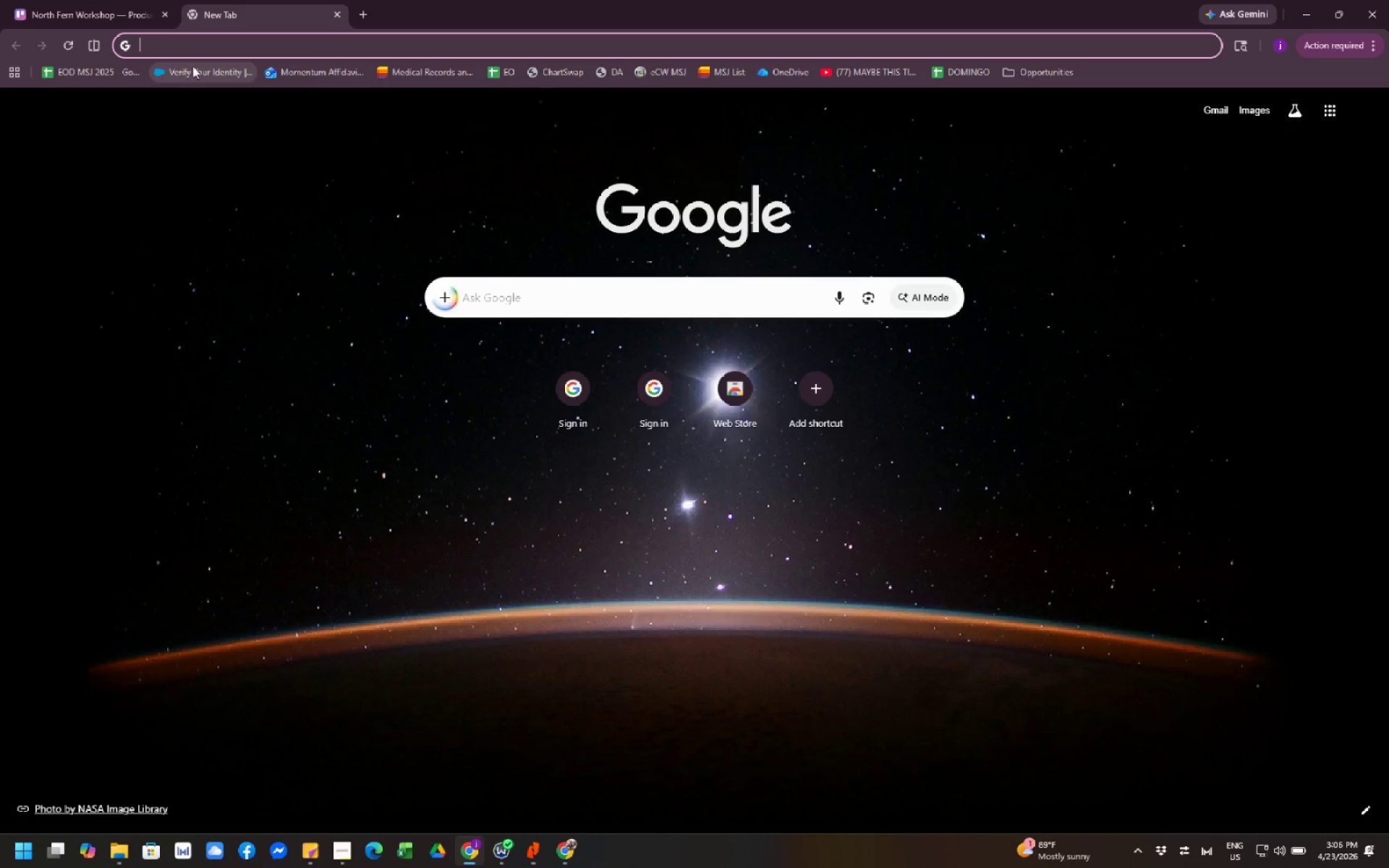 
left_click([195, 47])
 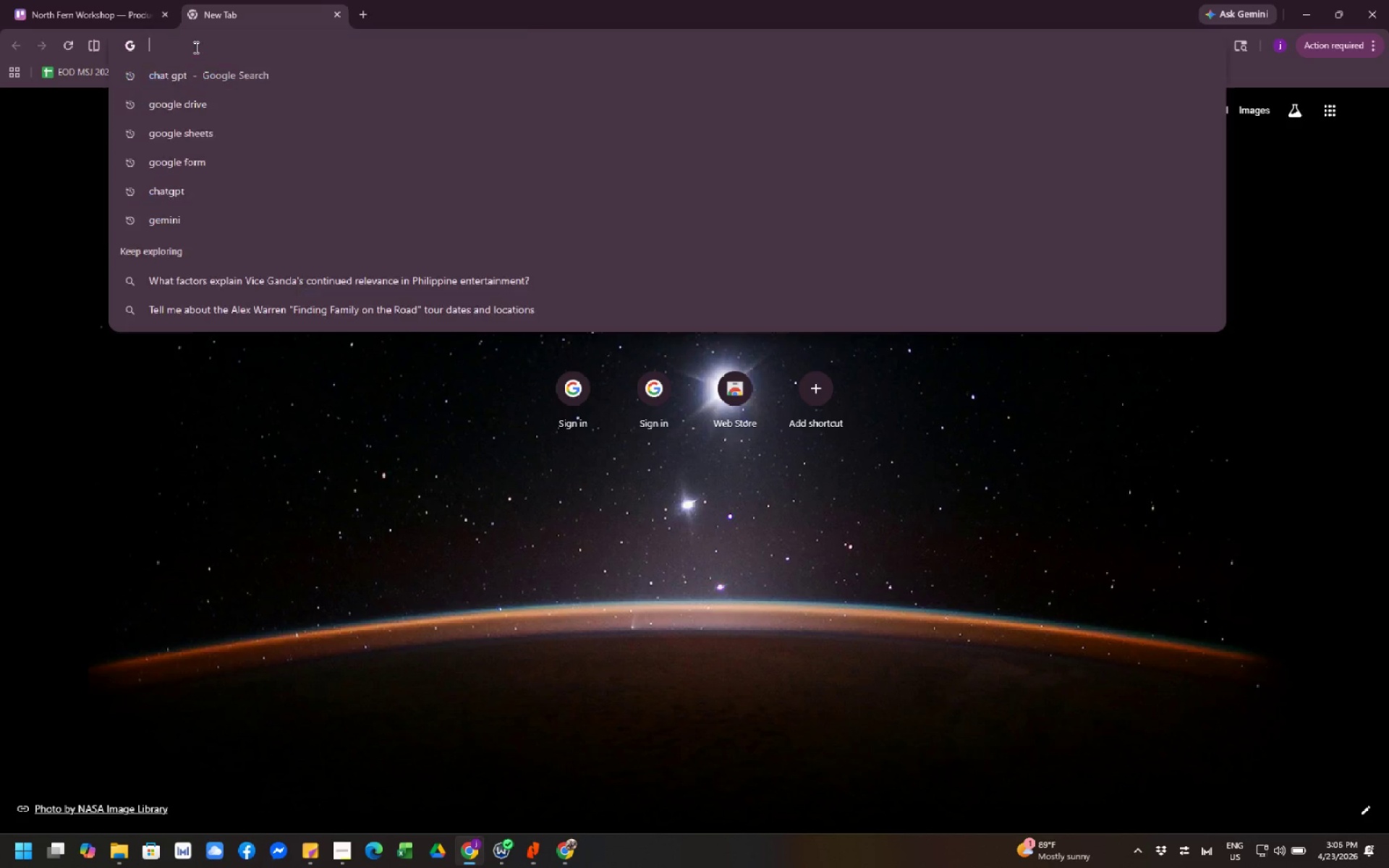 
type(gmail)
 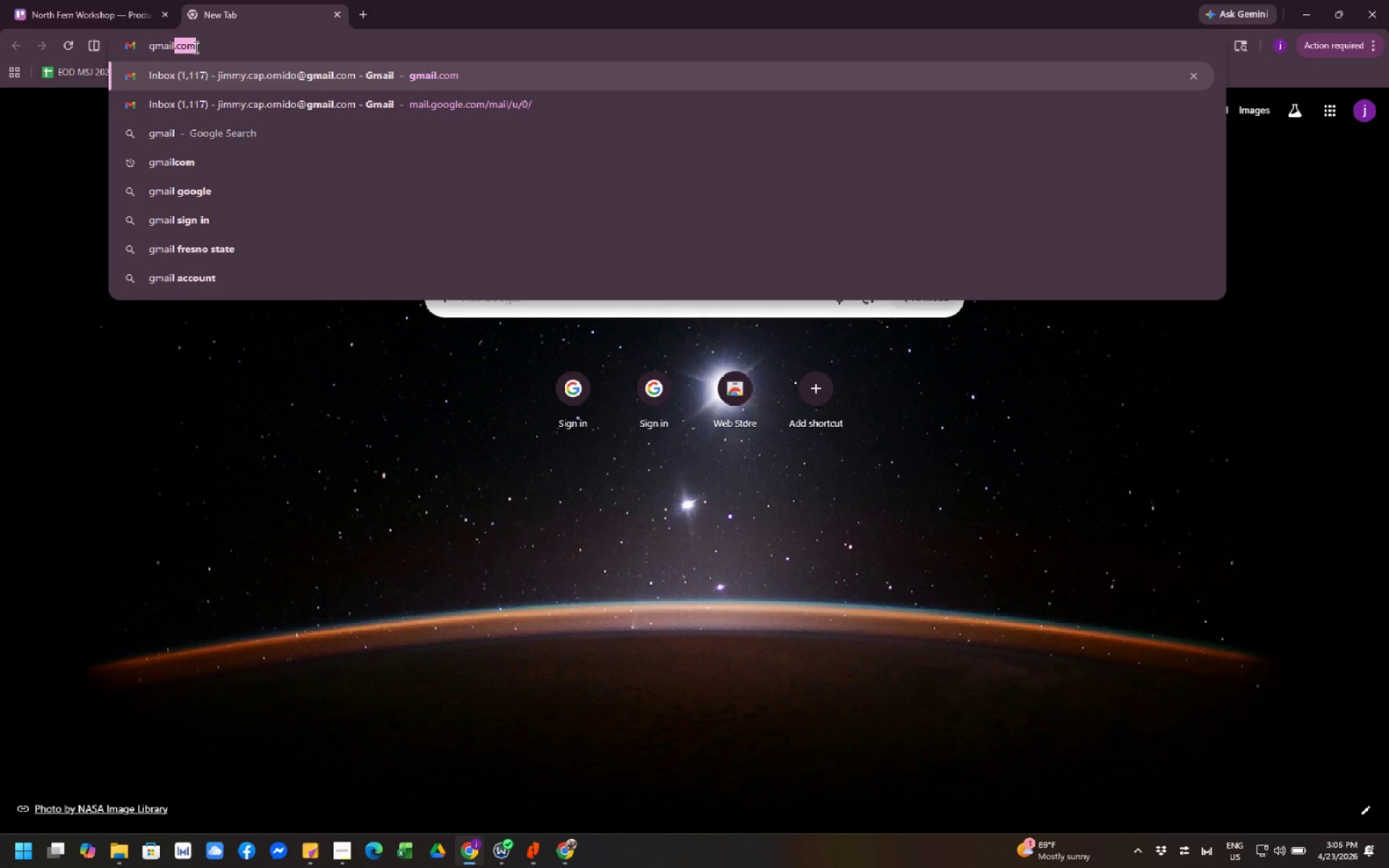 
key(Enter)
 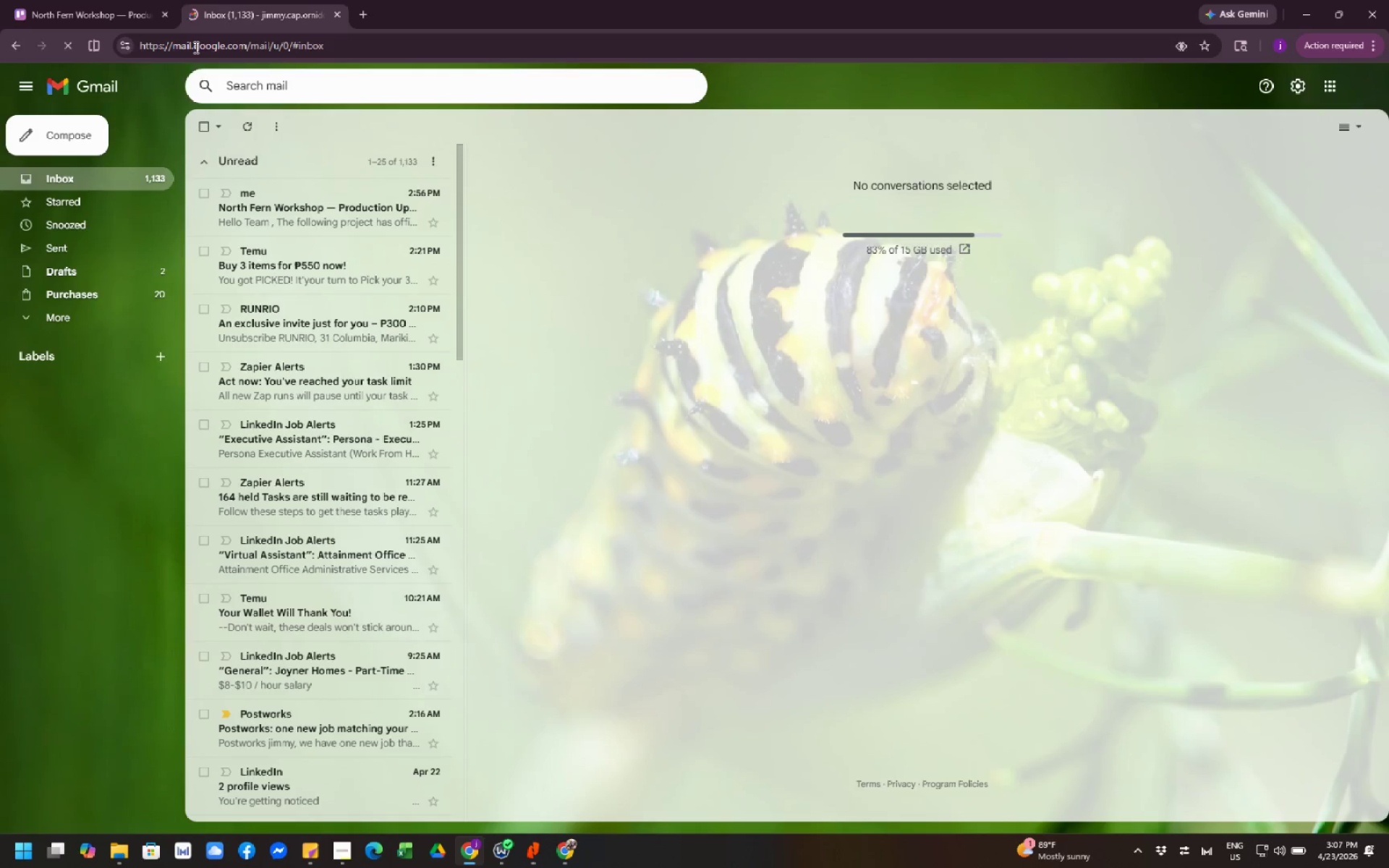 
wait(5.87)
 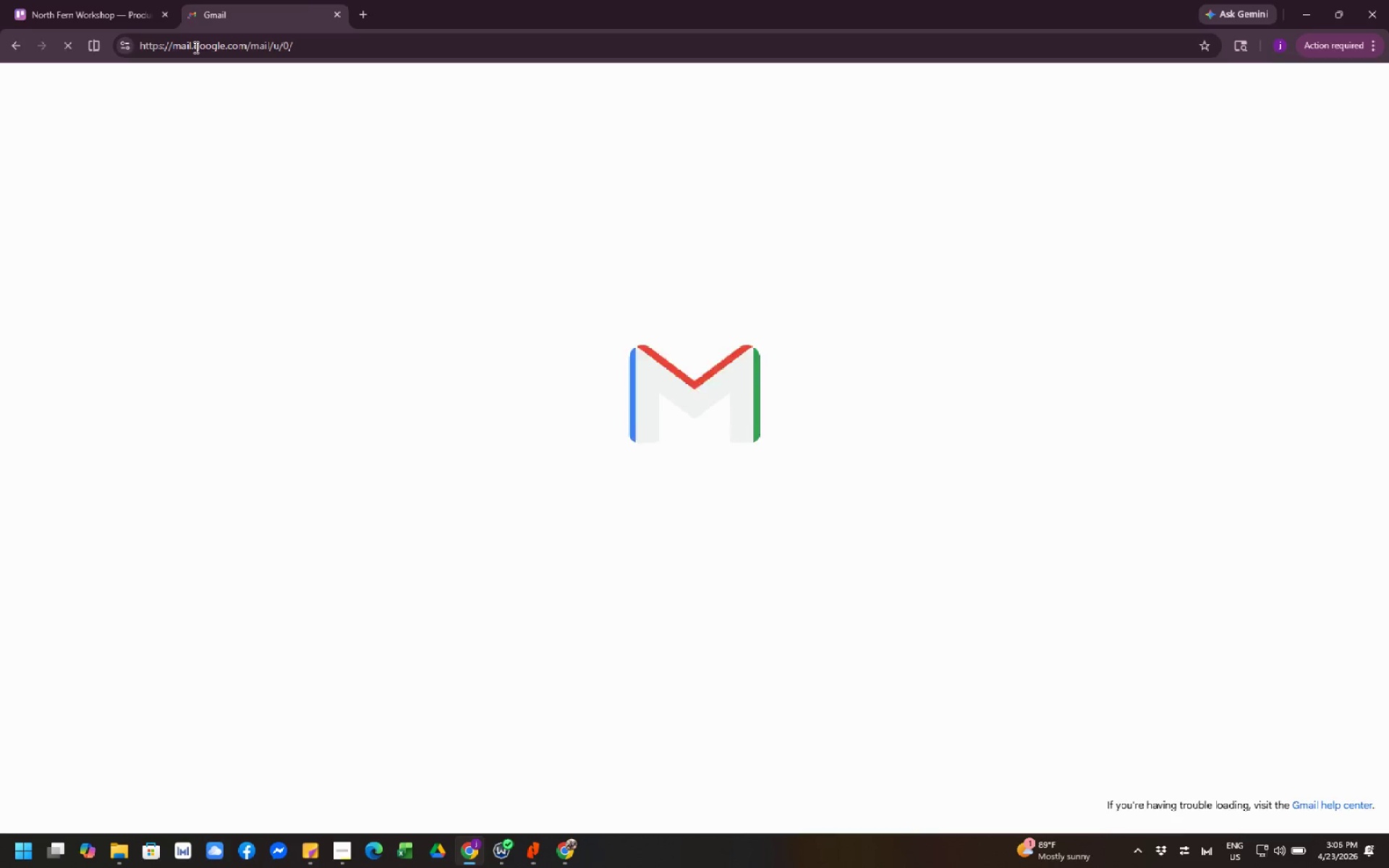 
mouse_move([98, 261])
 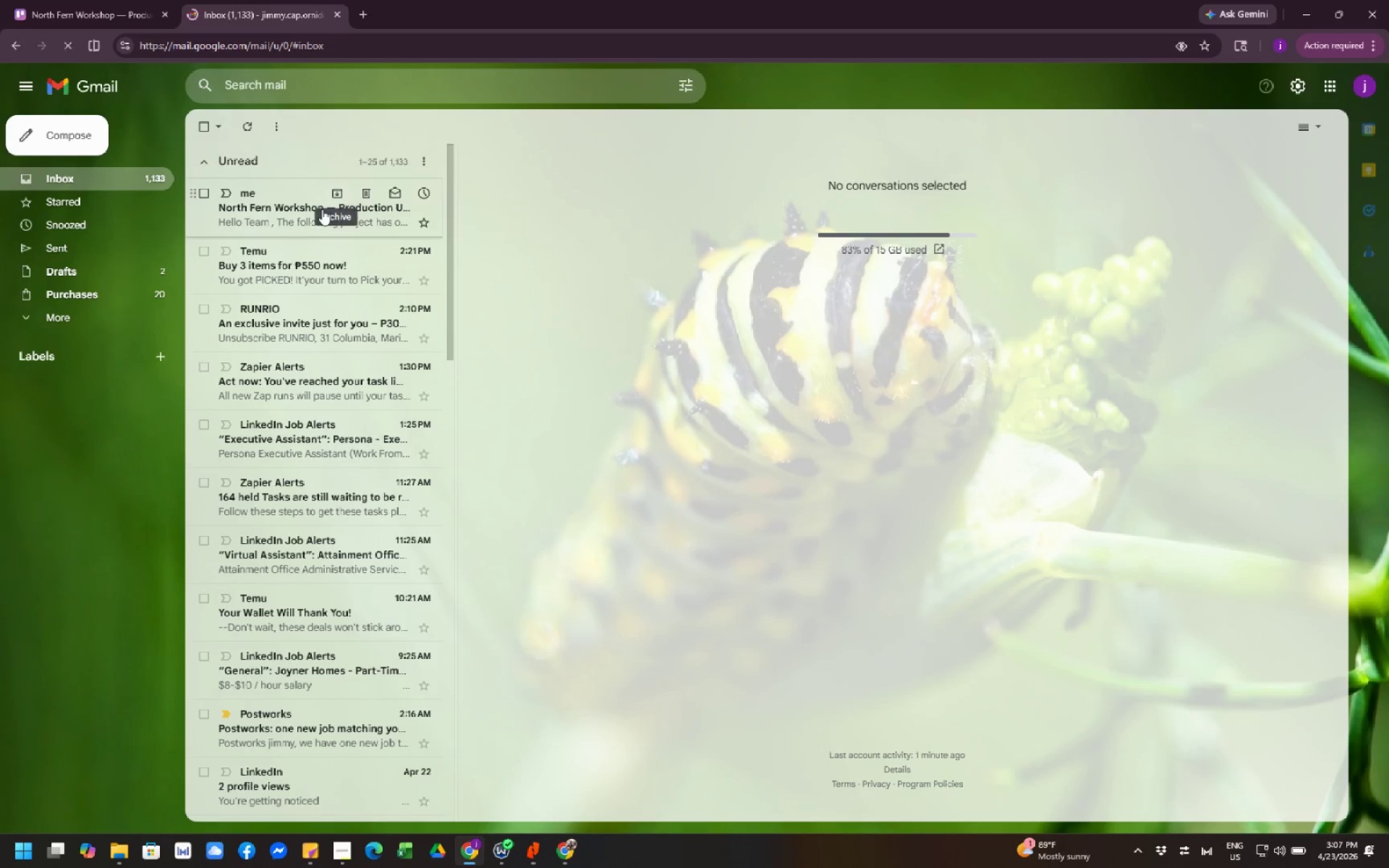 
left_click([302, 223])
 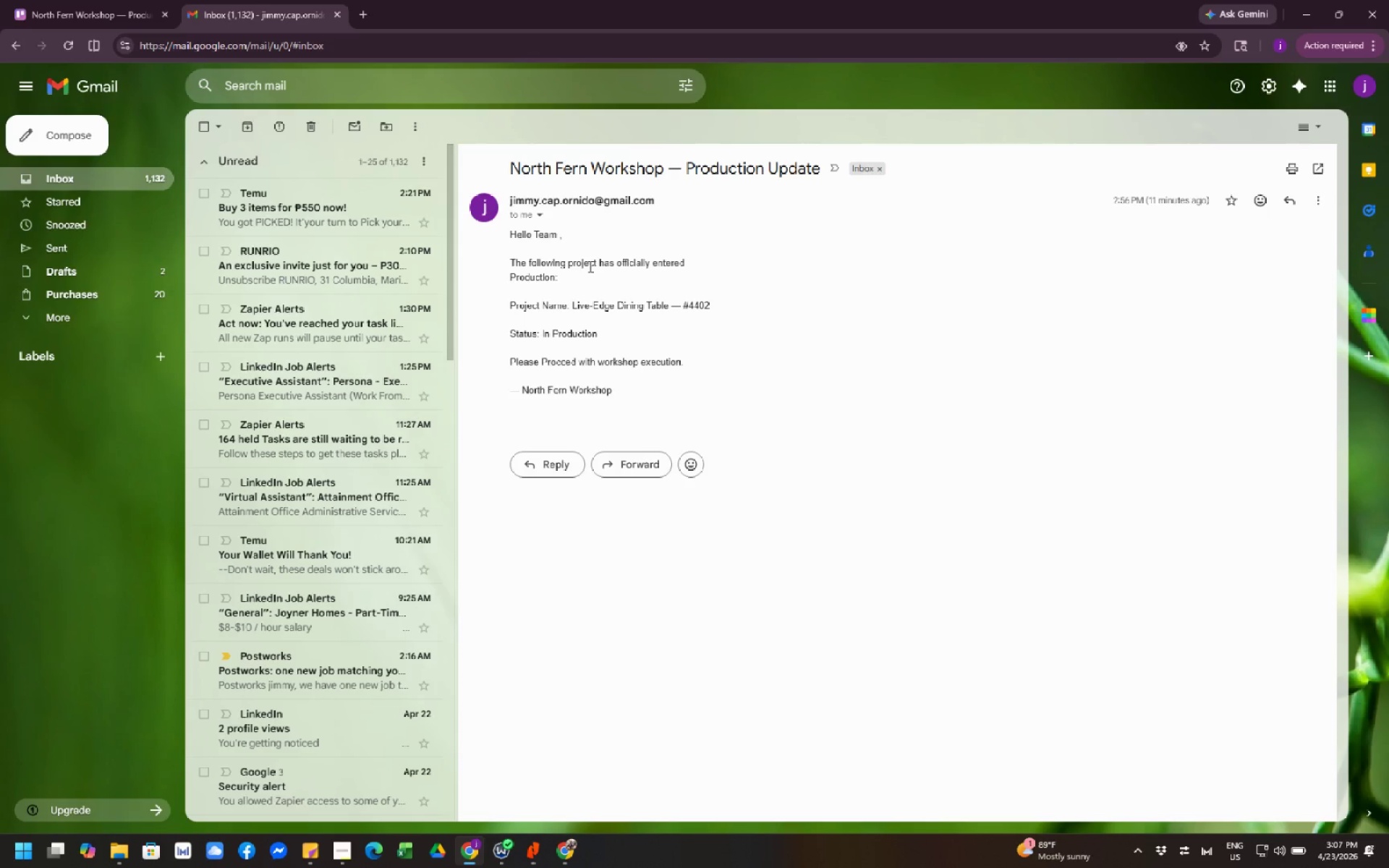 
wait(36.44)
 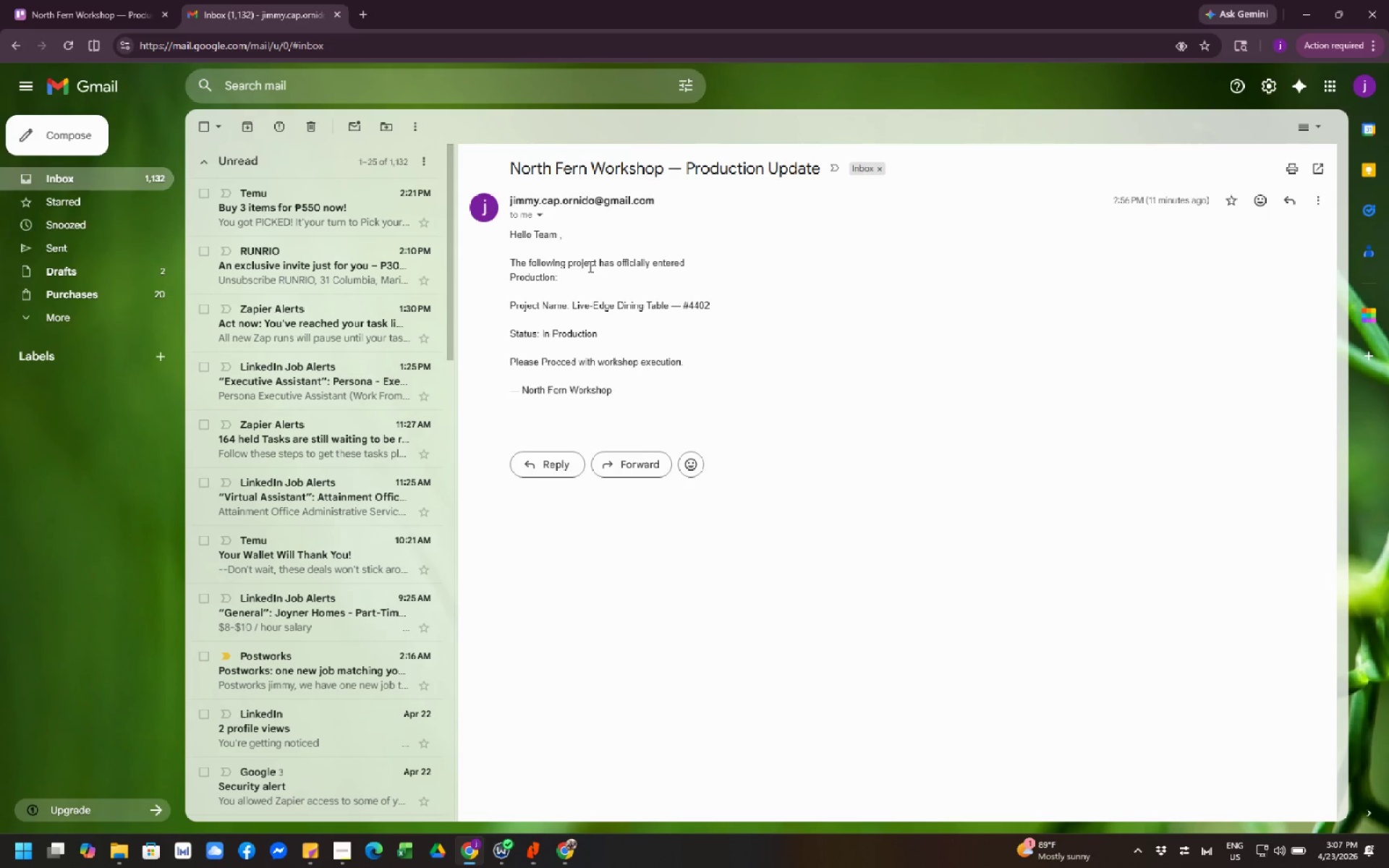 
mouse_move([1212, 203])
 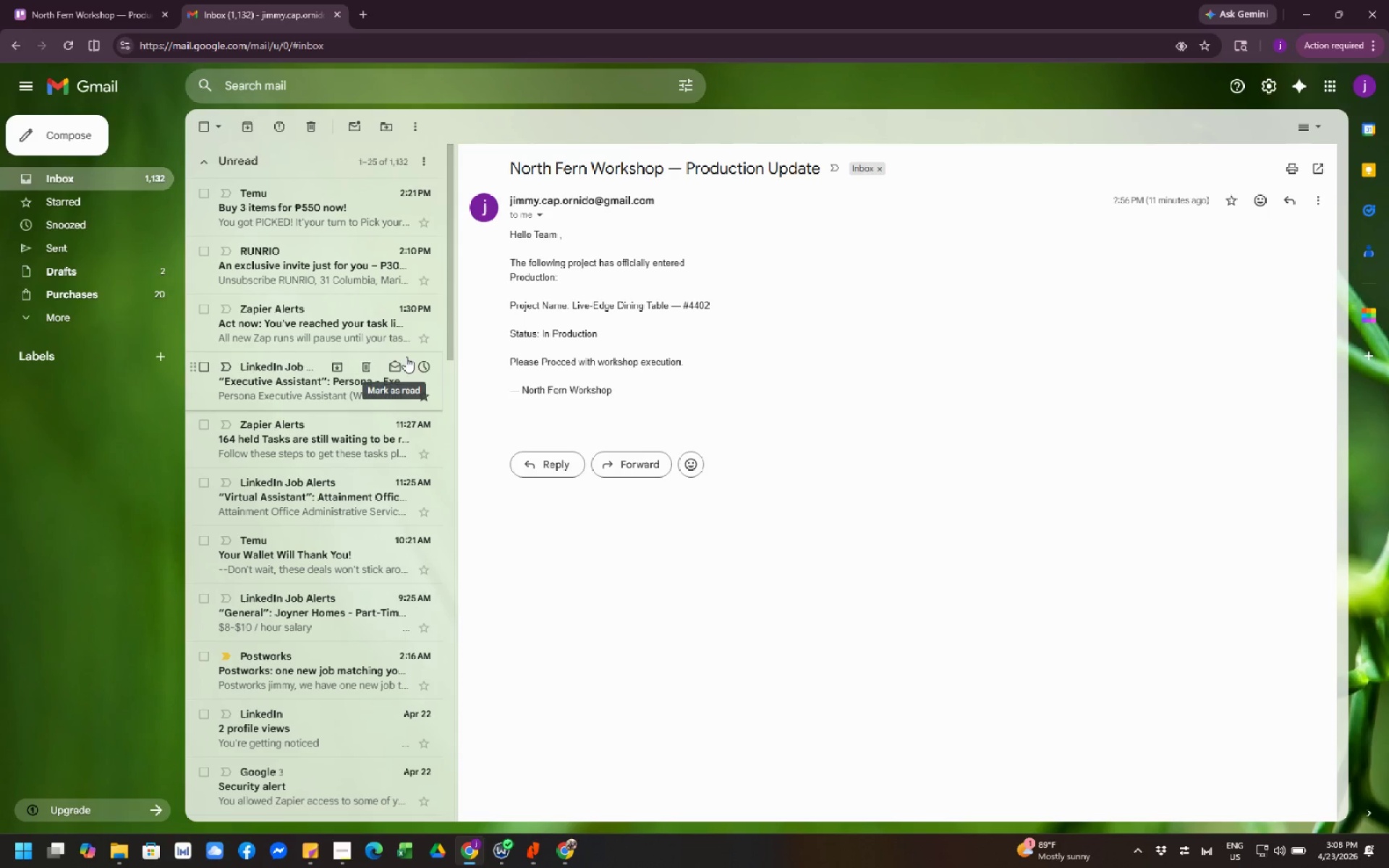 
wait(22.1)
 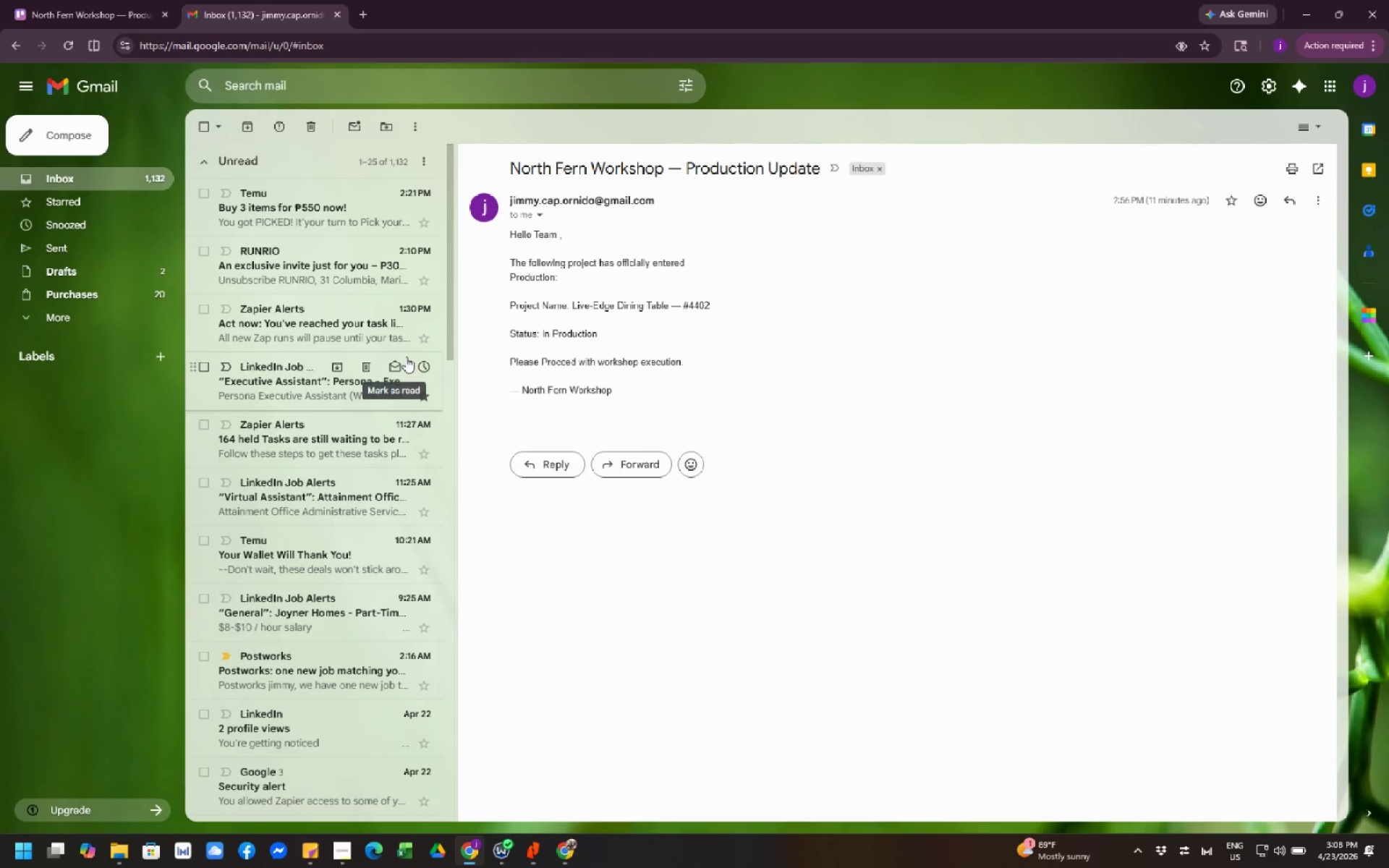 
key(Meta+MetaLeft)
 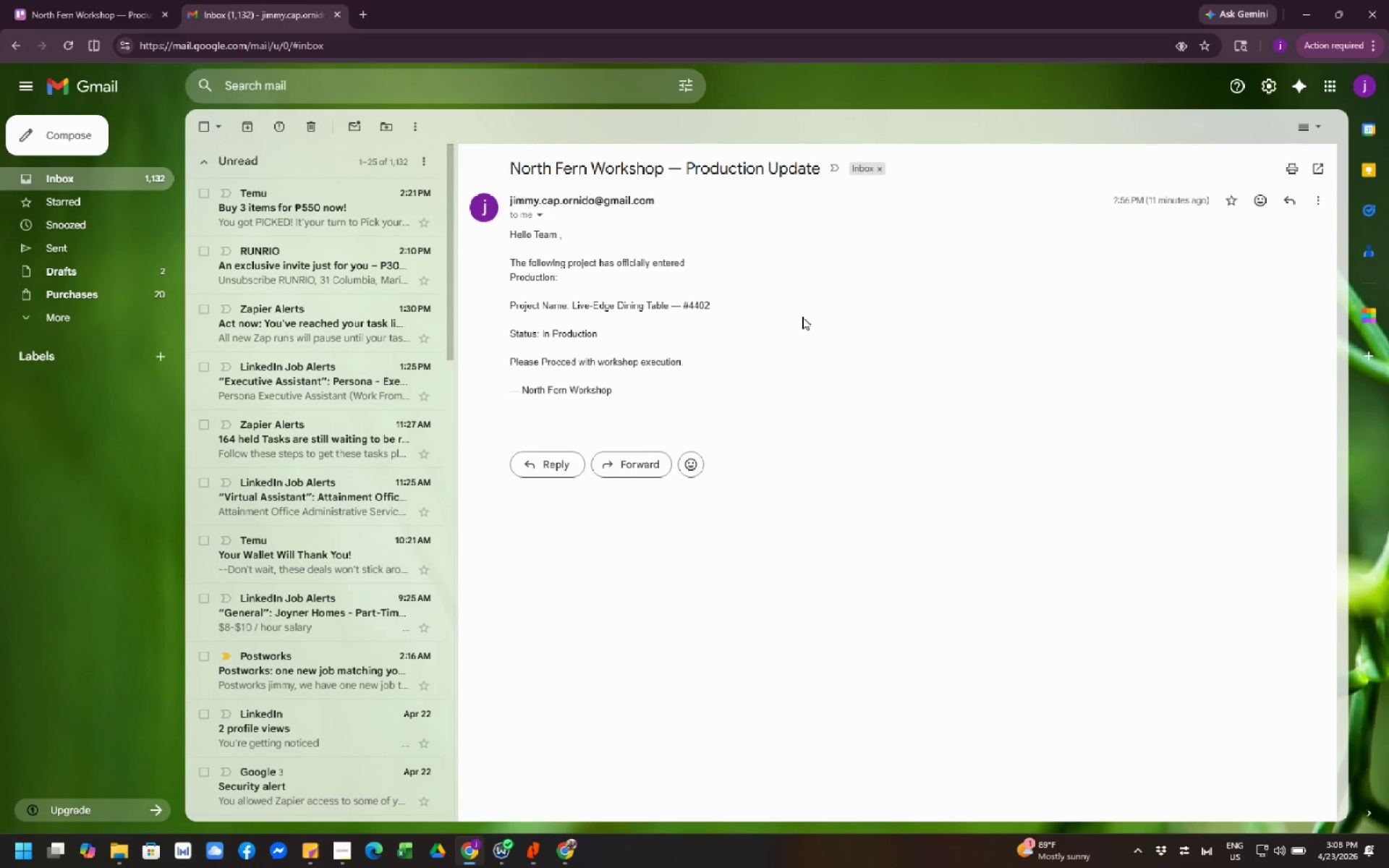 
key(Meta+Shift+ShiftLeft)
 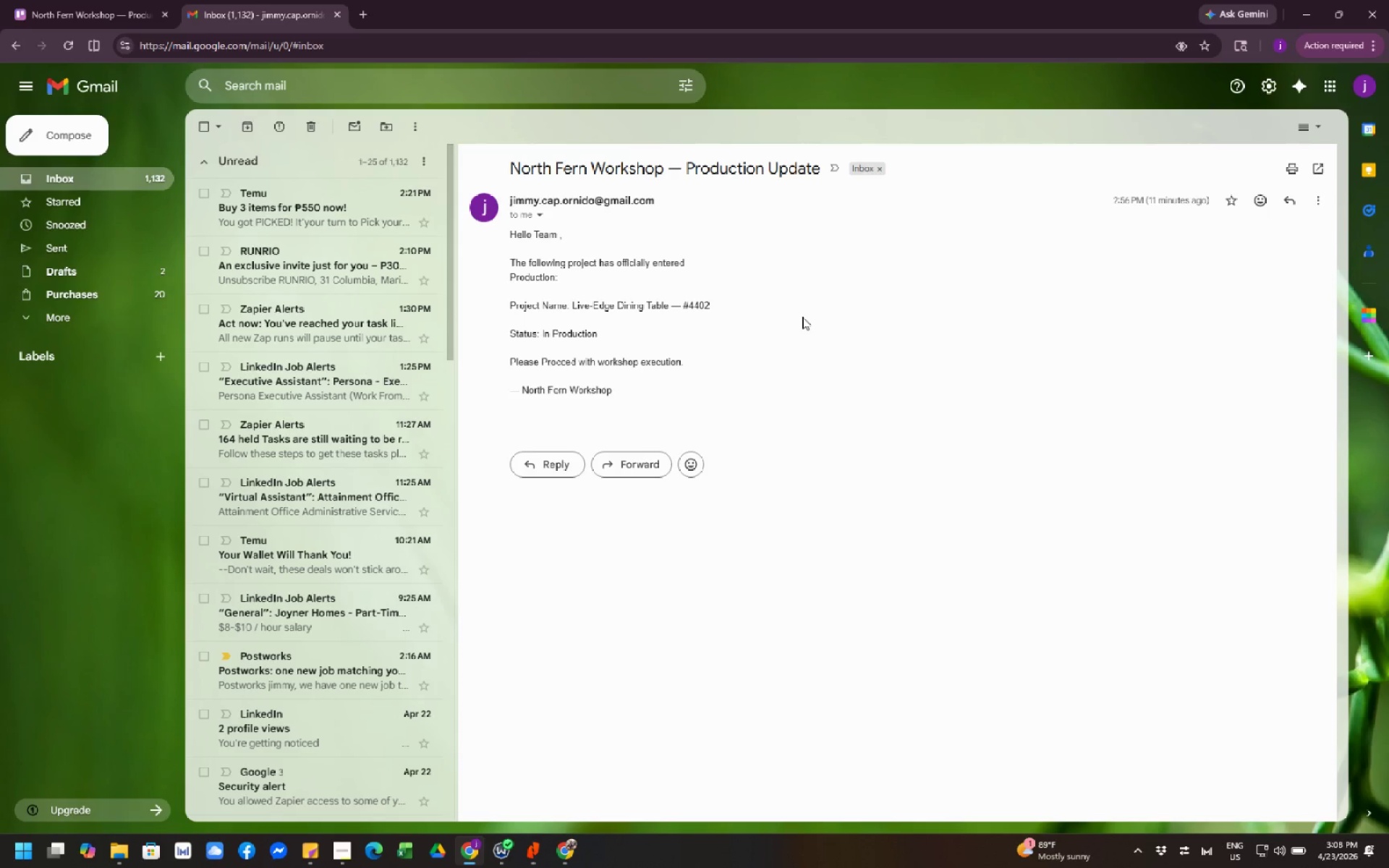 
key(Meta+Shift+S)
 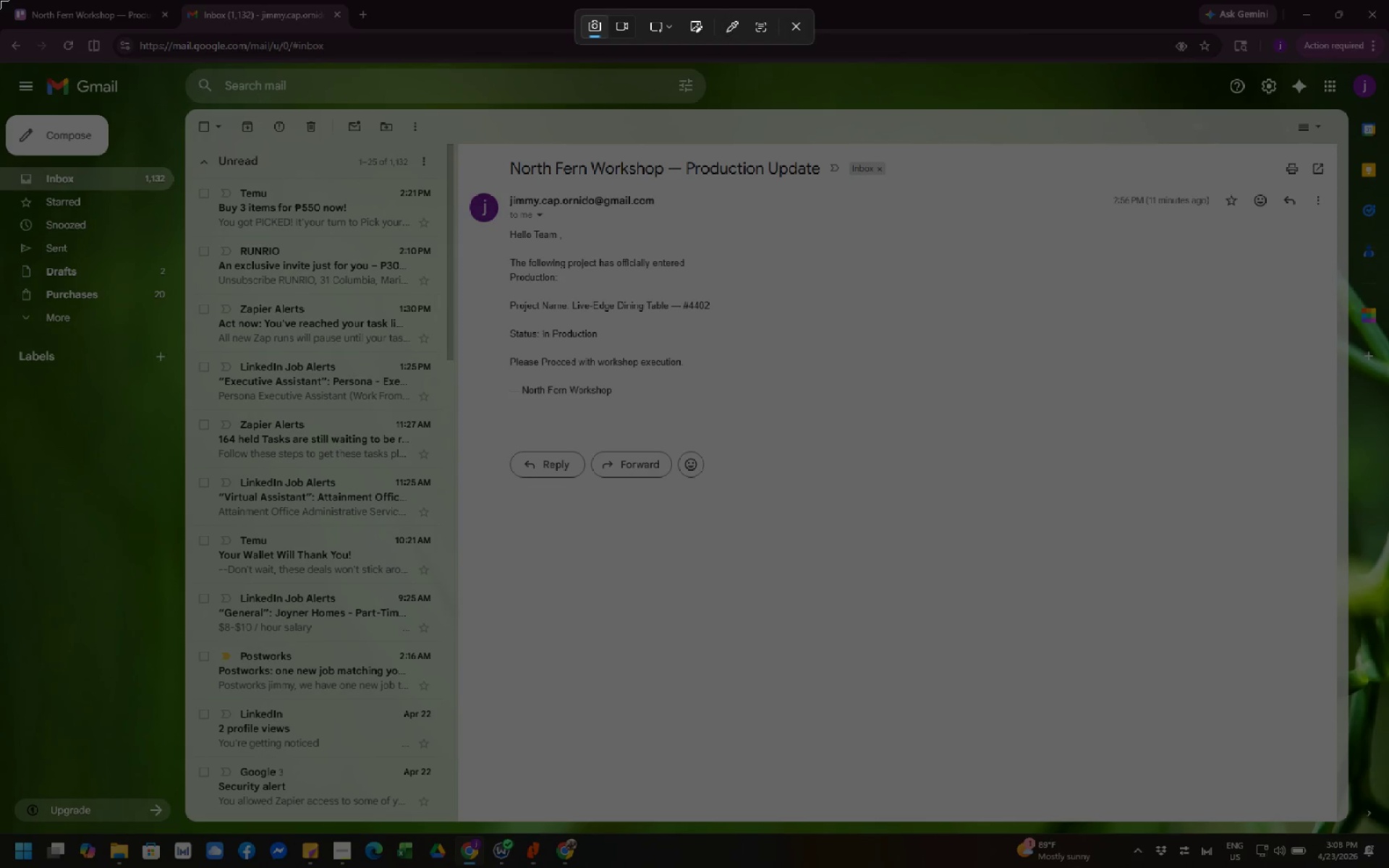 
left_click_drag(start_coordinate=[0, 0], to_coordinate=[1388, 867])
 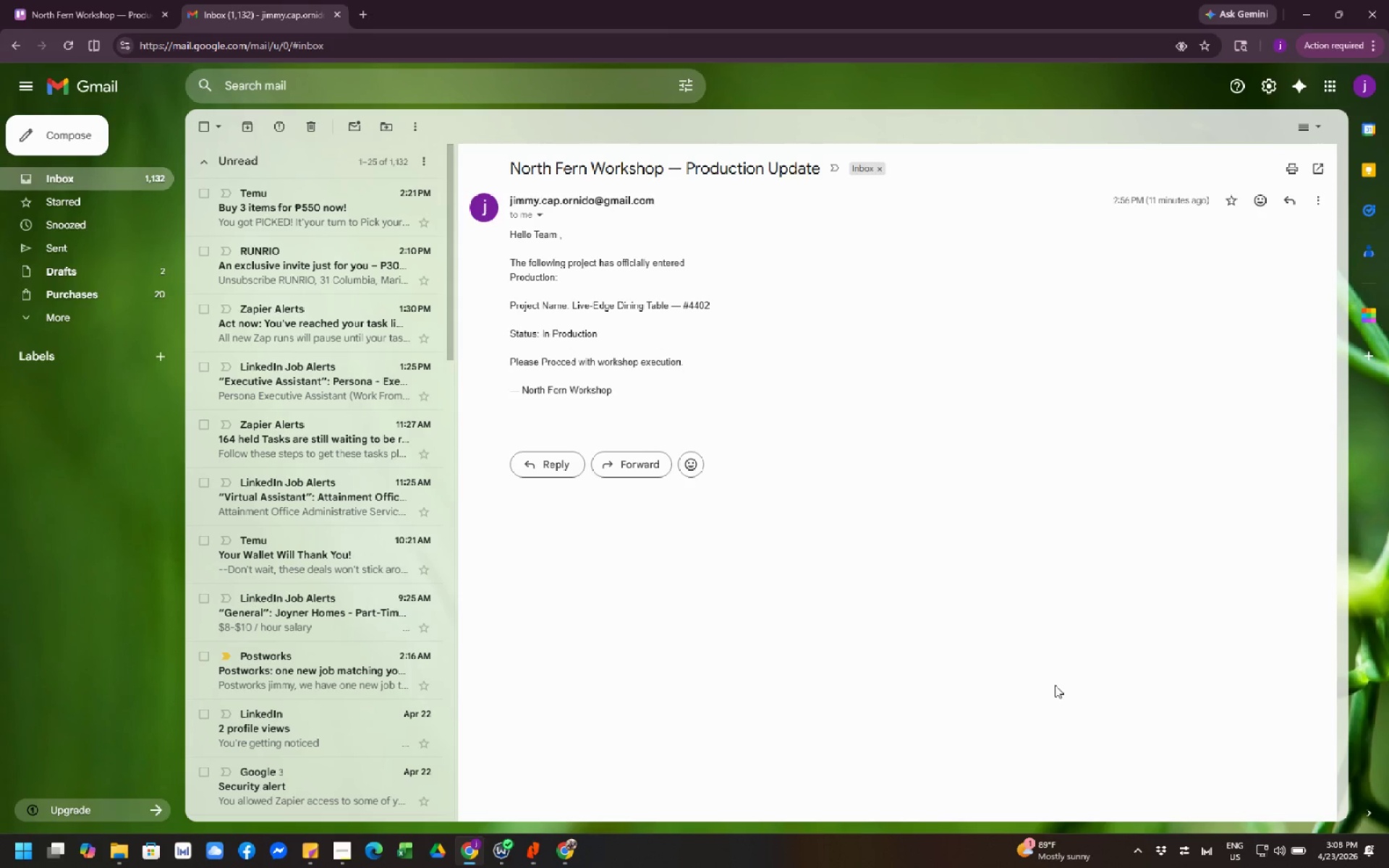 
wait(8.45)
 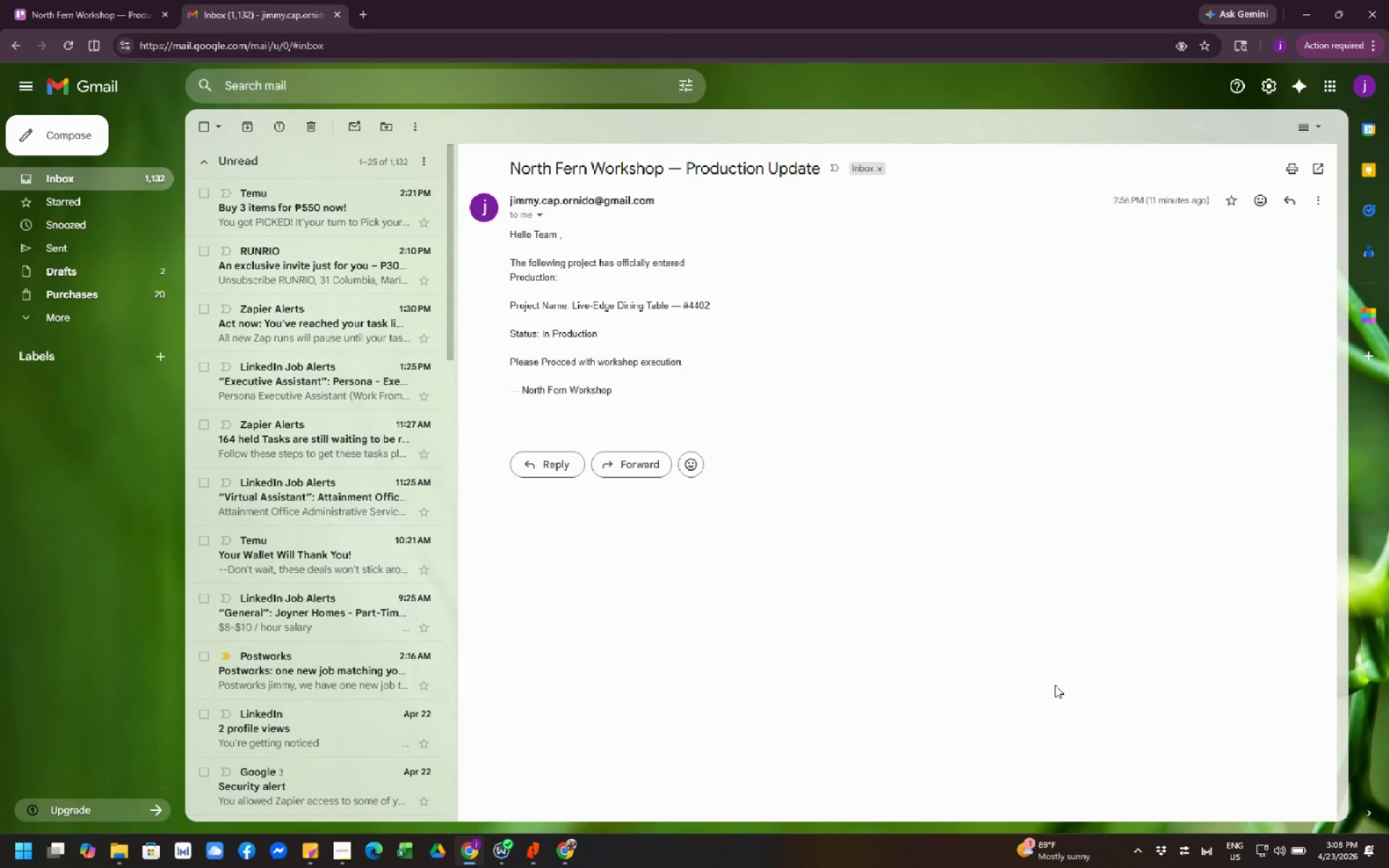 
left_click([116, 851])
 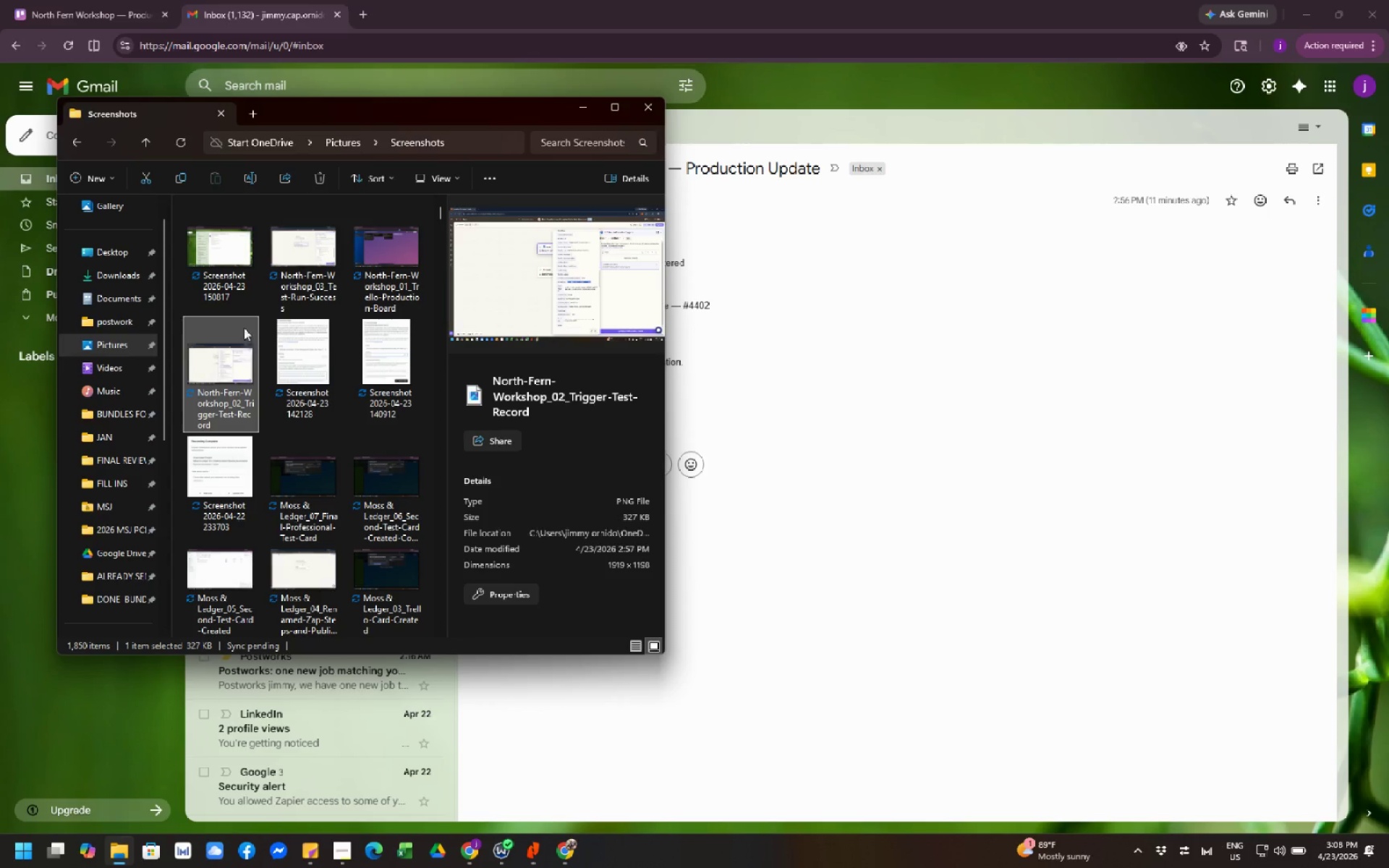 
left_click([310, 289])
 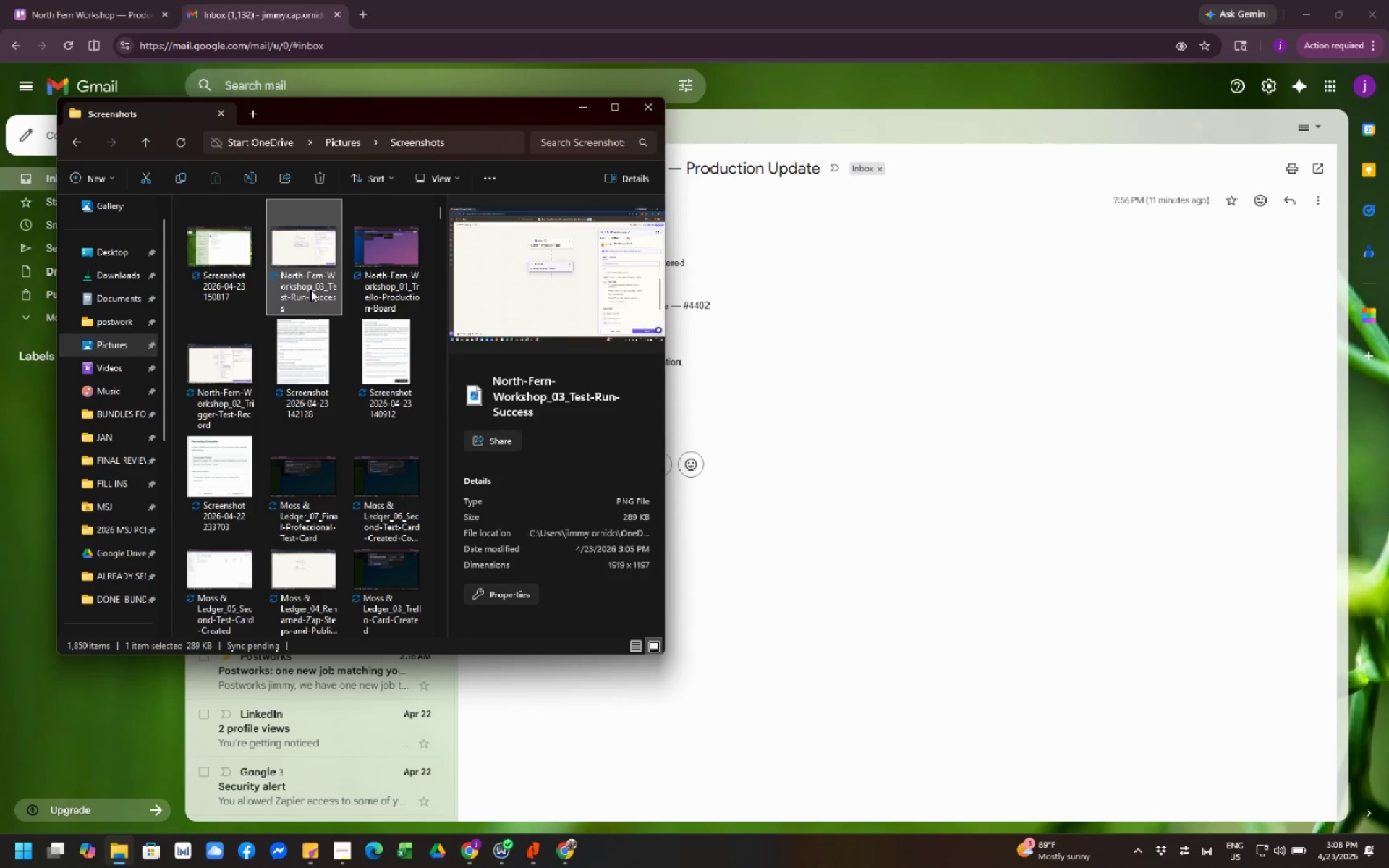 
key(F2)
 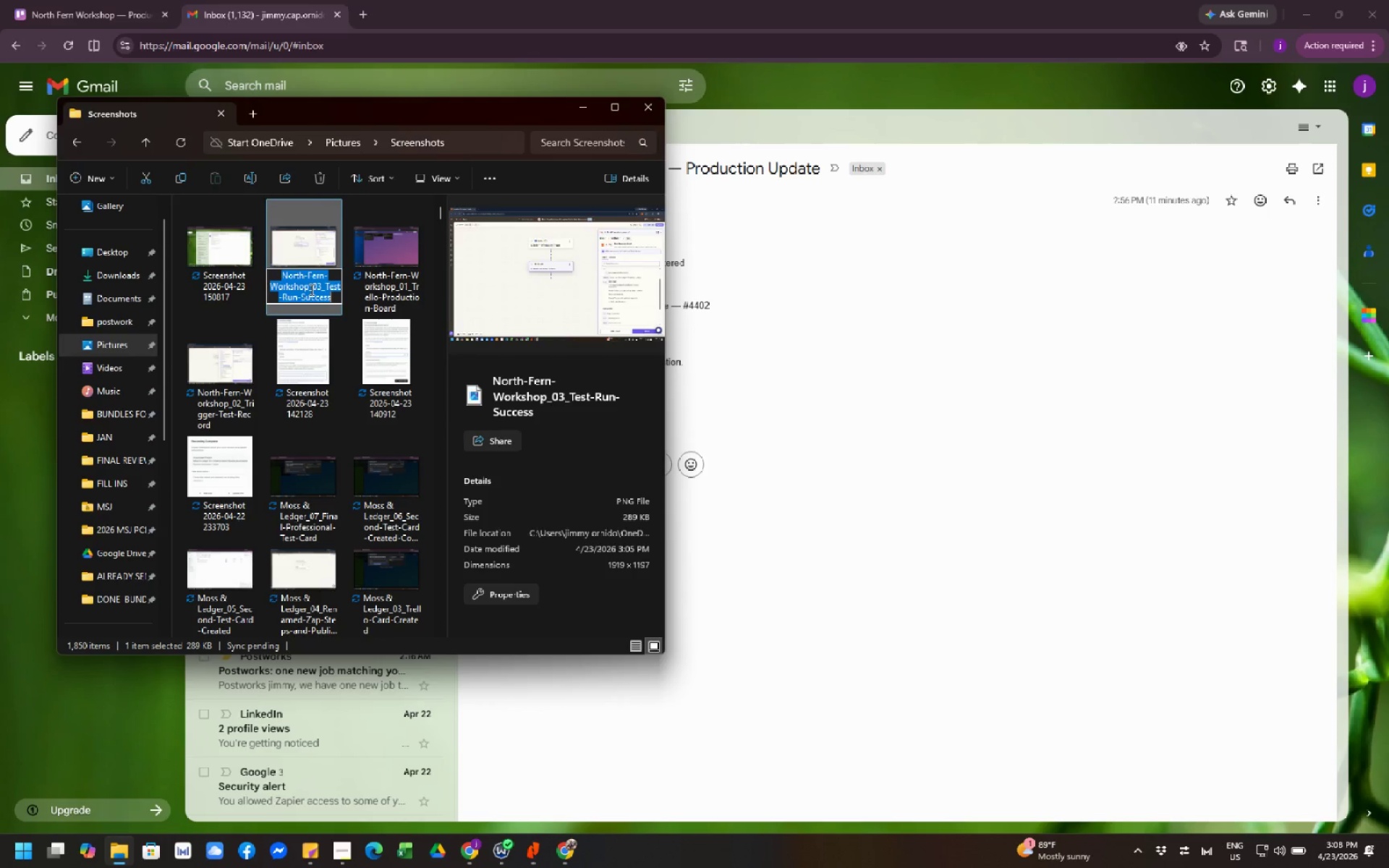 
key(Control+C)
 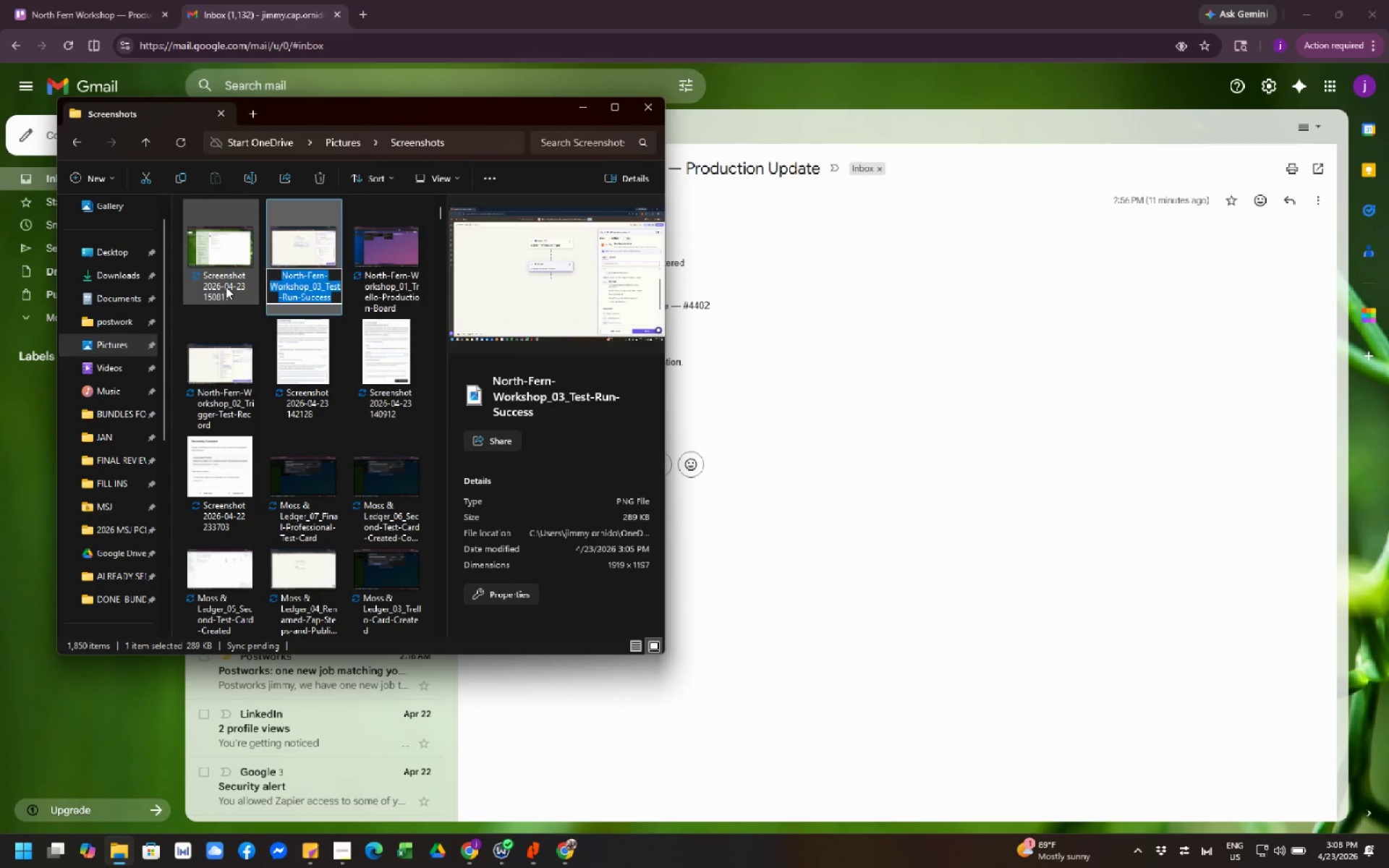 
left_click([226, 286])
 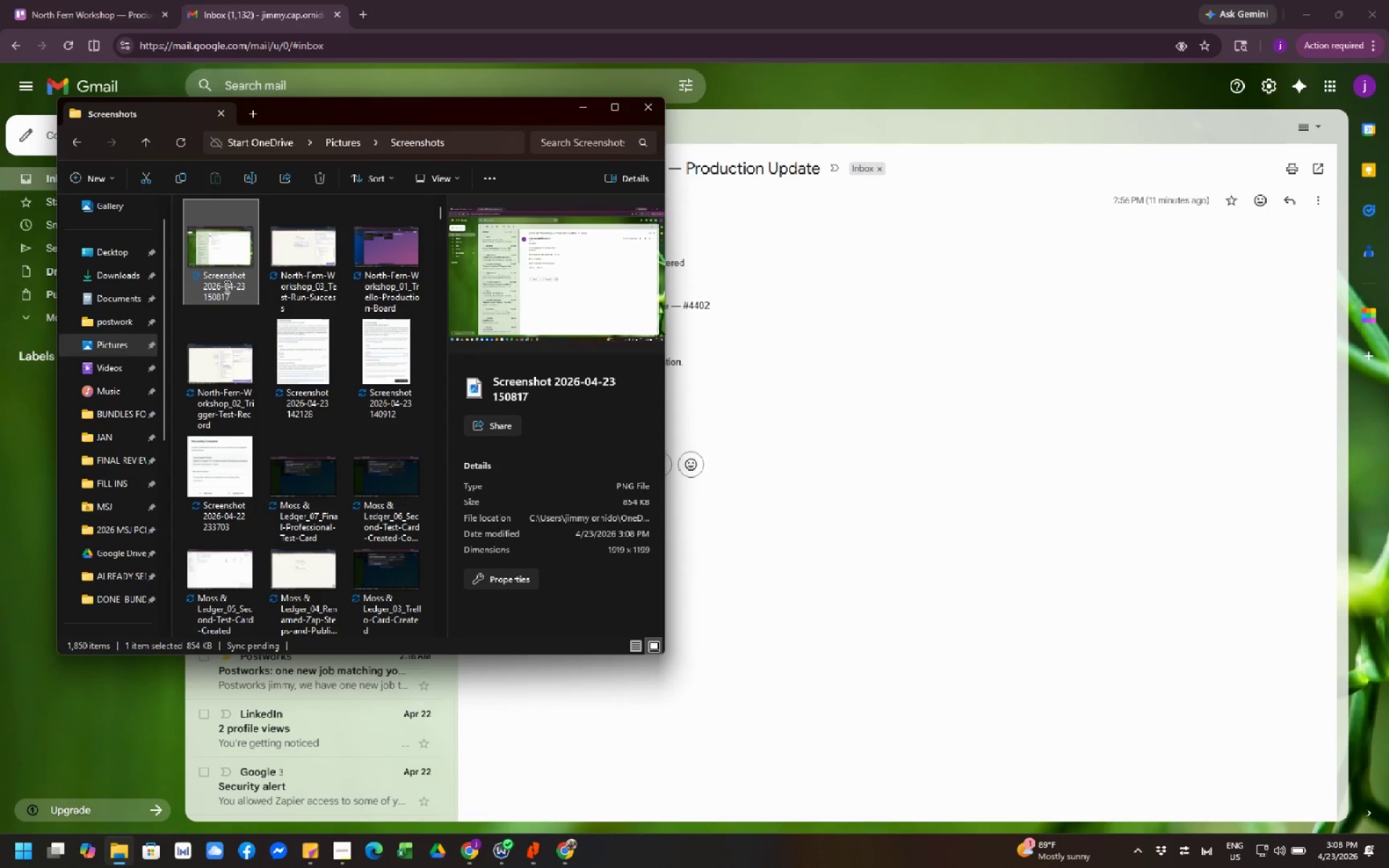 
key(F2)
 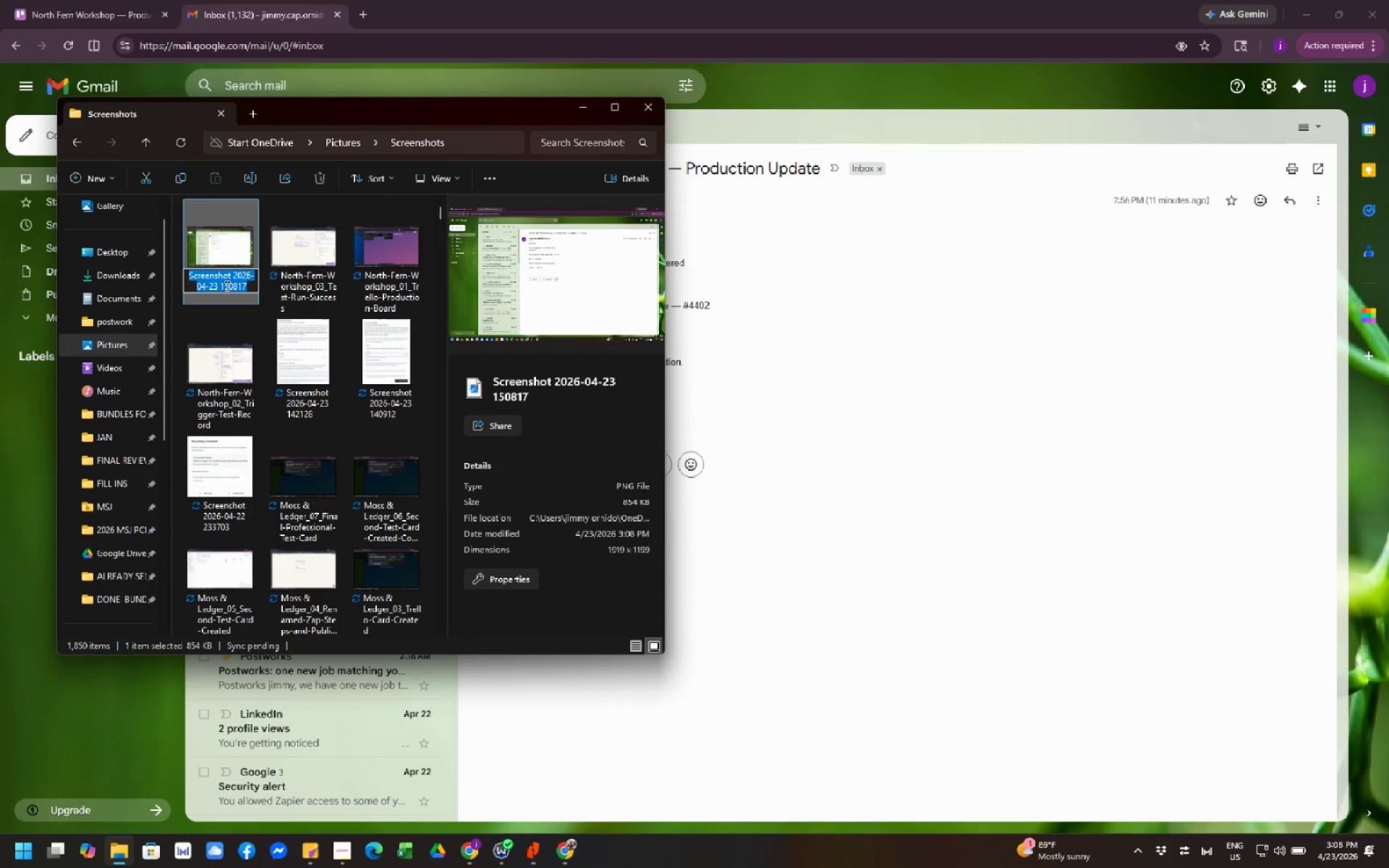 
key(Control+V)
 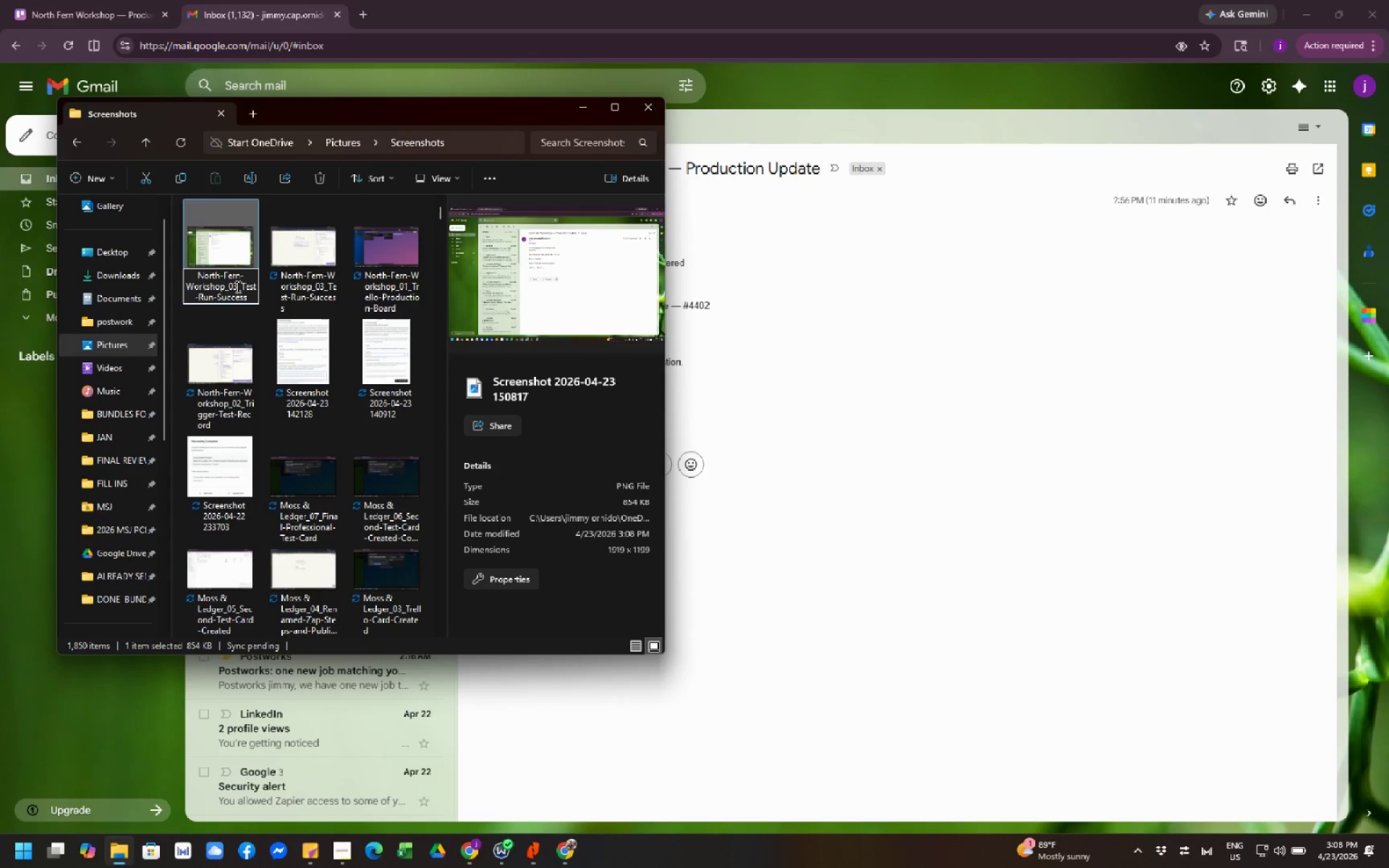 
left_click([239, 286])
 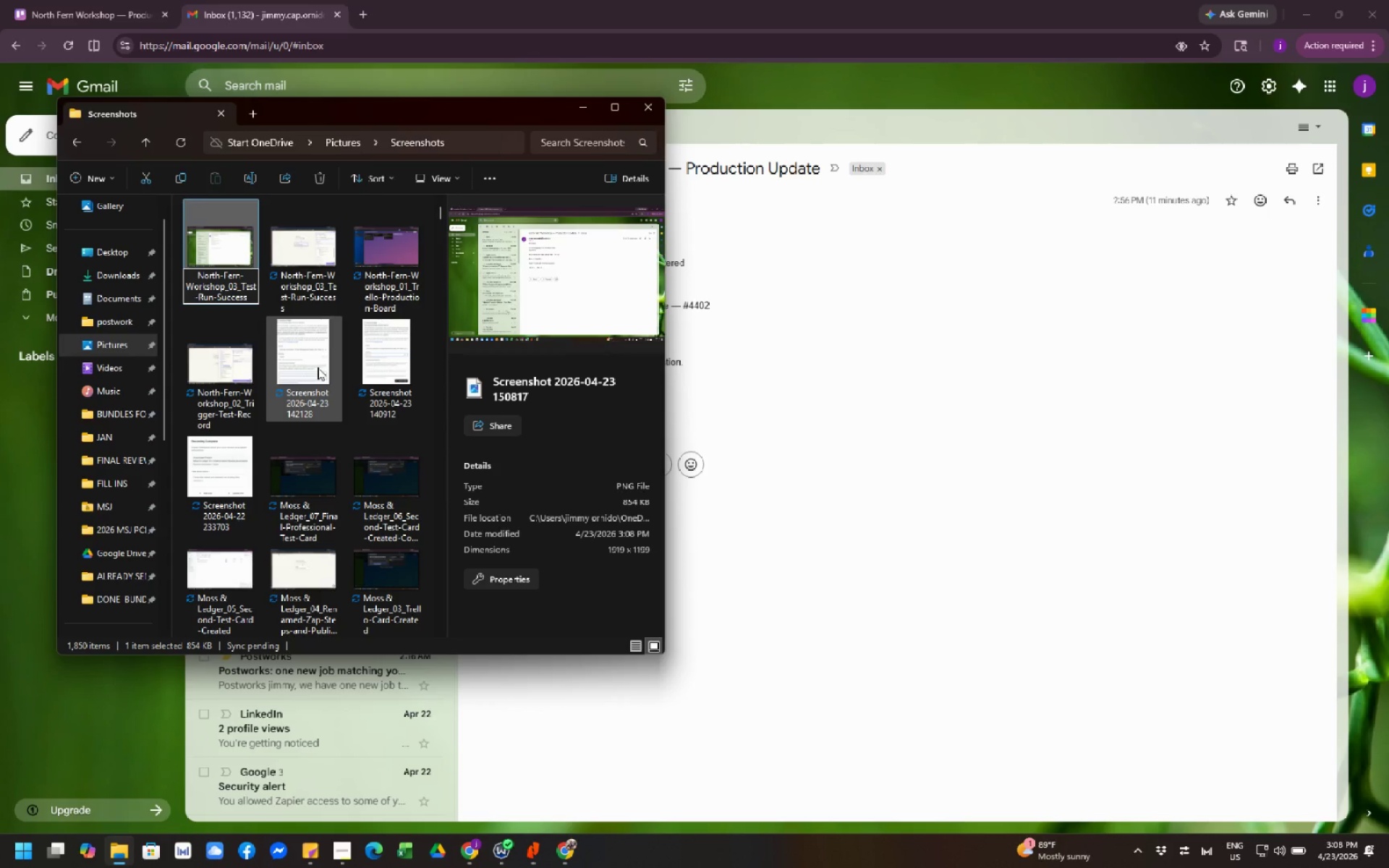 
key(ArrowLeft)
 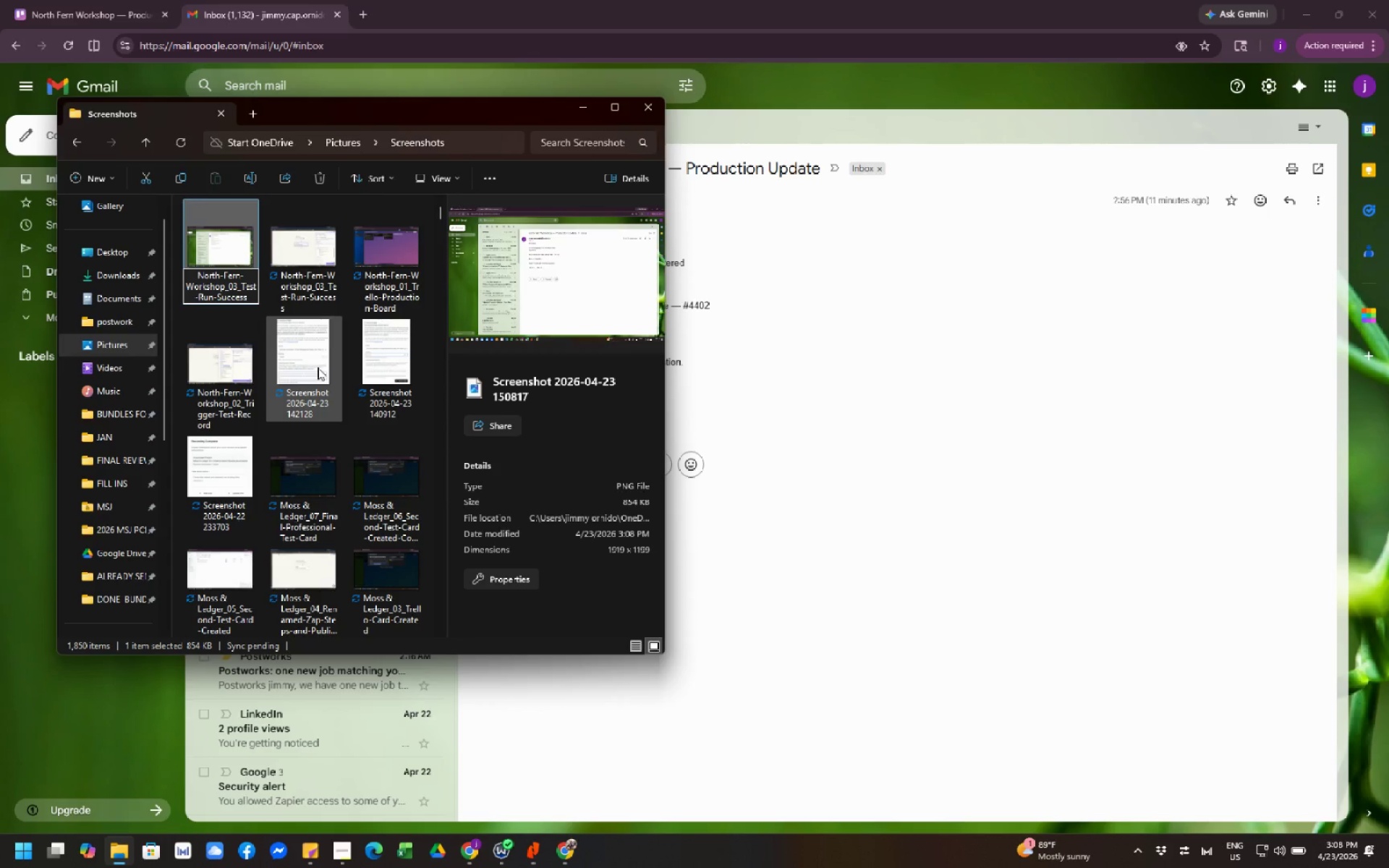 
key(Backspace)
 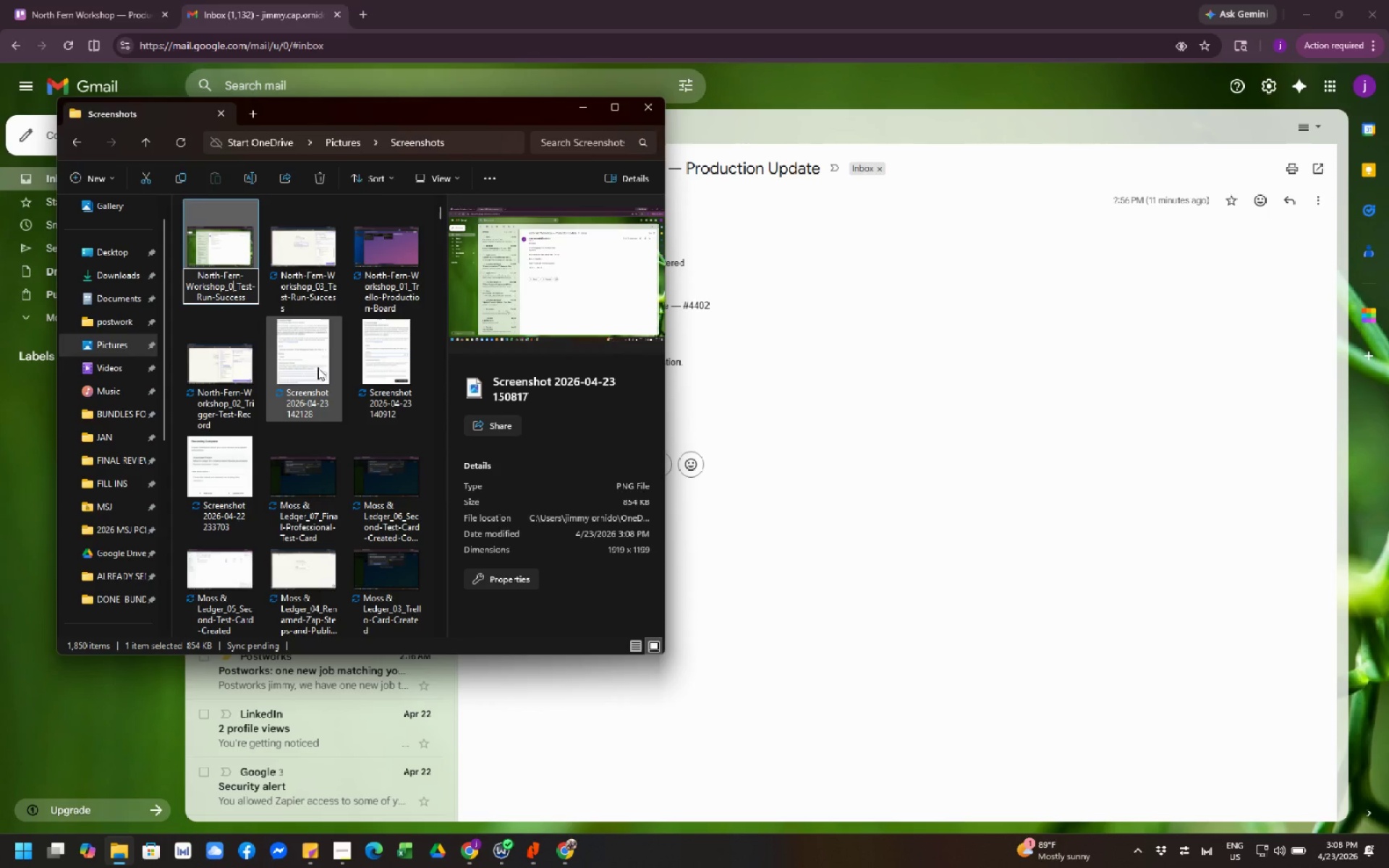 
key(Numpad4)
 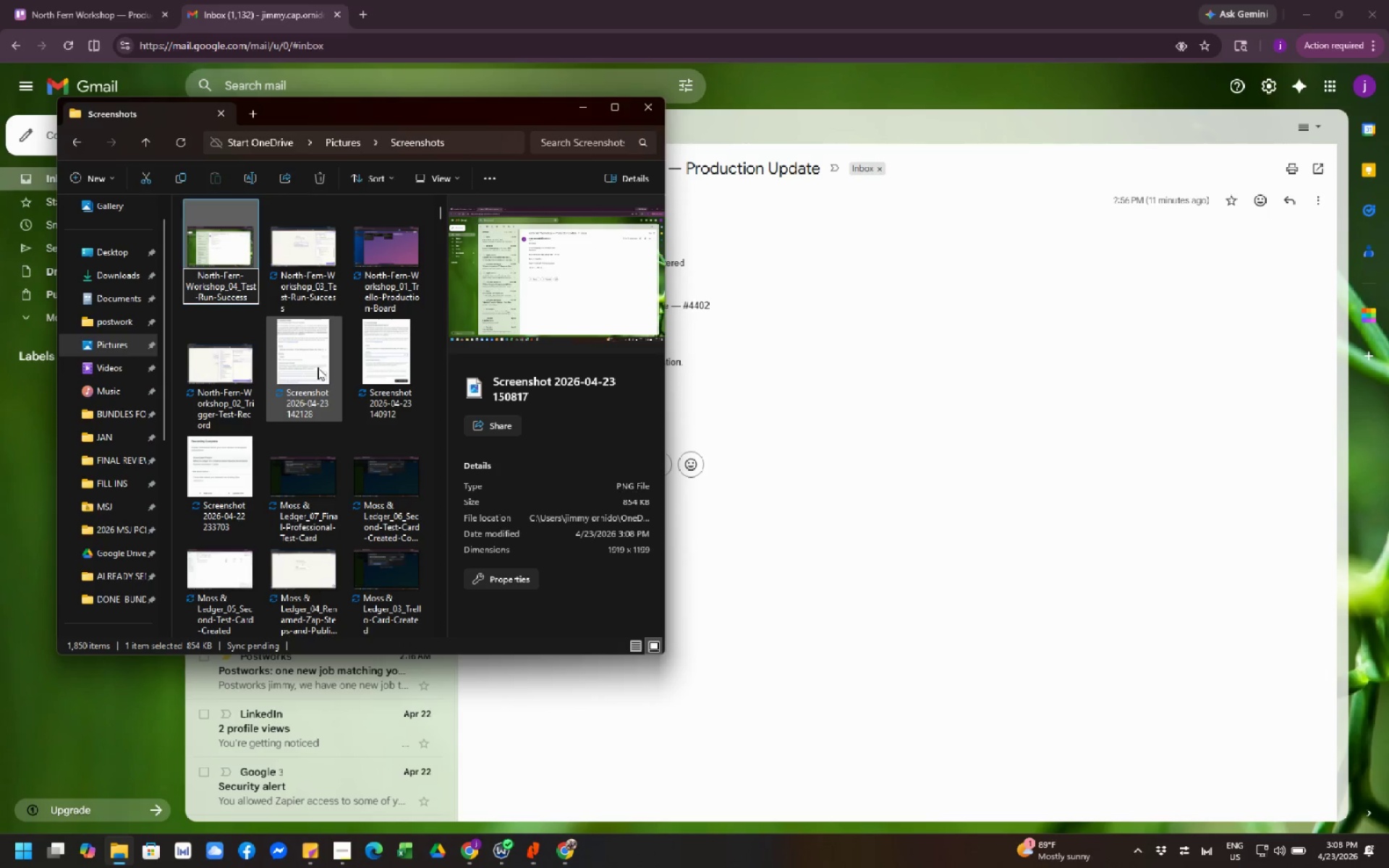 
key(ArrowRight)
 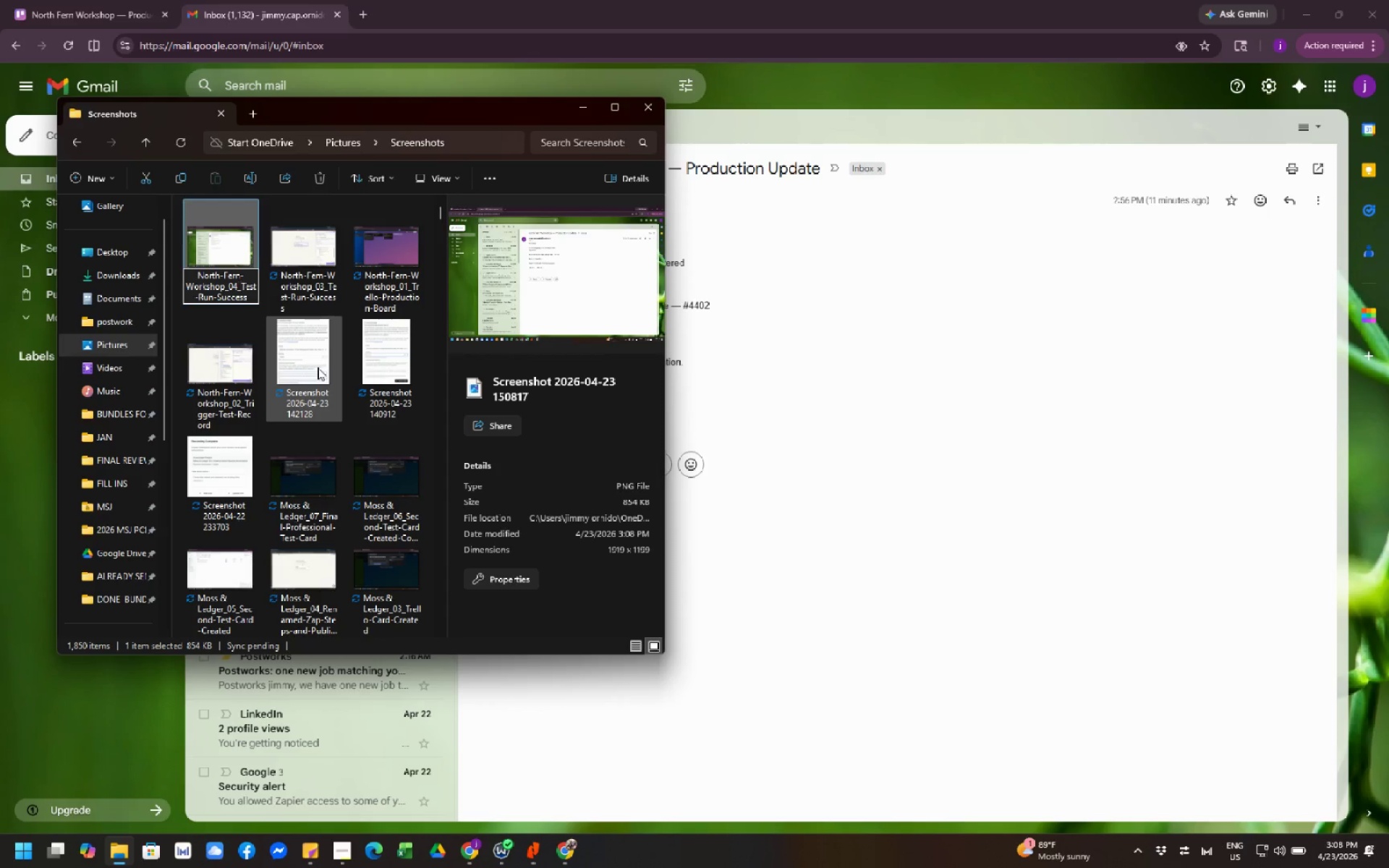 
key(Control+Shift+ArrowRight)
 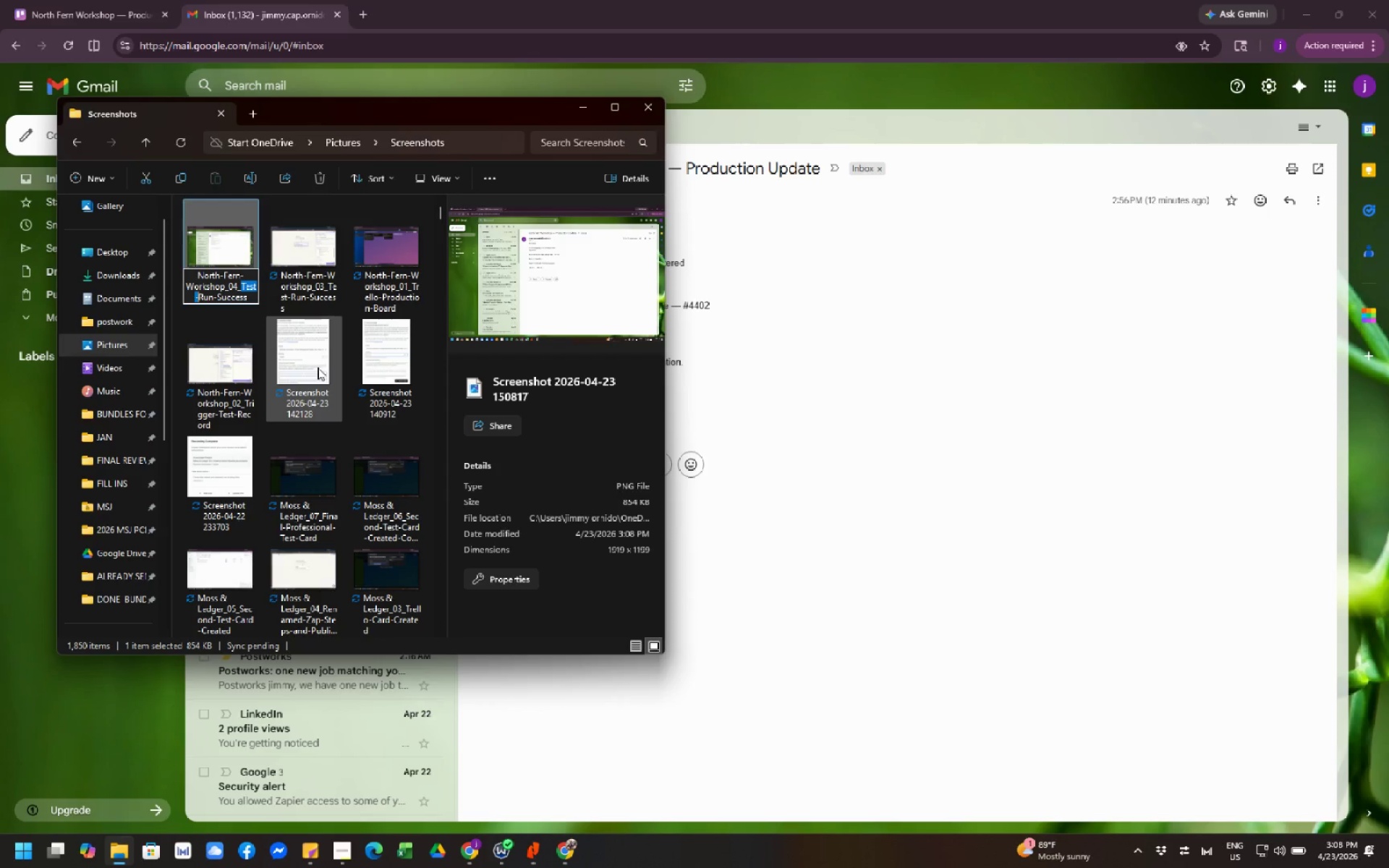 
key(Control+Shift+ArrowRight)
 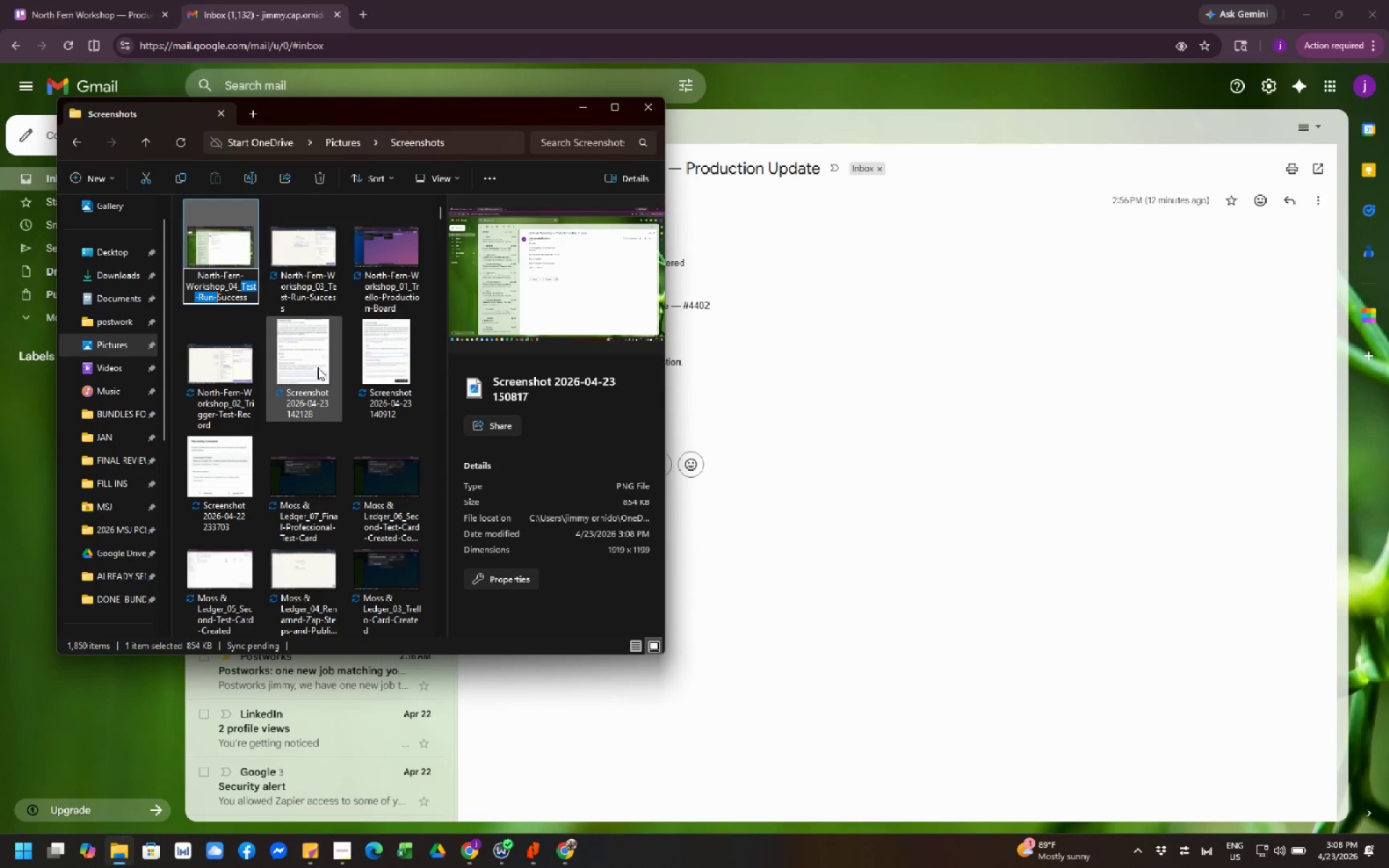 
key(Control+Shift+ArrowRight)
 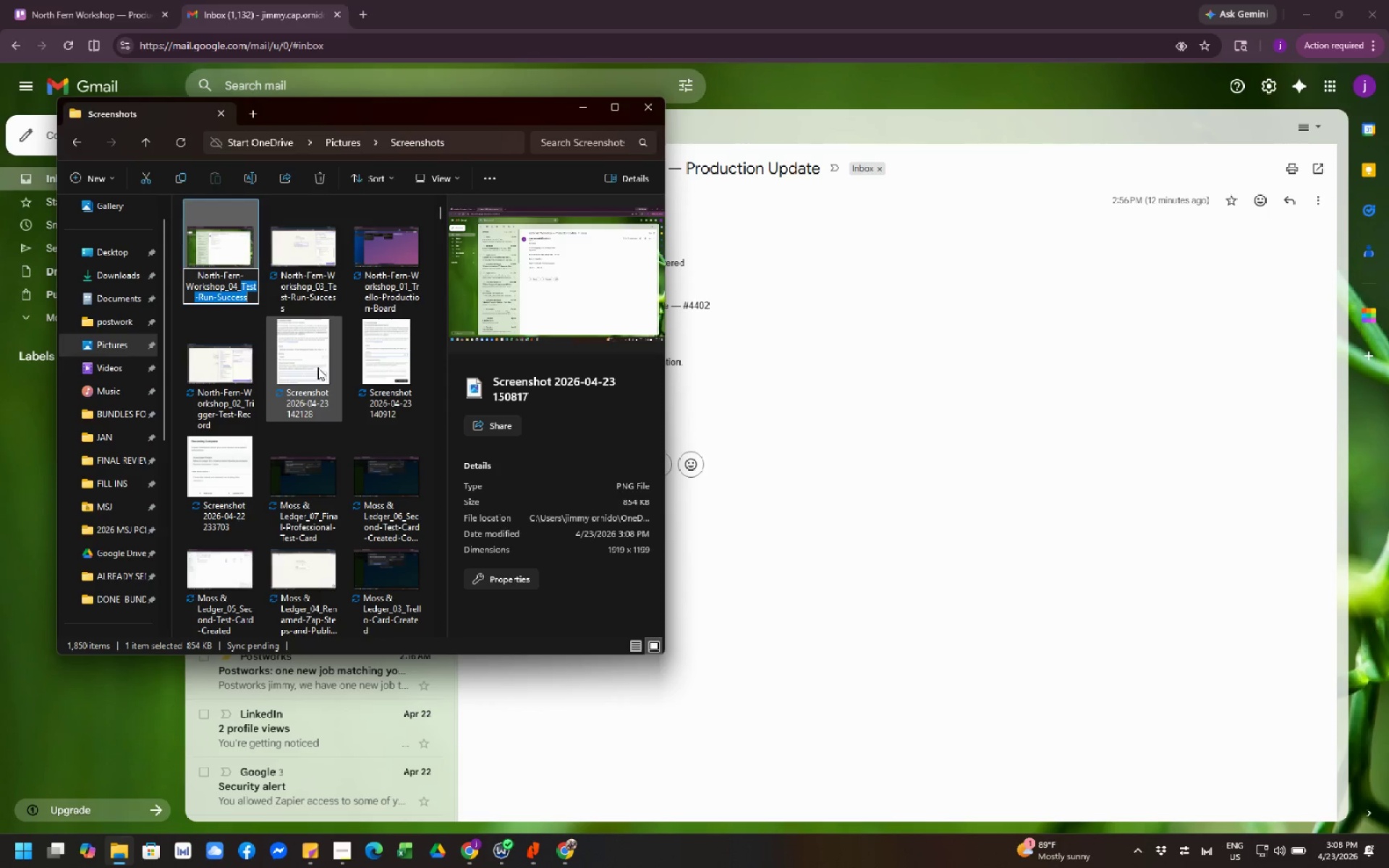 
key(Control+Shift+ArrowRight)
 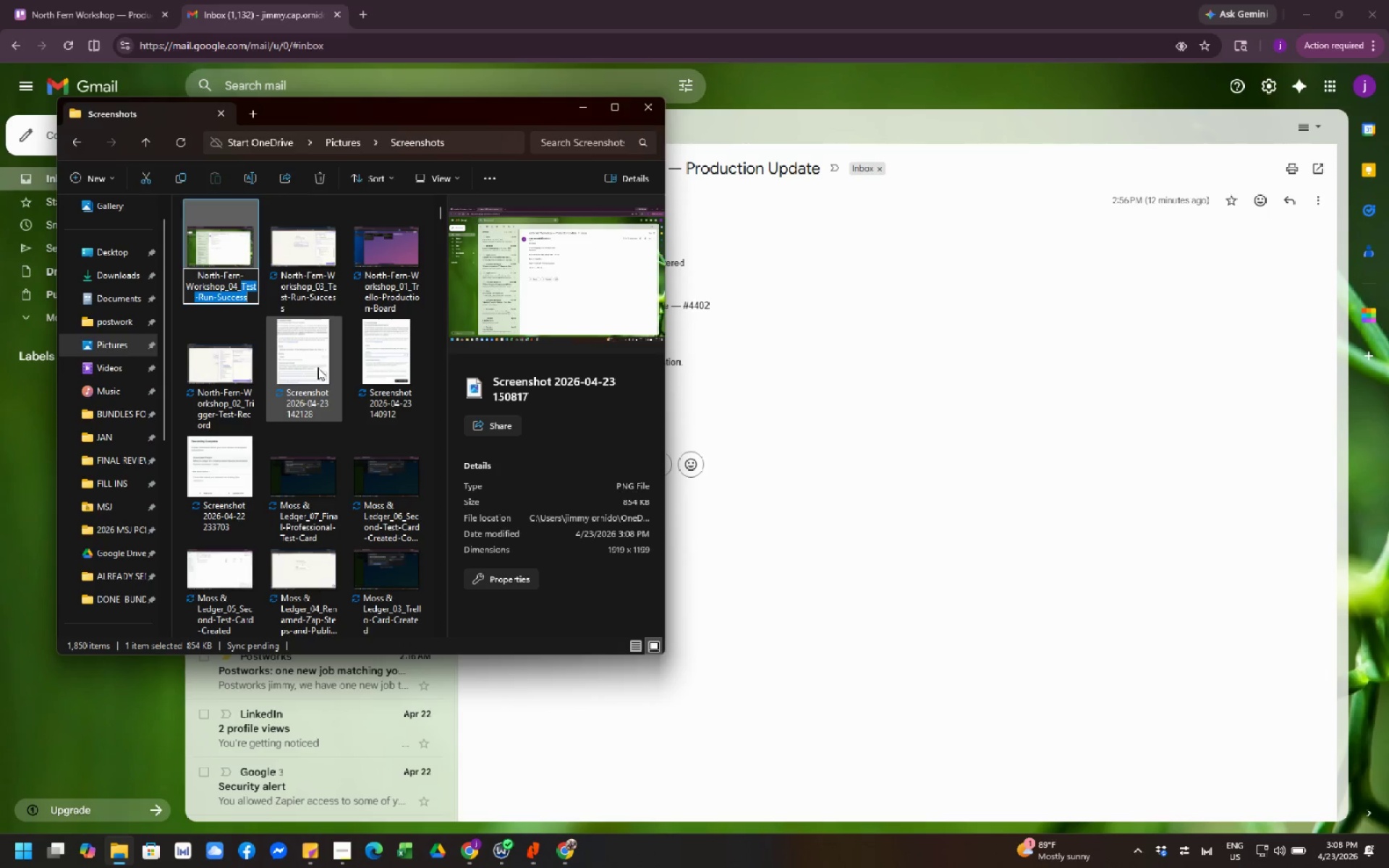 
wait(13.11)
 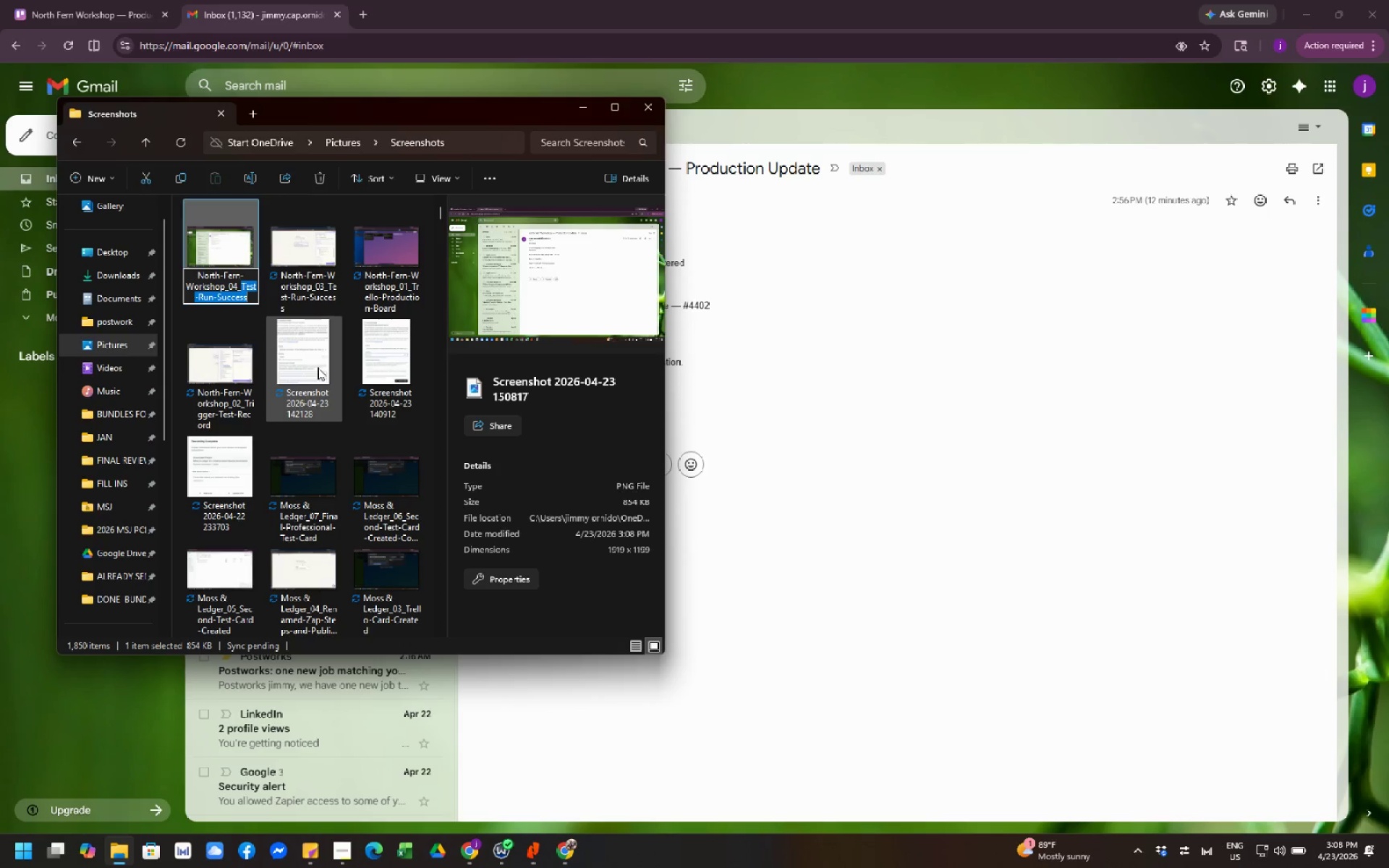 
type(Email)
 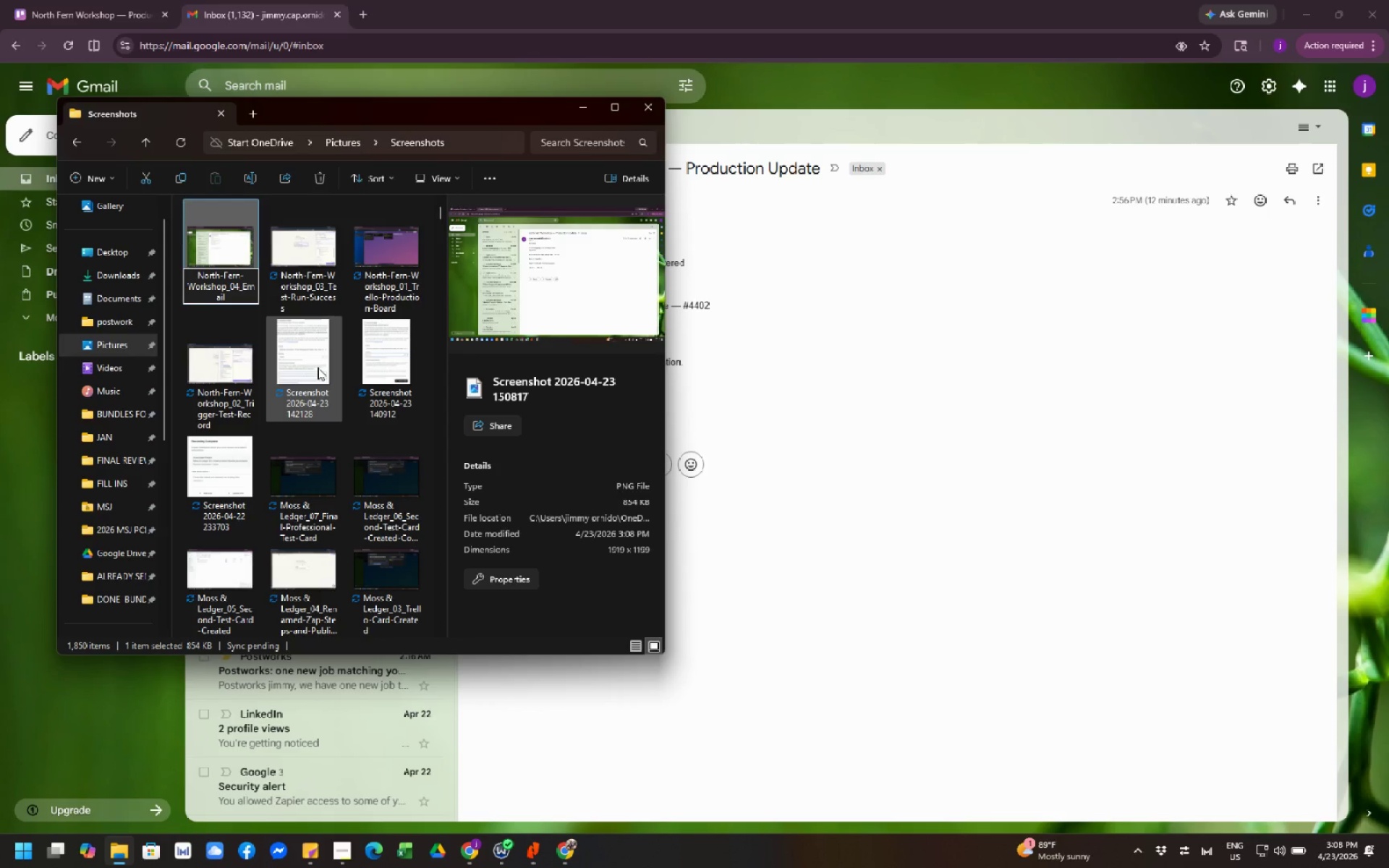 
type(-Received)
 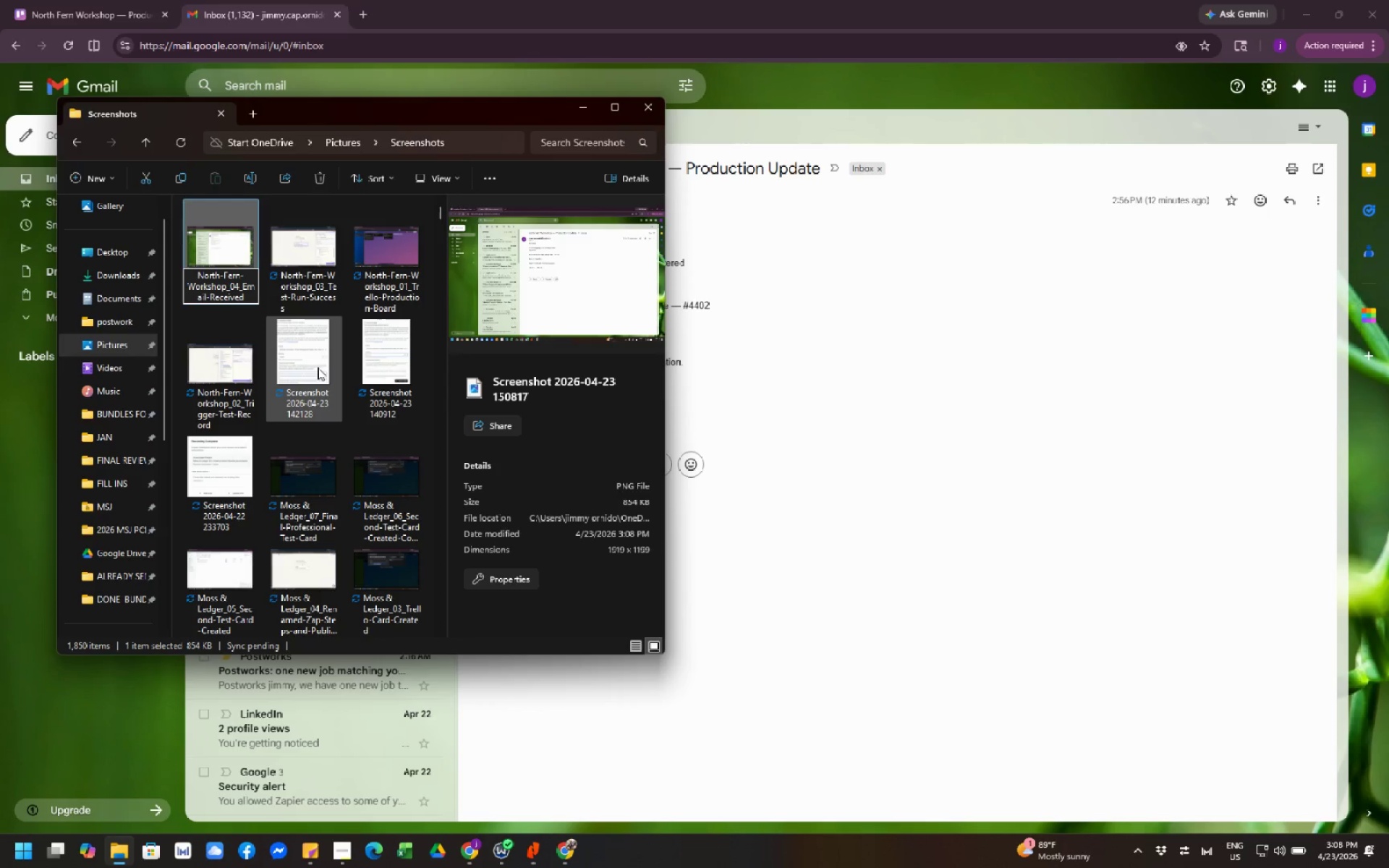 
wait(5.75)
 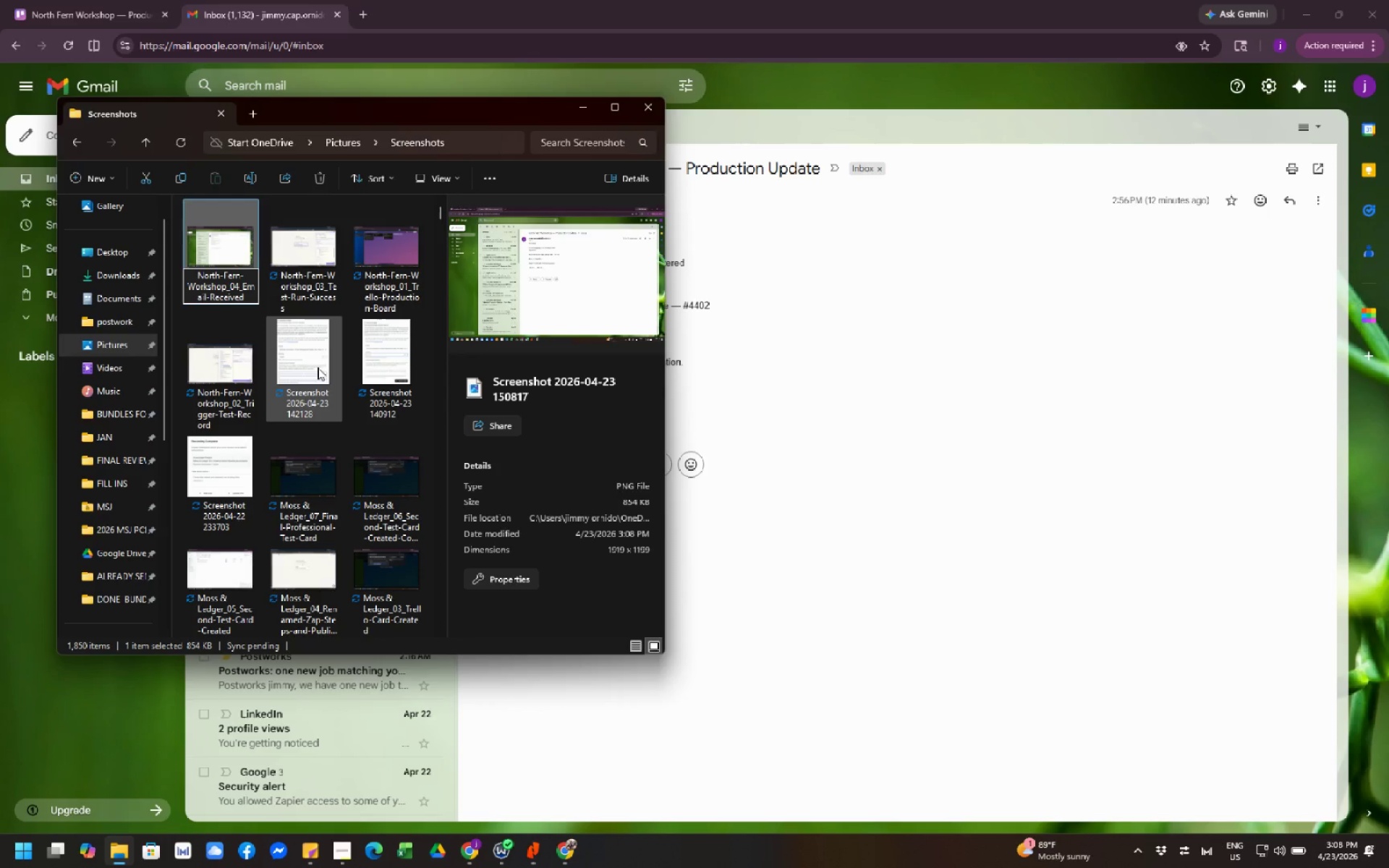 
left_click([305, 288])
 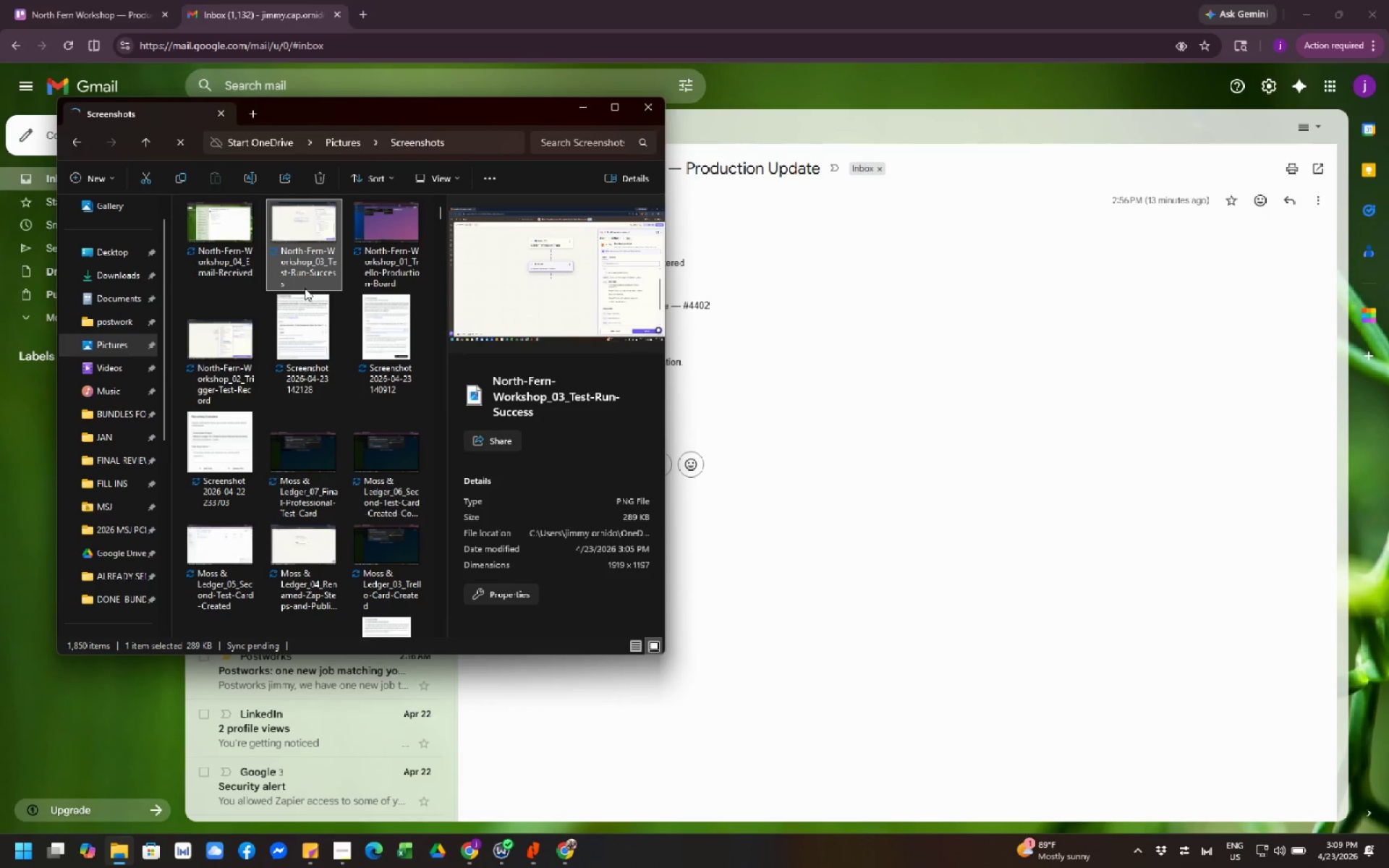 
wait(5.23)
 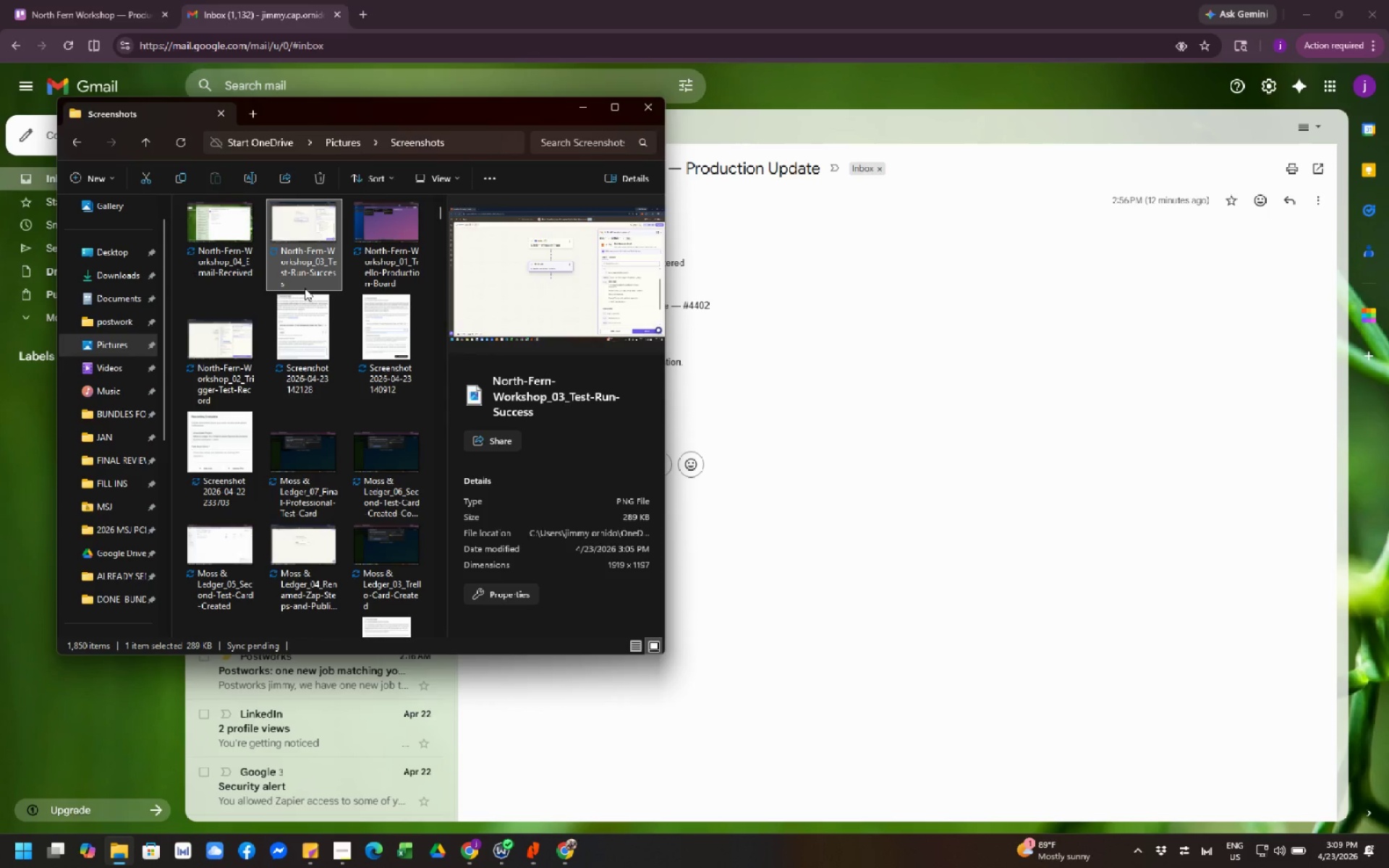 
left_click([246, 248])
 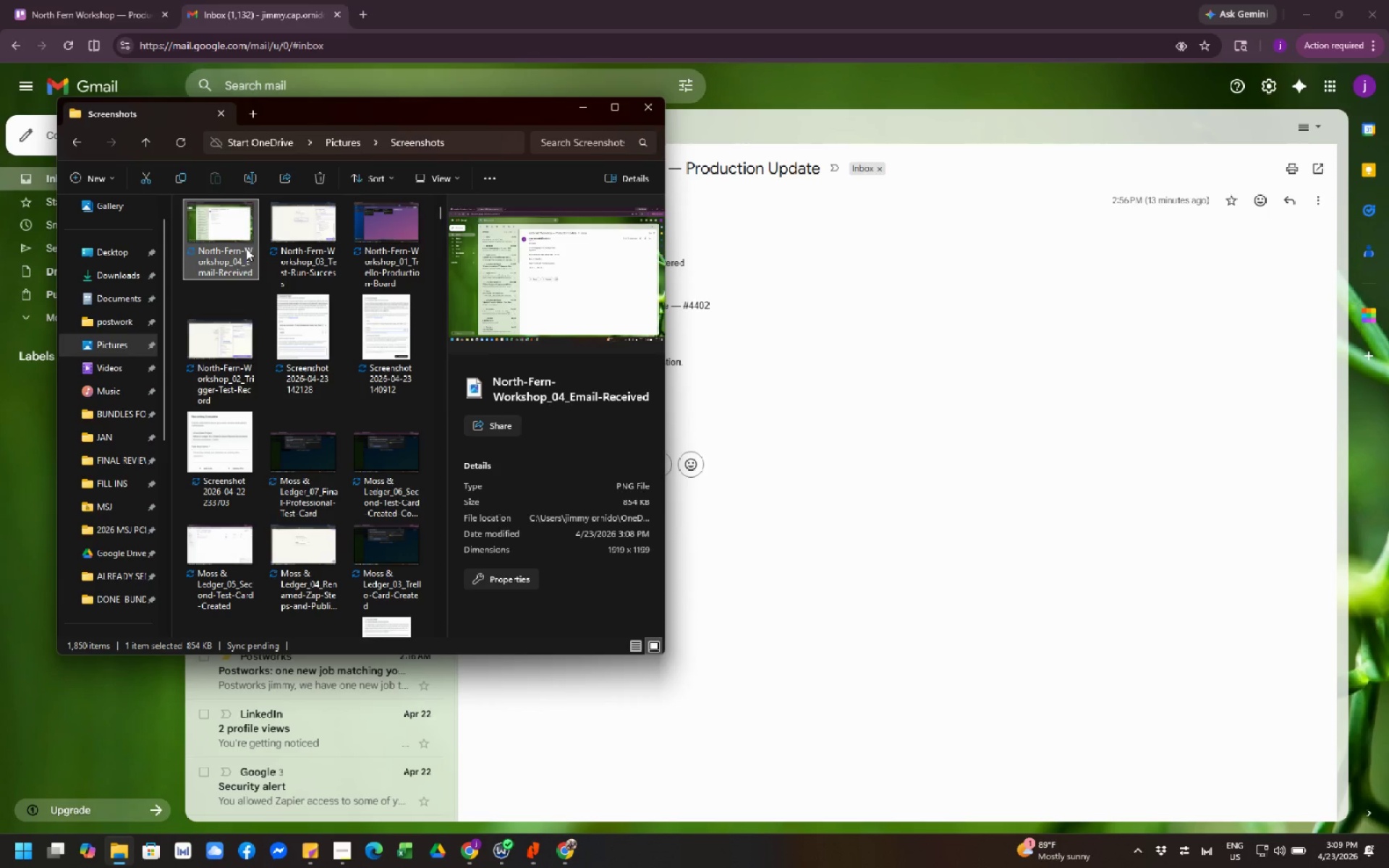 
key(F2)
 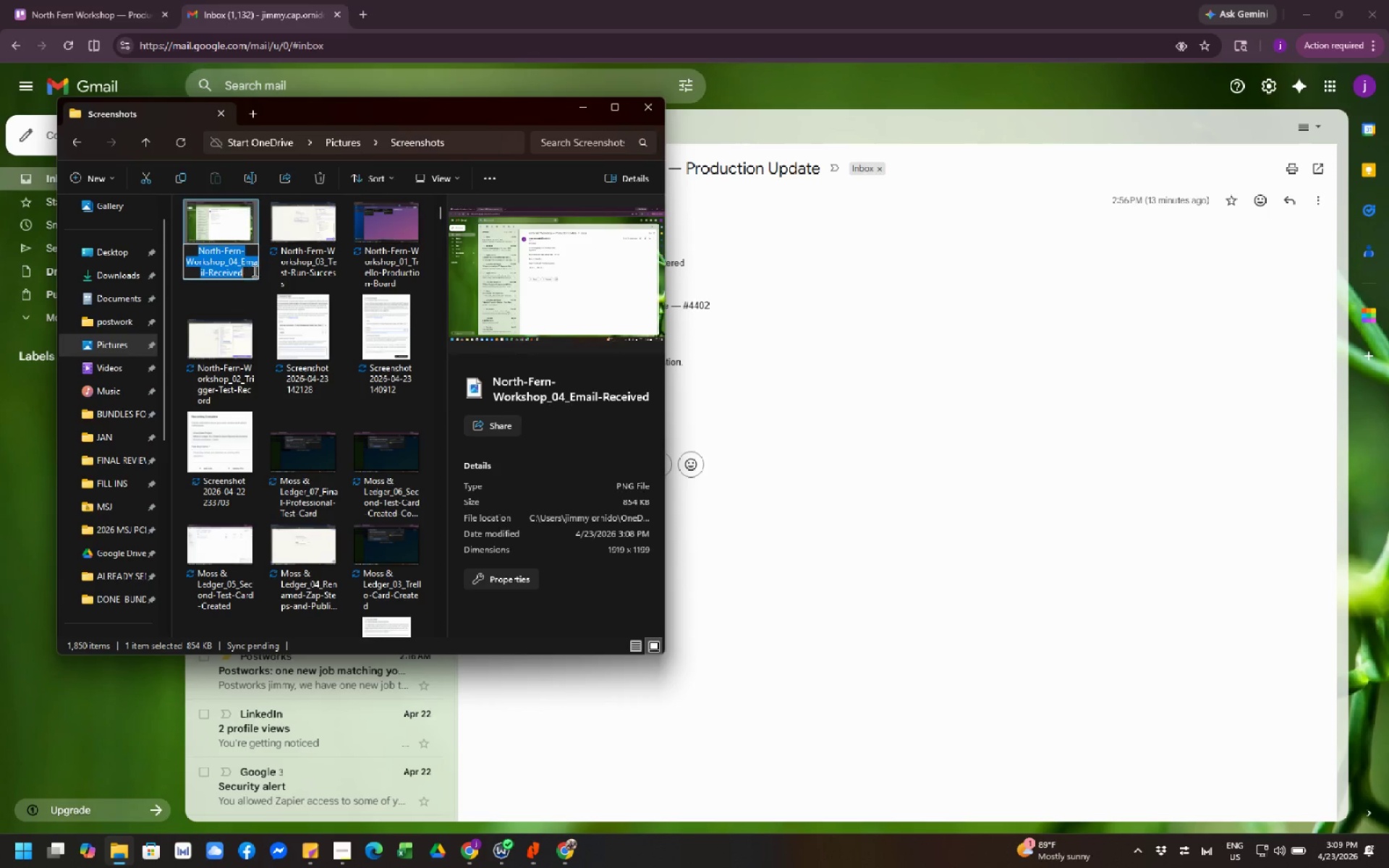 
left_click([303, 247])
 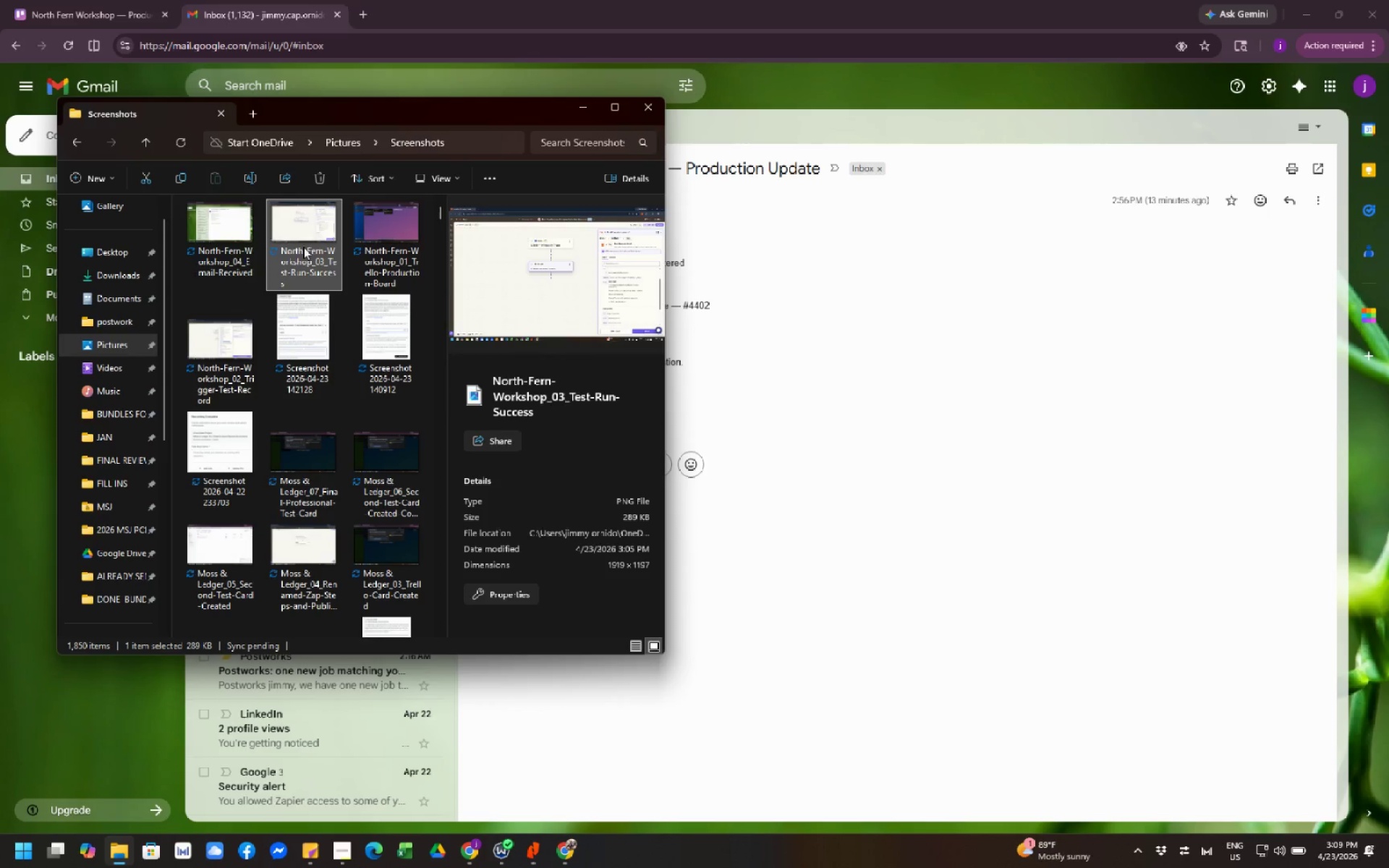 
left_click([216, 242])
 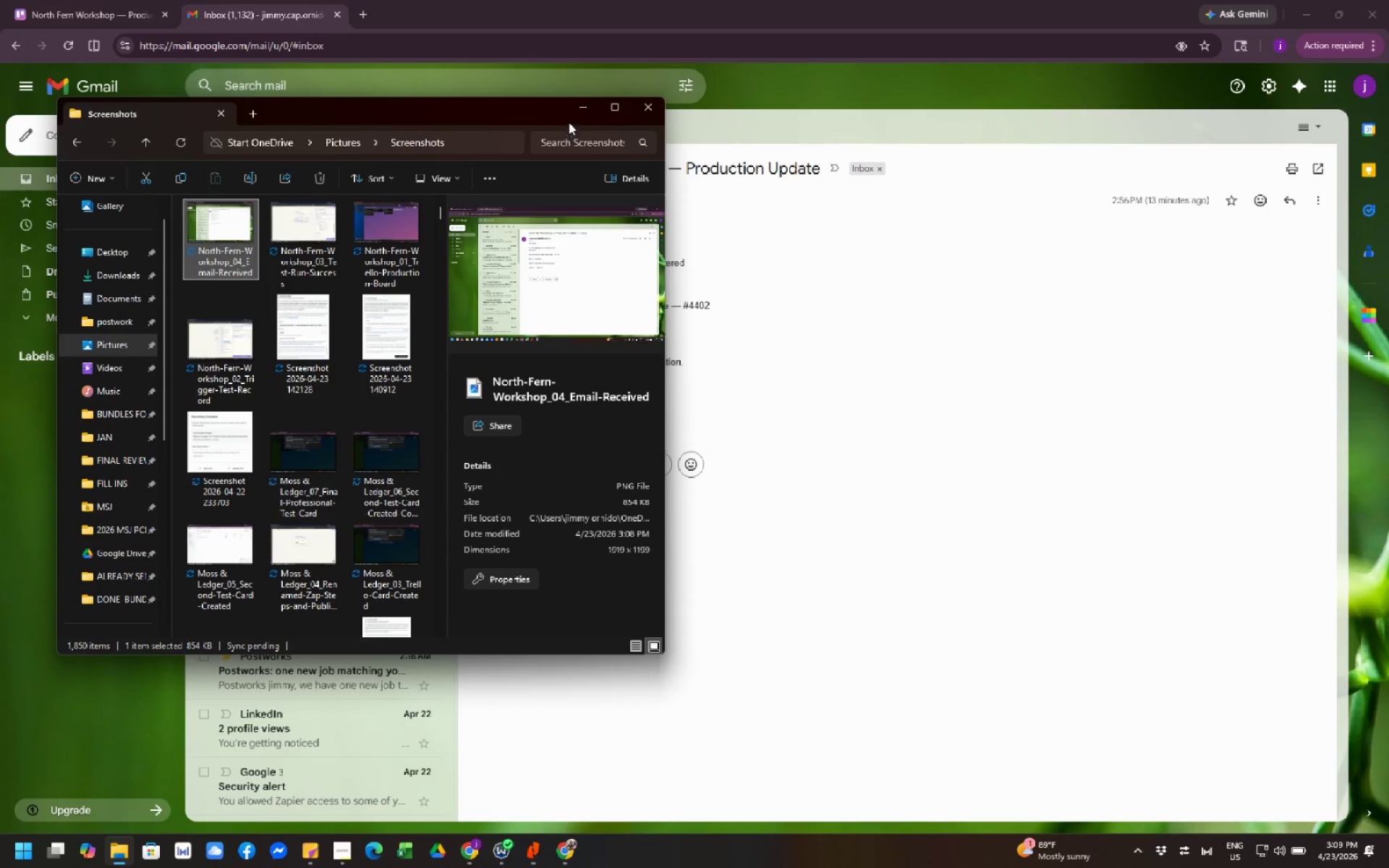 
left_click([583, 109])
 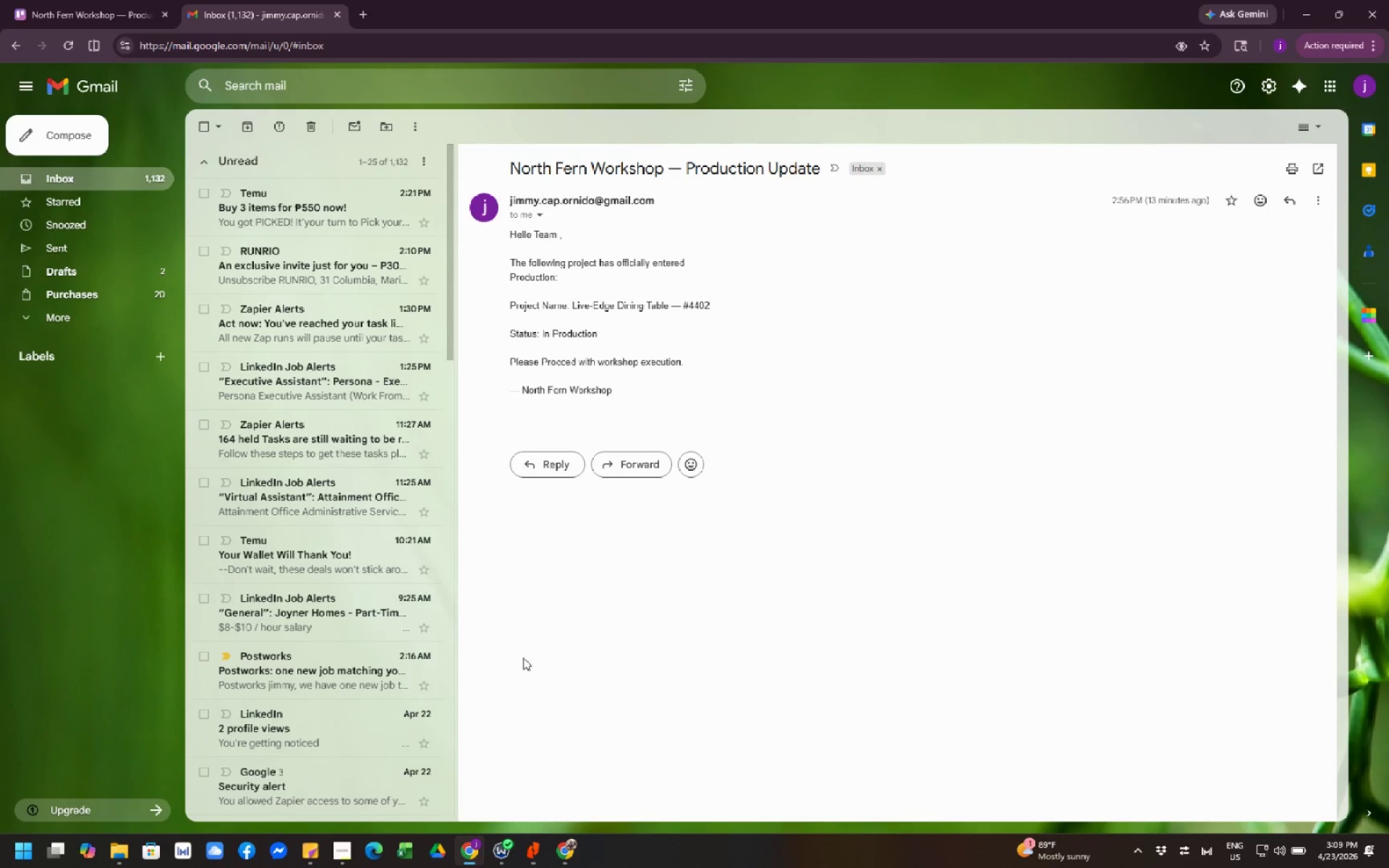 
wait(5.66)
 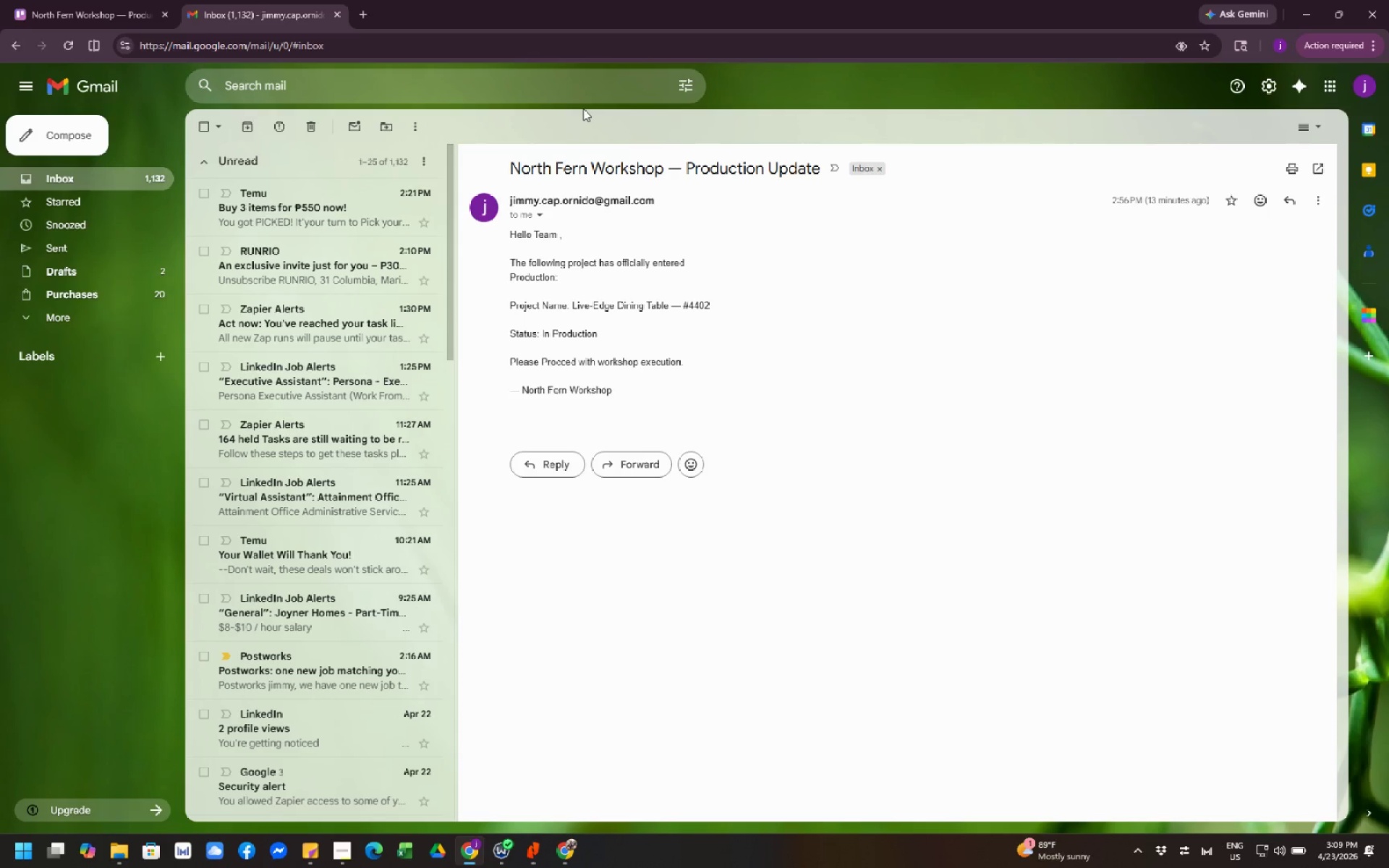 
left_click([528, 852])
 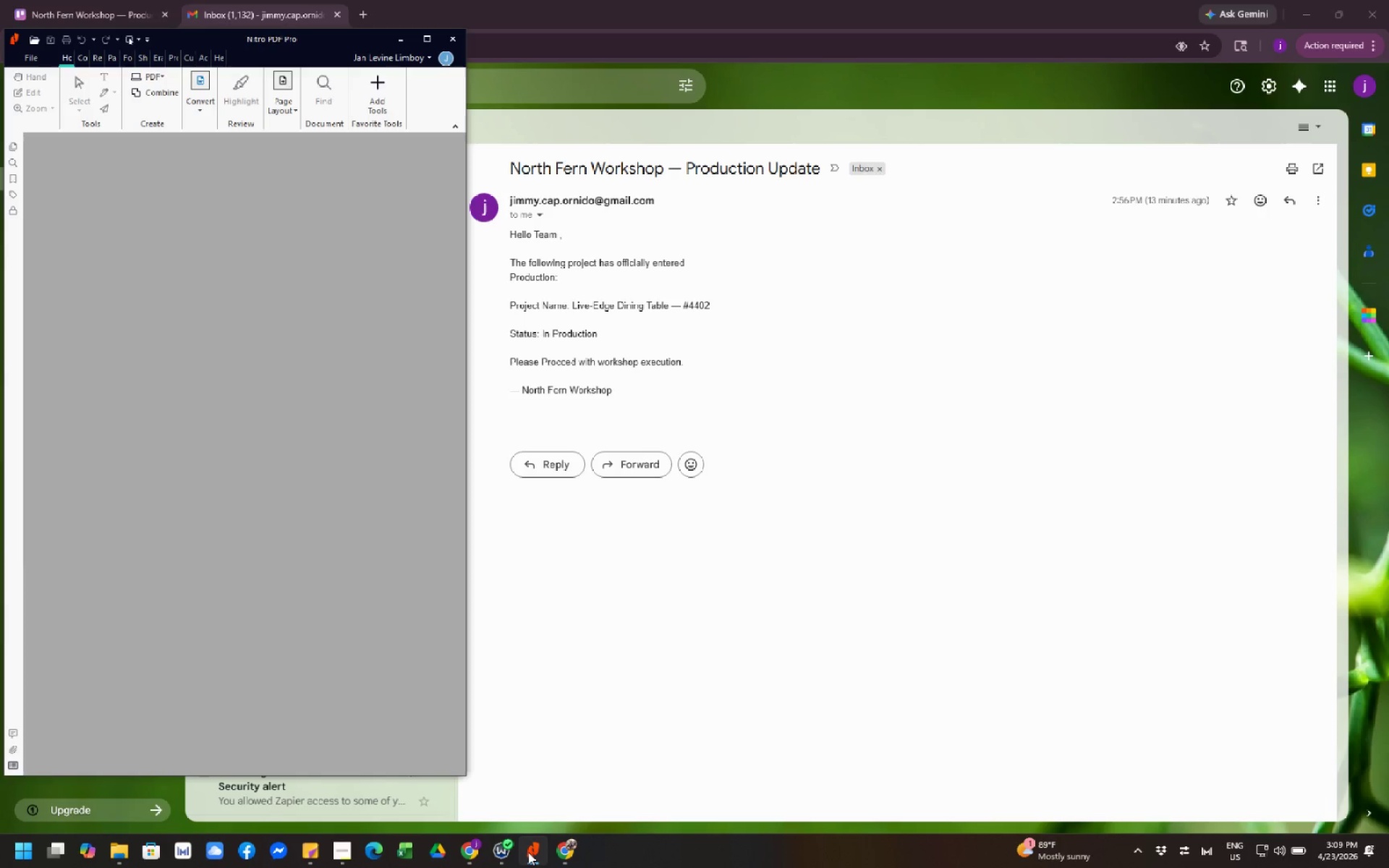 
wait(9.02)
 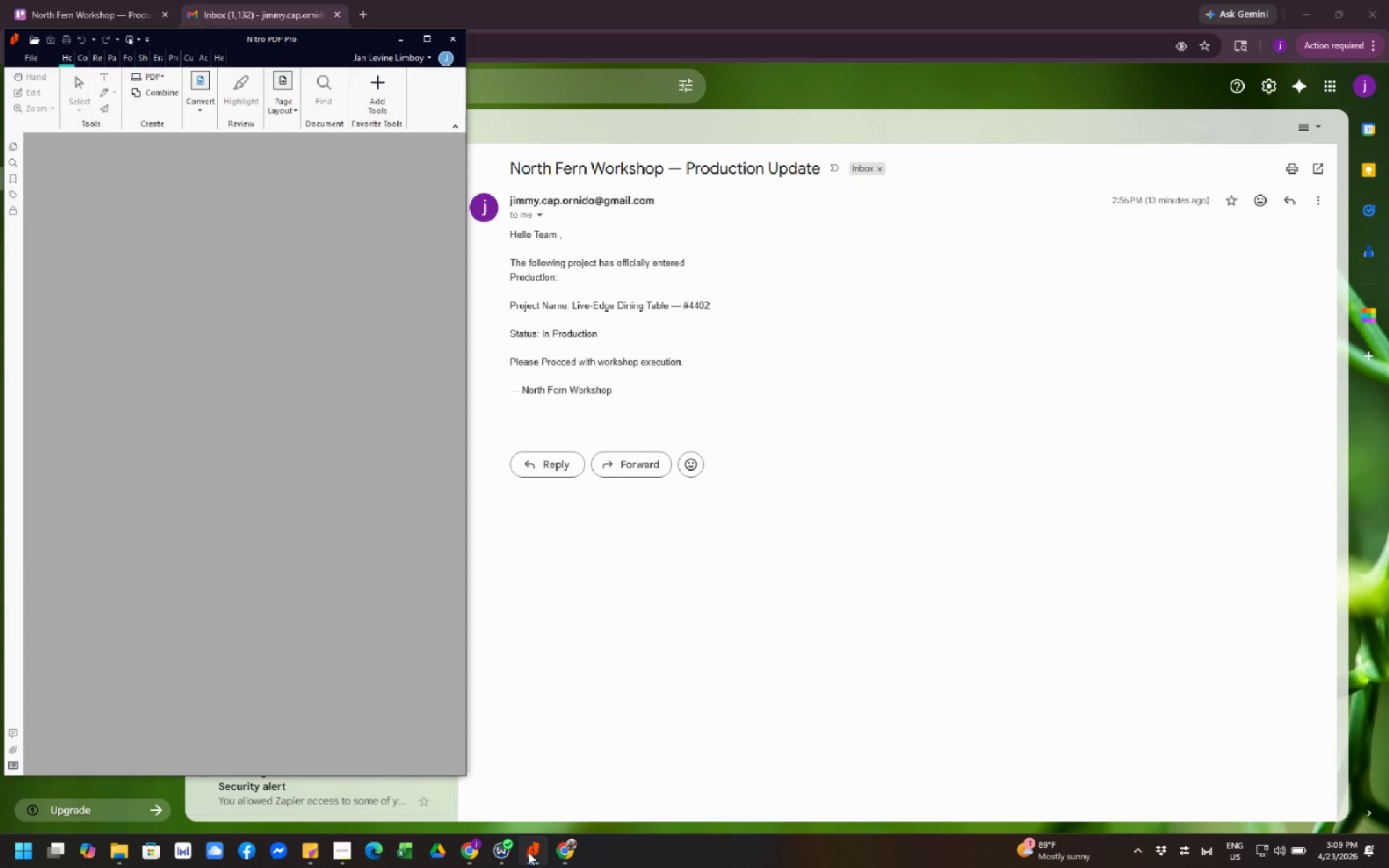 
left_click([397, 35])
 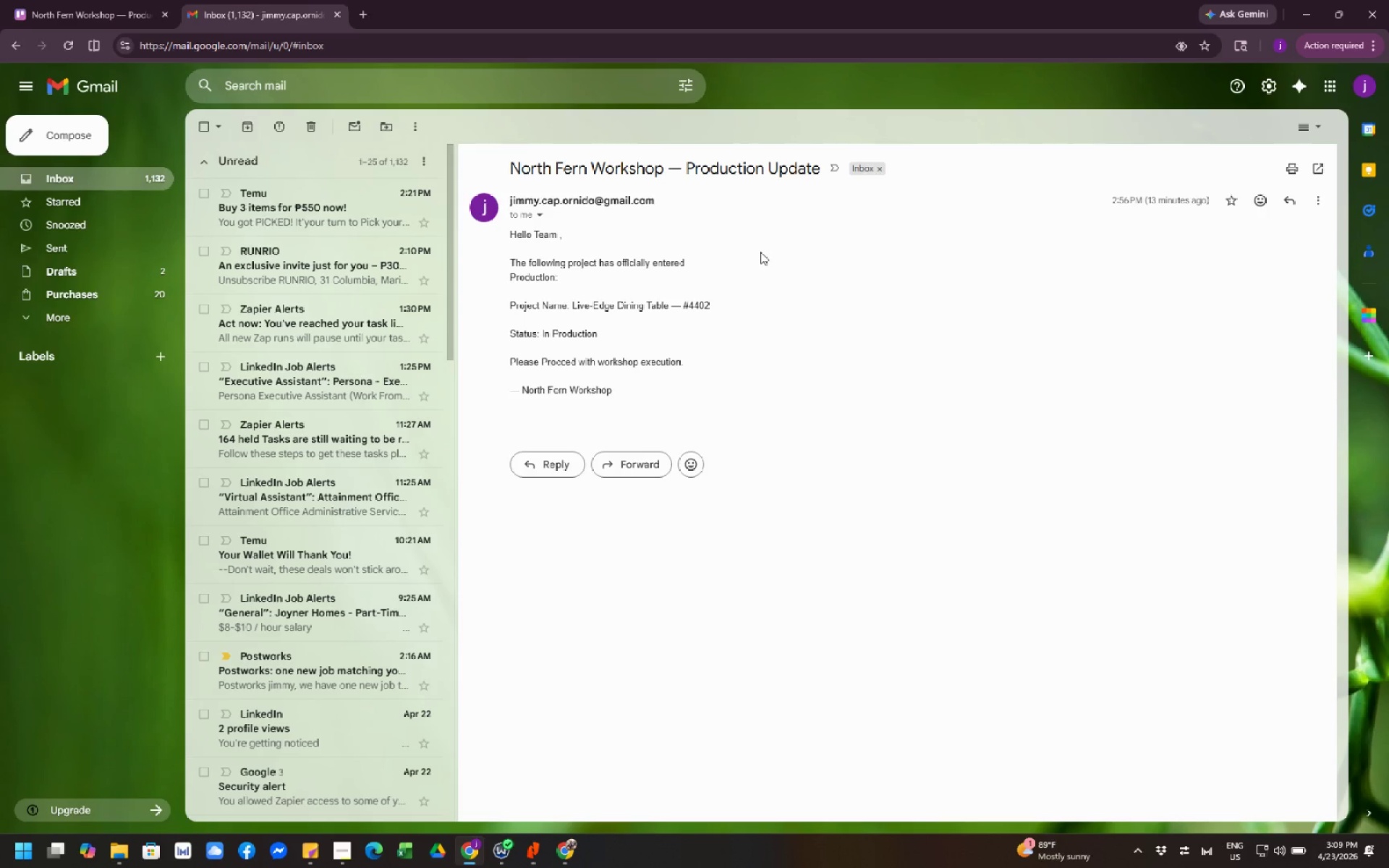 
wait(8.25)
 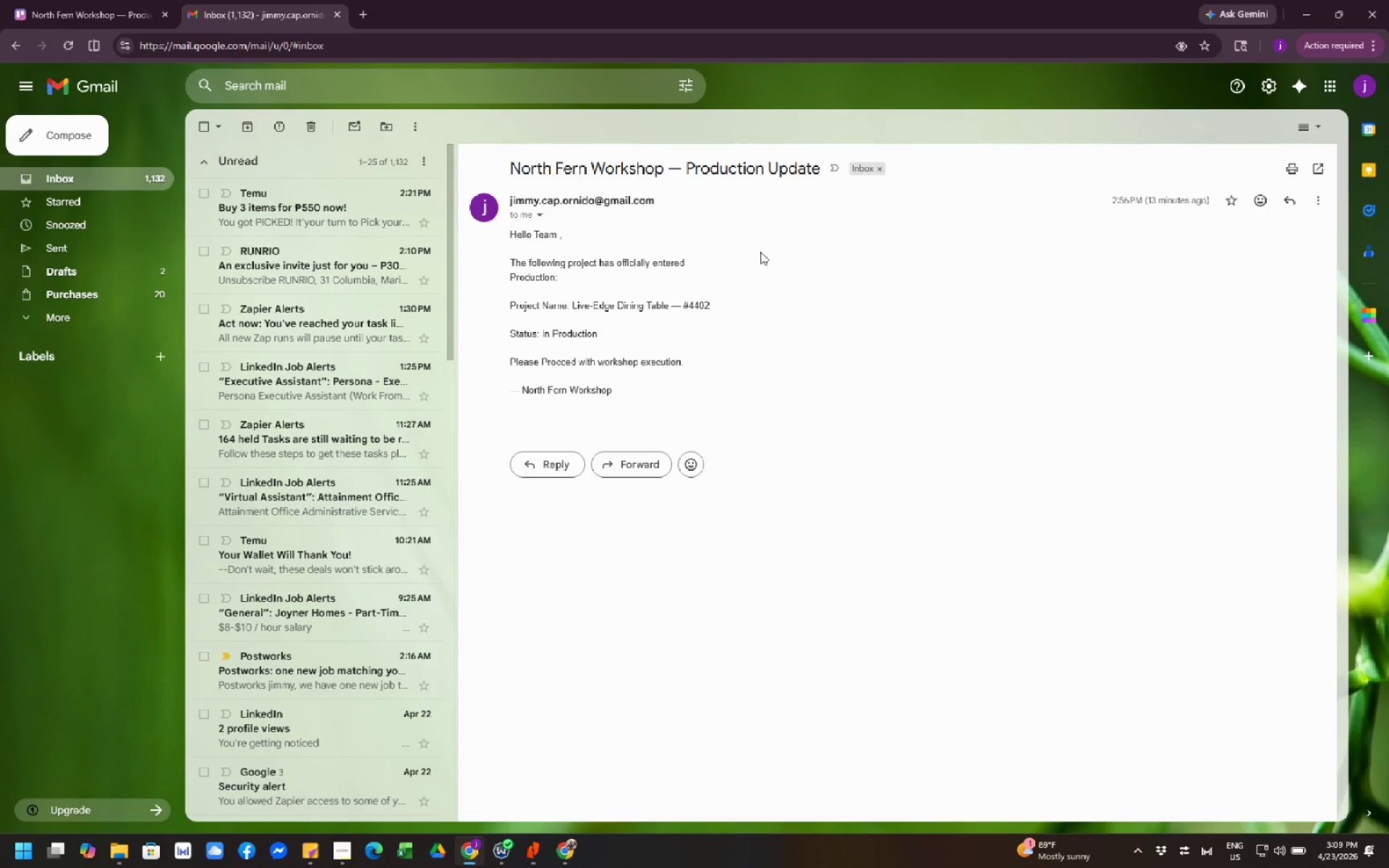 
left_click([108, 15])
 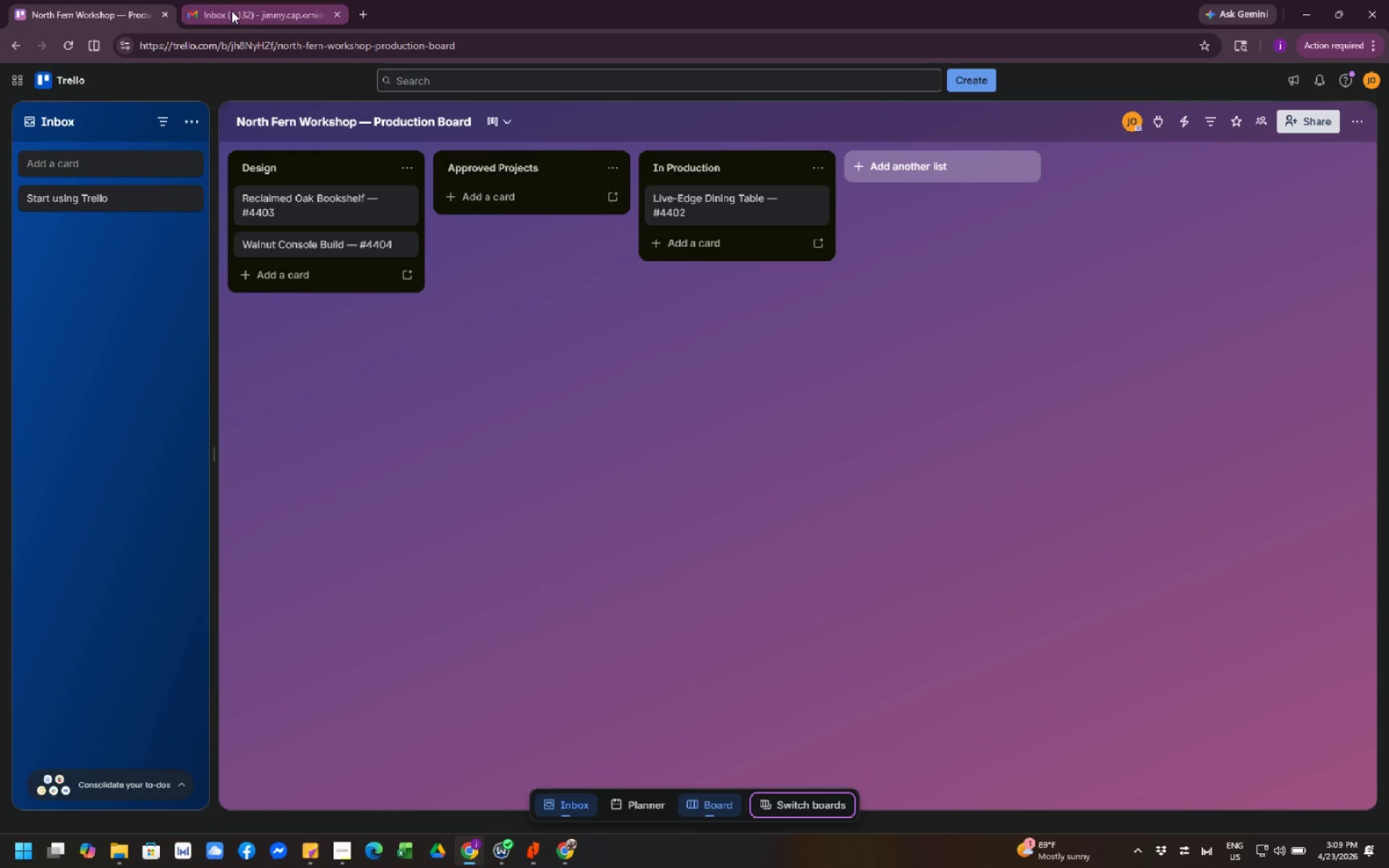 
left_click([232, 11])
 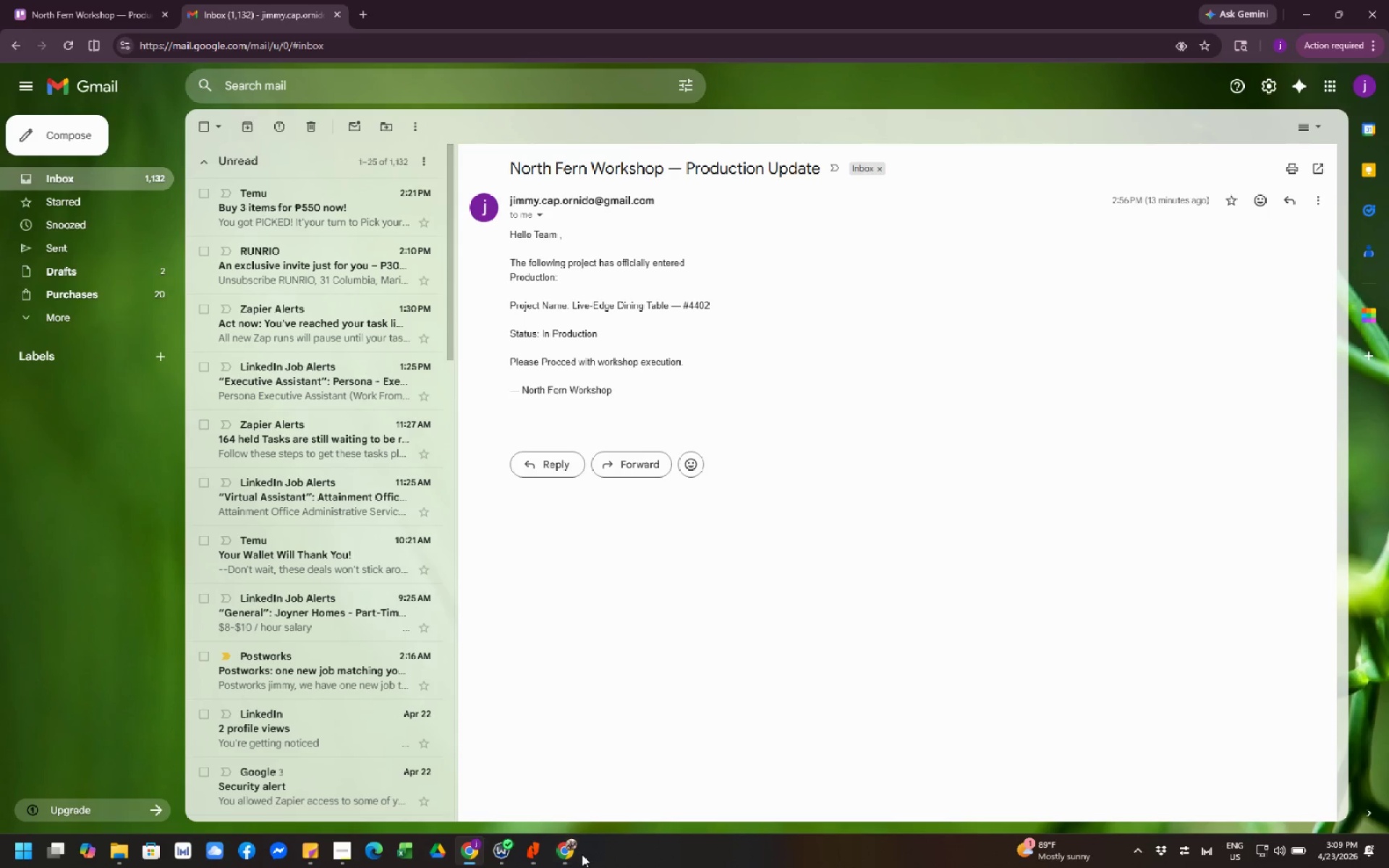 
left_click([570, 857])
 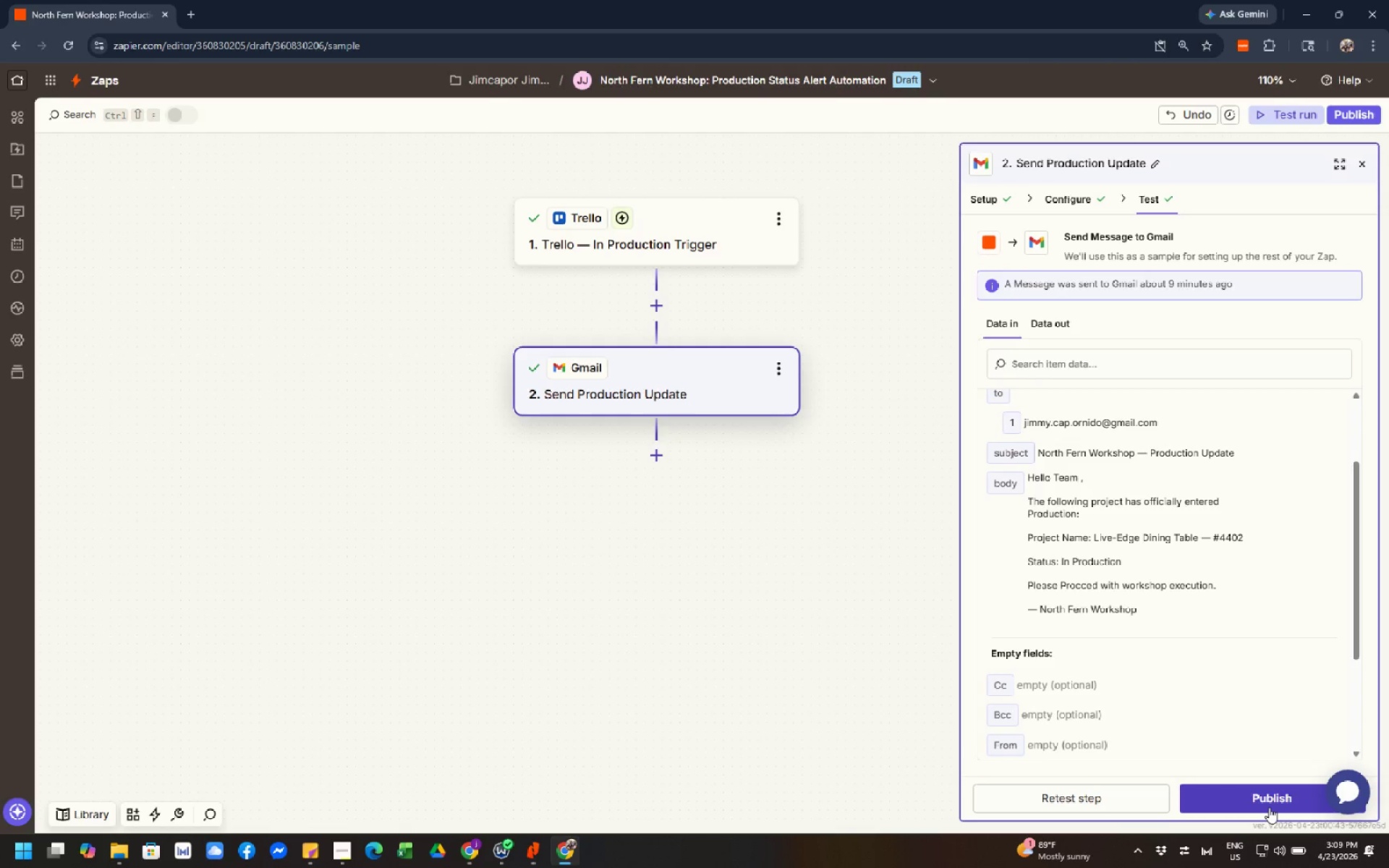 
left_click([1269, 807])
 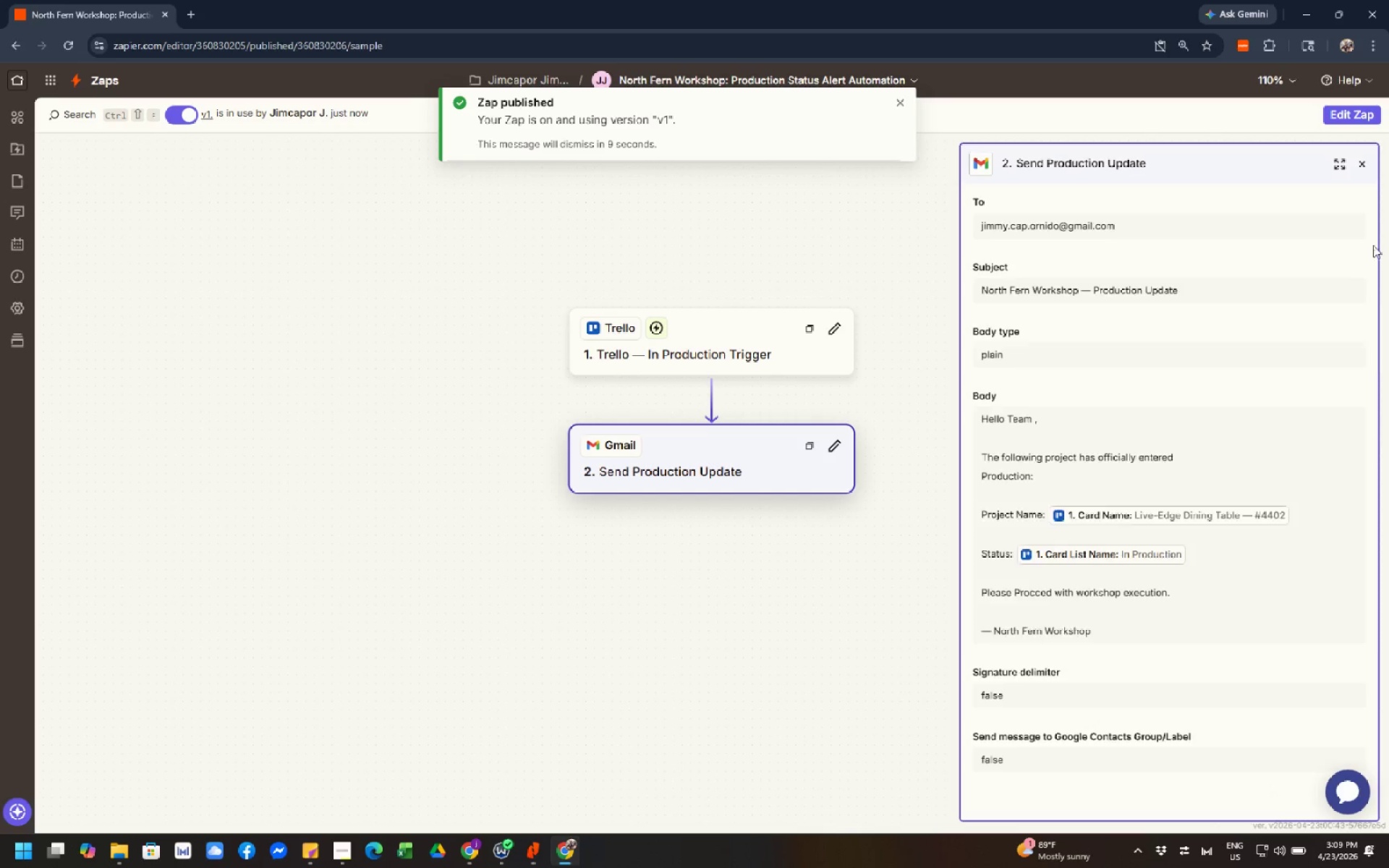 
wait(5.94)
 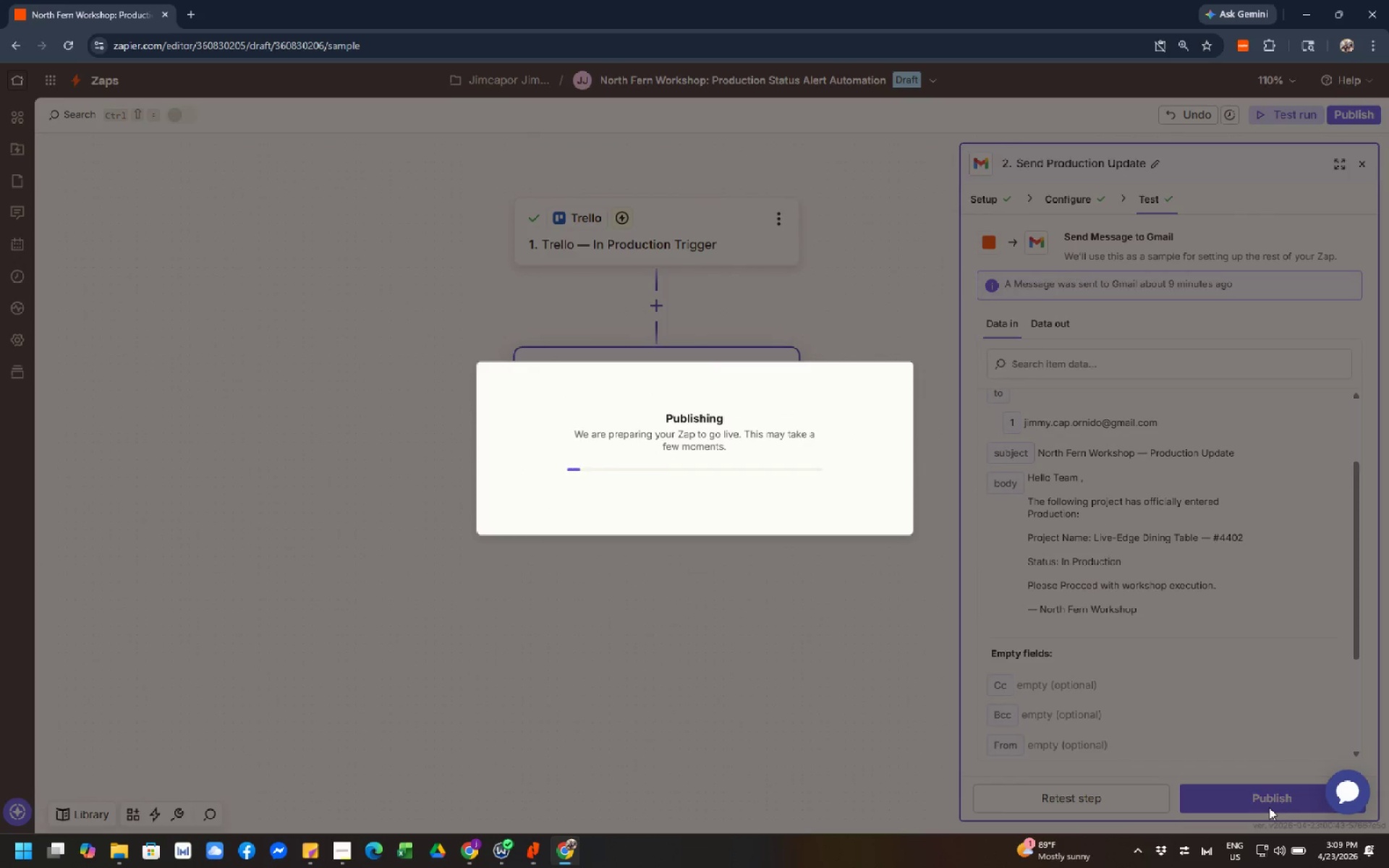 
left_click([1361, 161])
 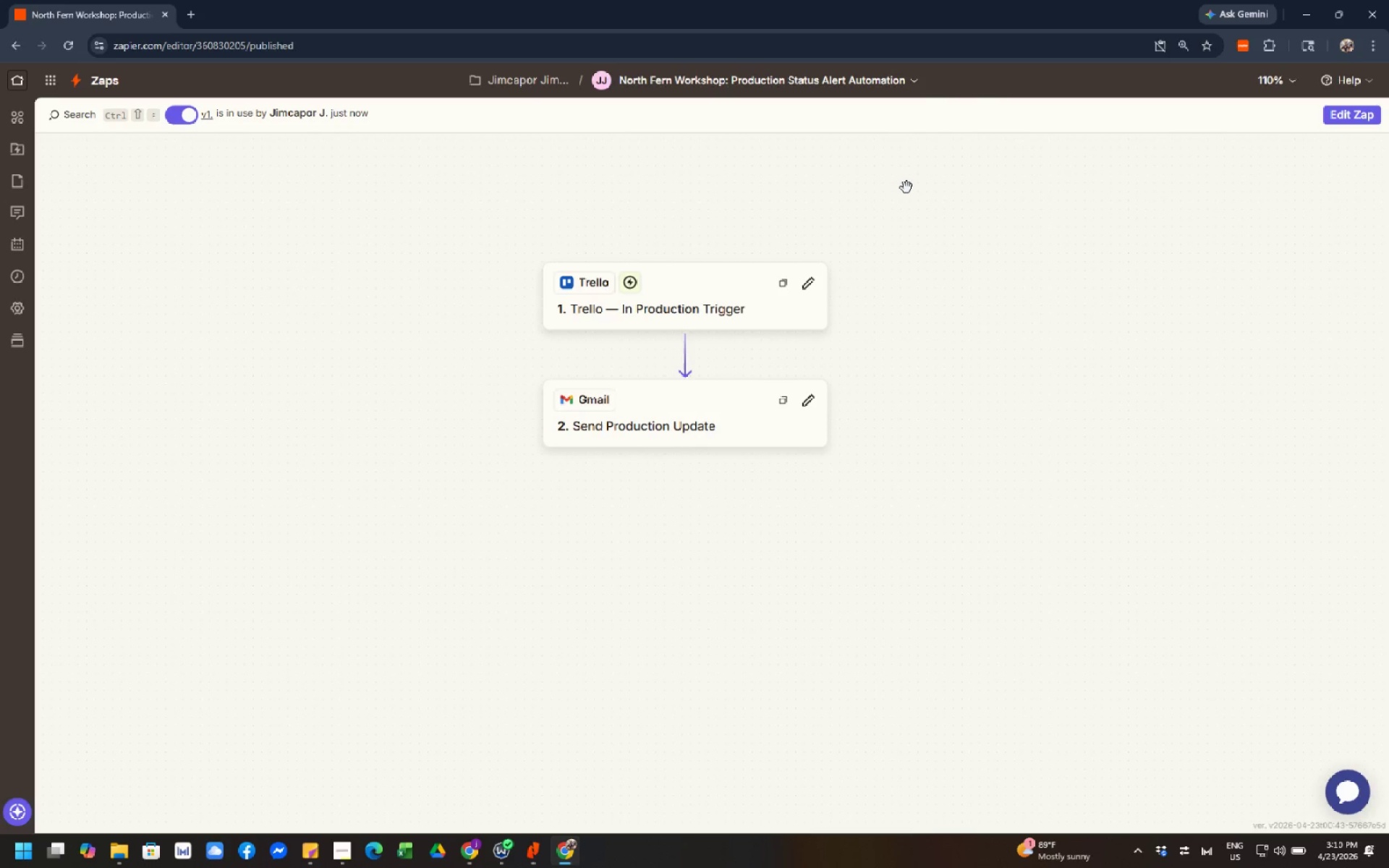 
wait(15.23)
 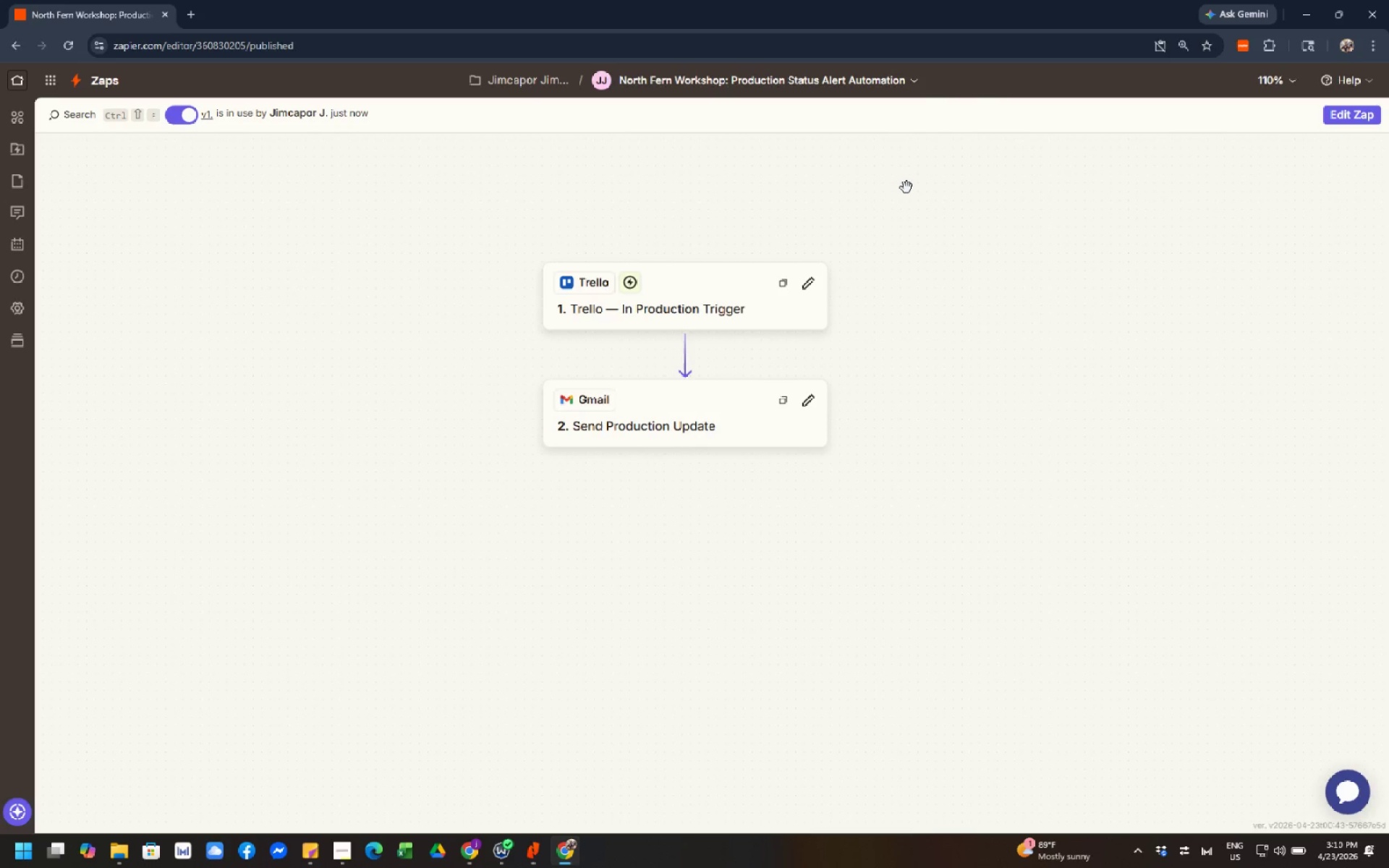 
key(Meta+MetaLeft)
 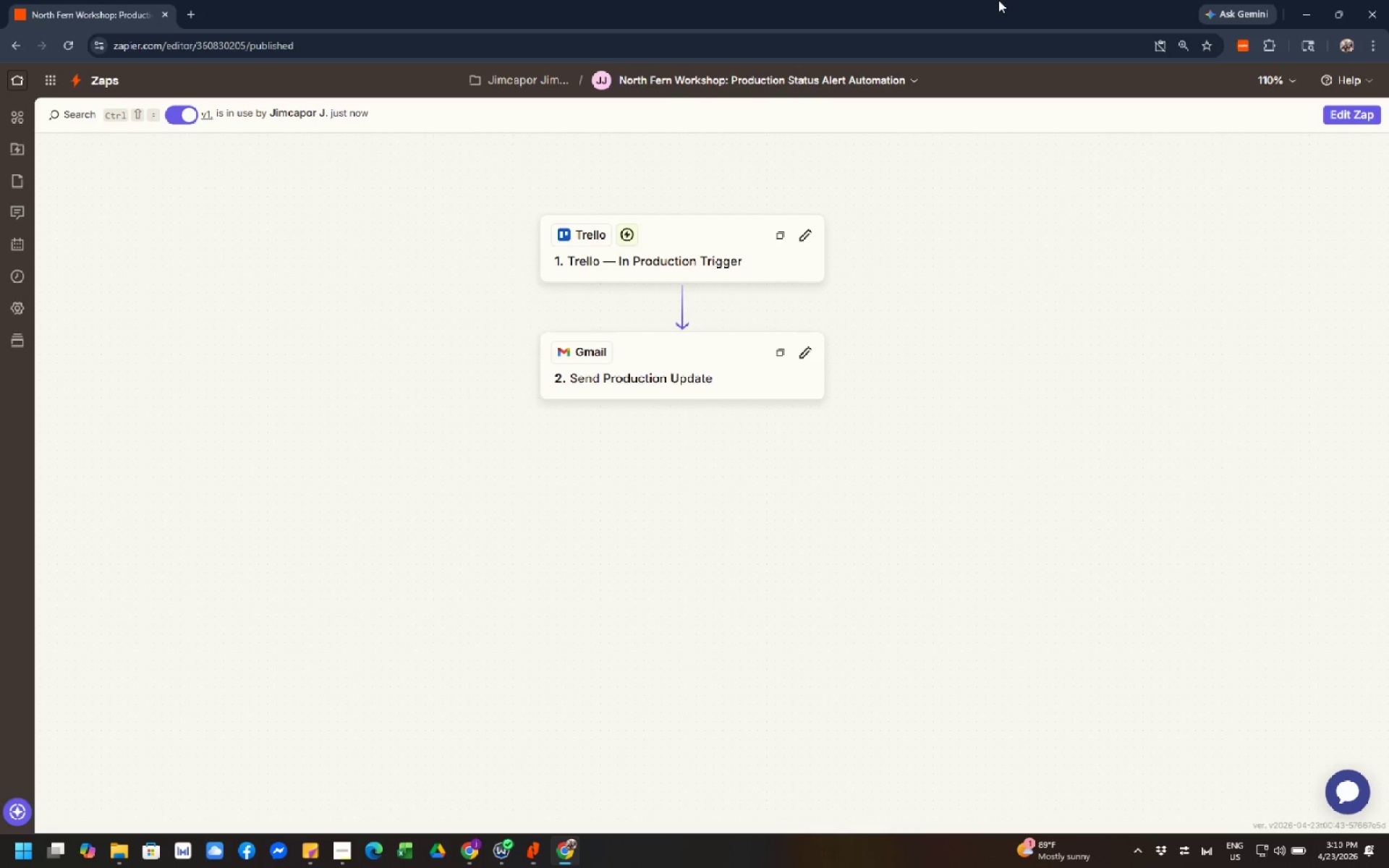 
key(Meta+Shift+ShiftLeft)
 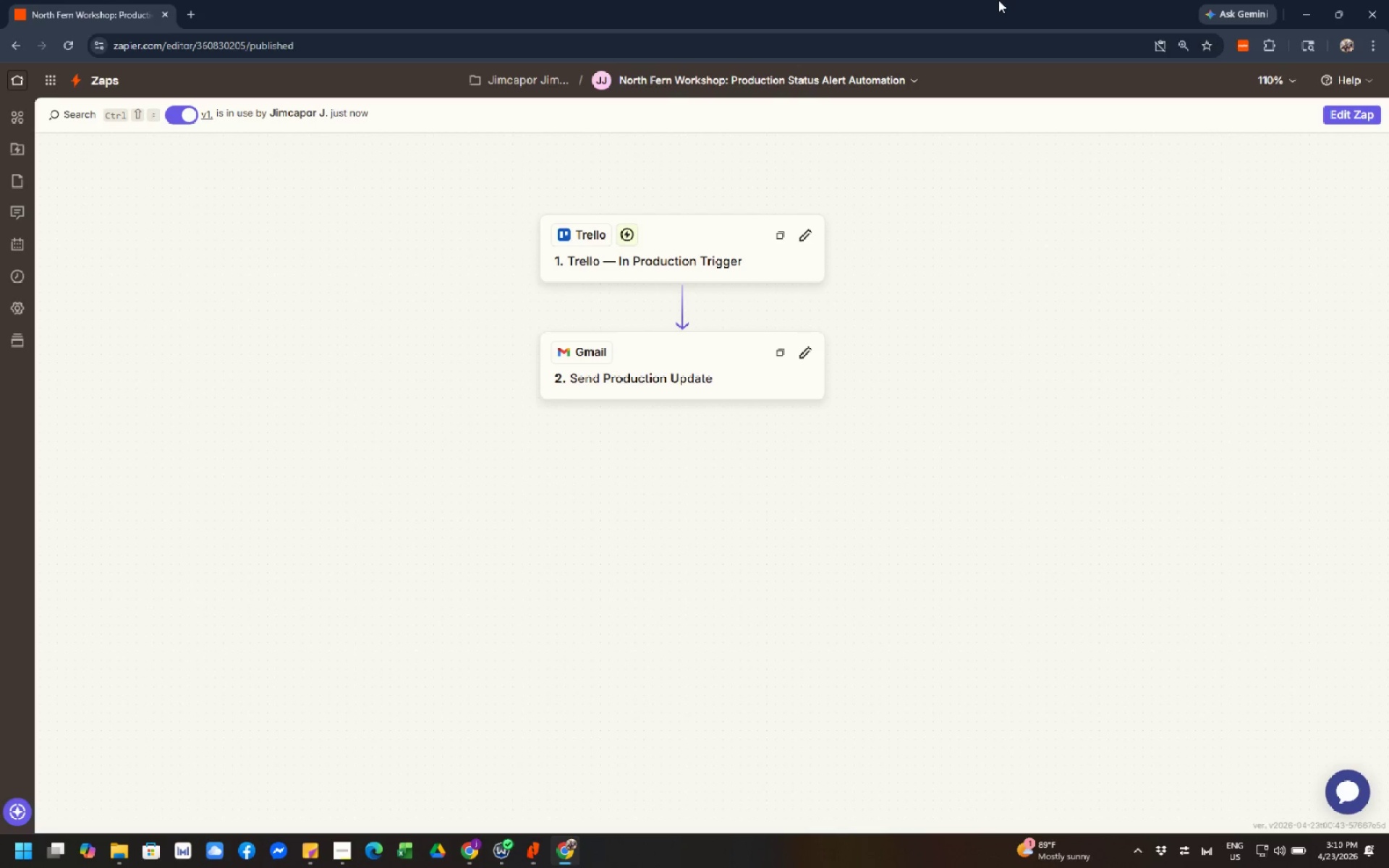 
key(Meta+Shift+S)
 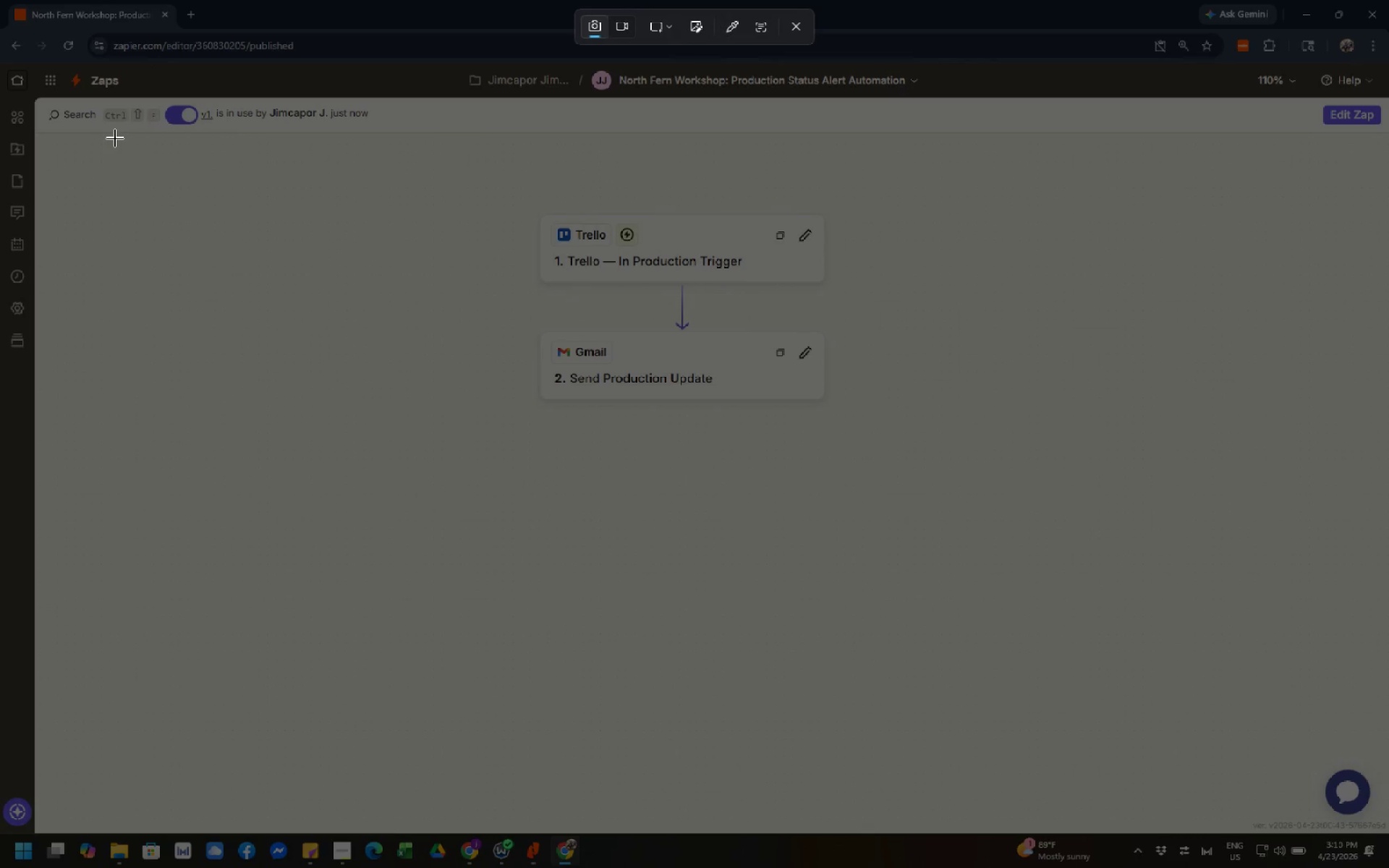 
wait(7.45)
 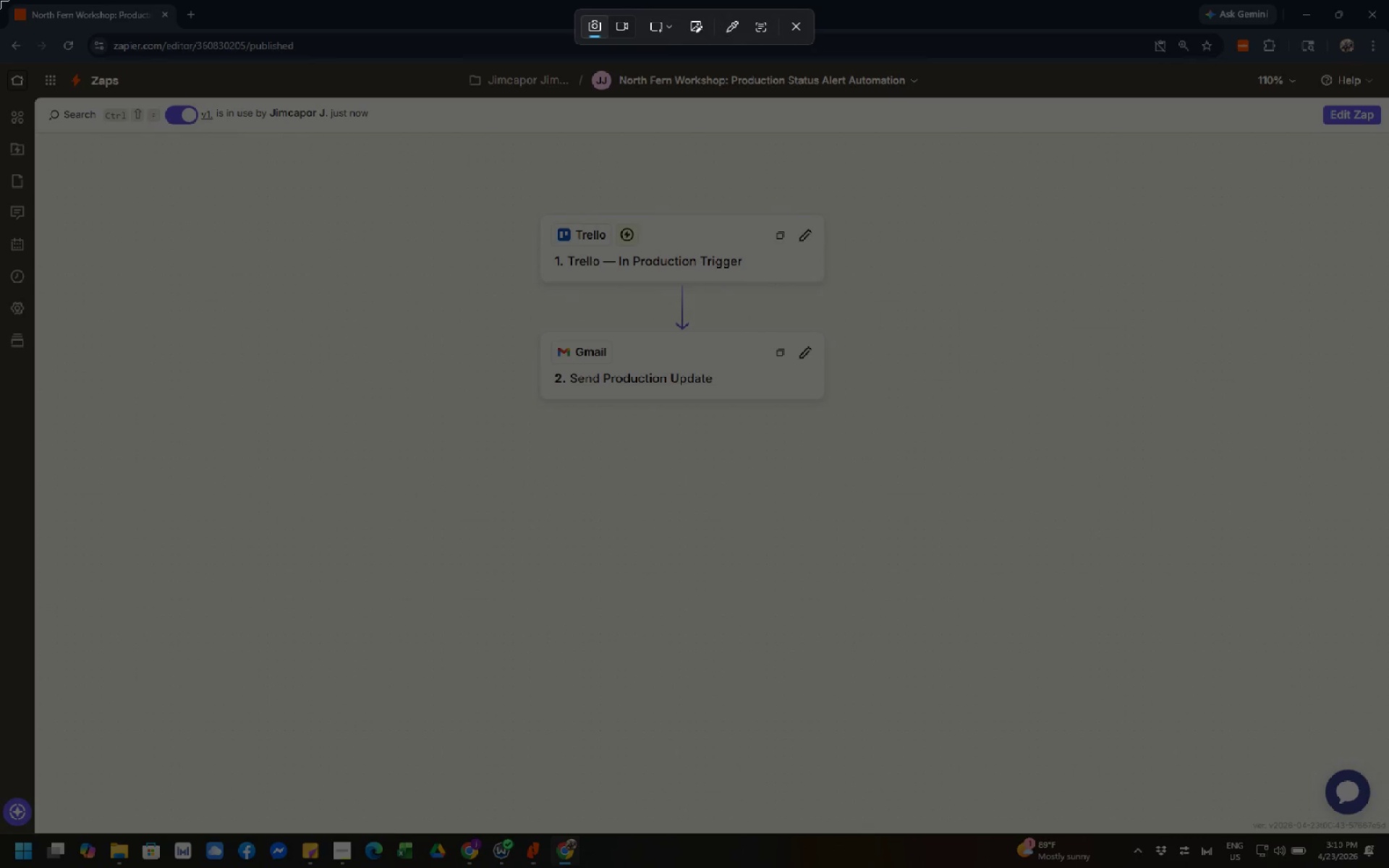 
left_click_drag(start_coordinate=[0, 0], to_coordinate=[1388, 867])
 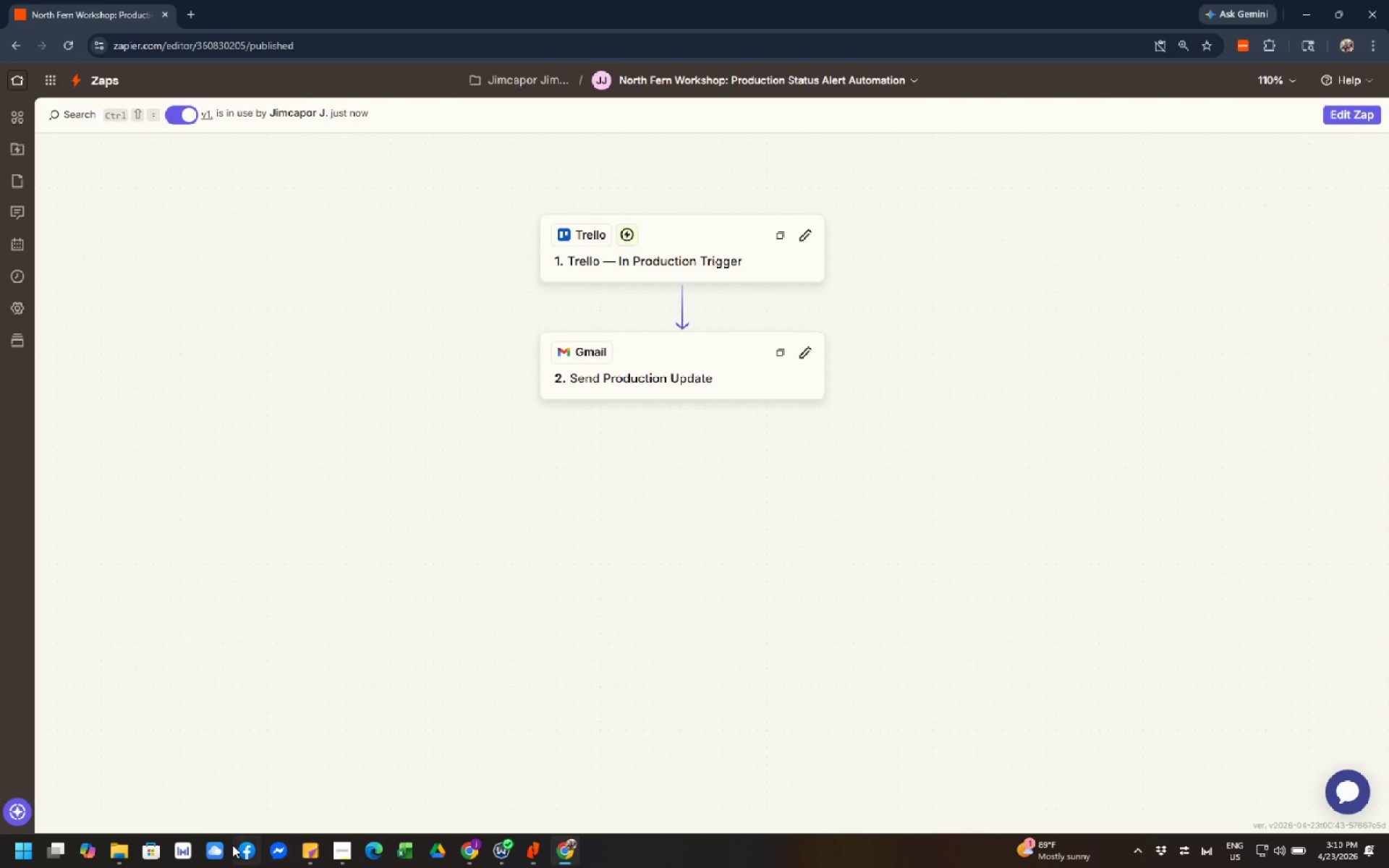 
left_click([116, 852])
 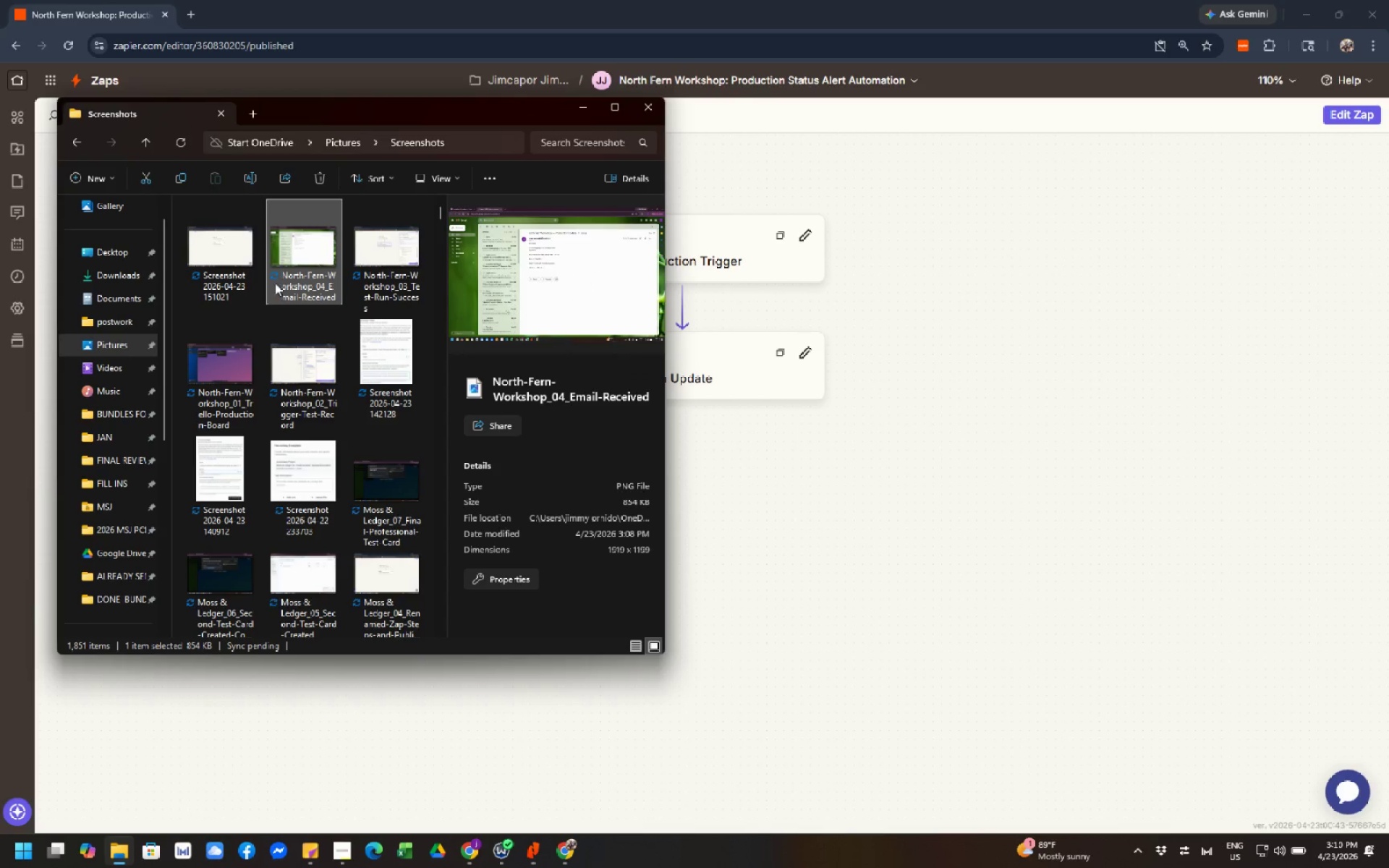 
wait(5.03)
 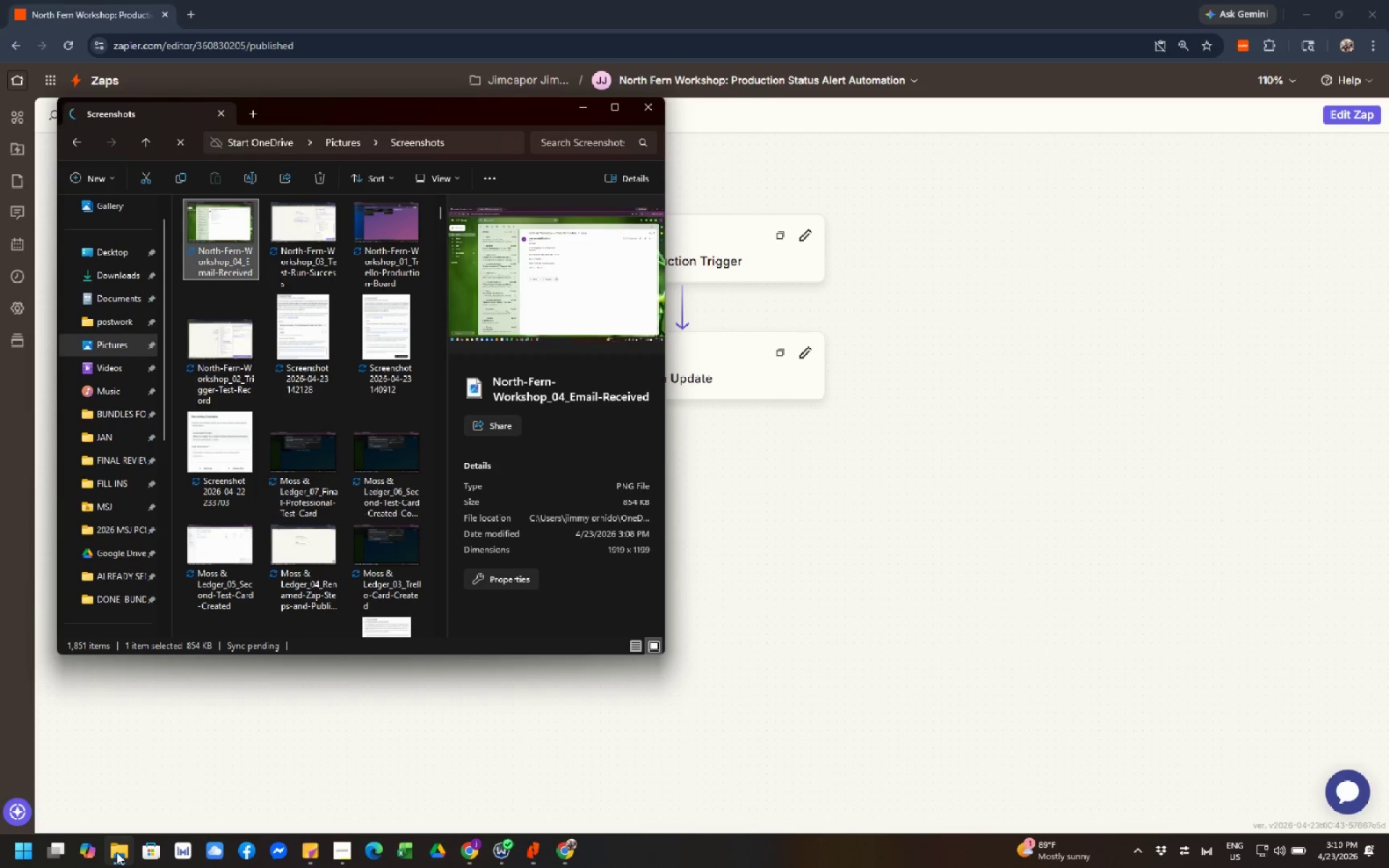 
left_click([294, 280])
 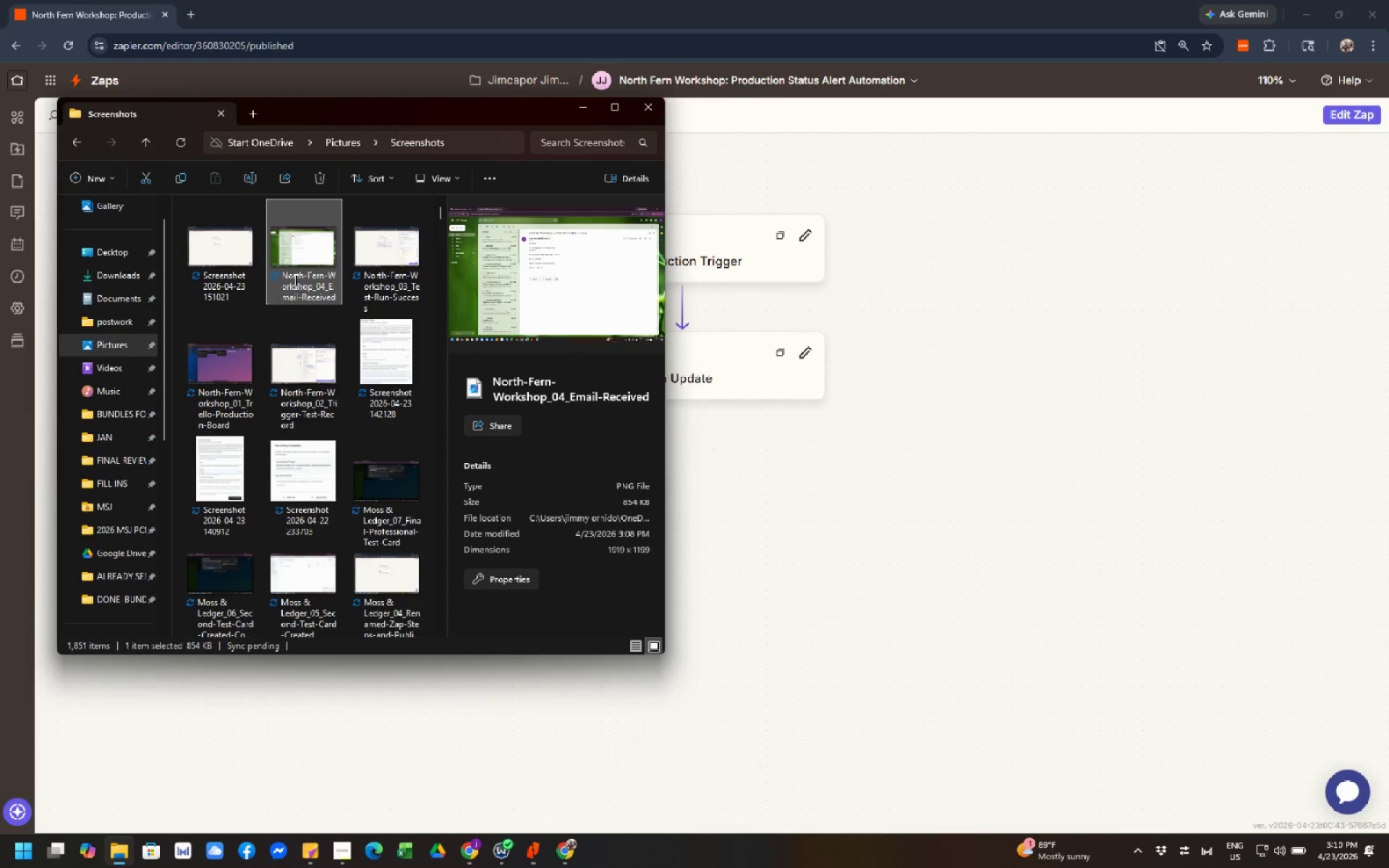 
key(F2)
 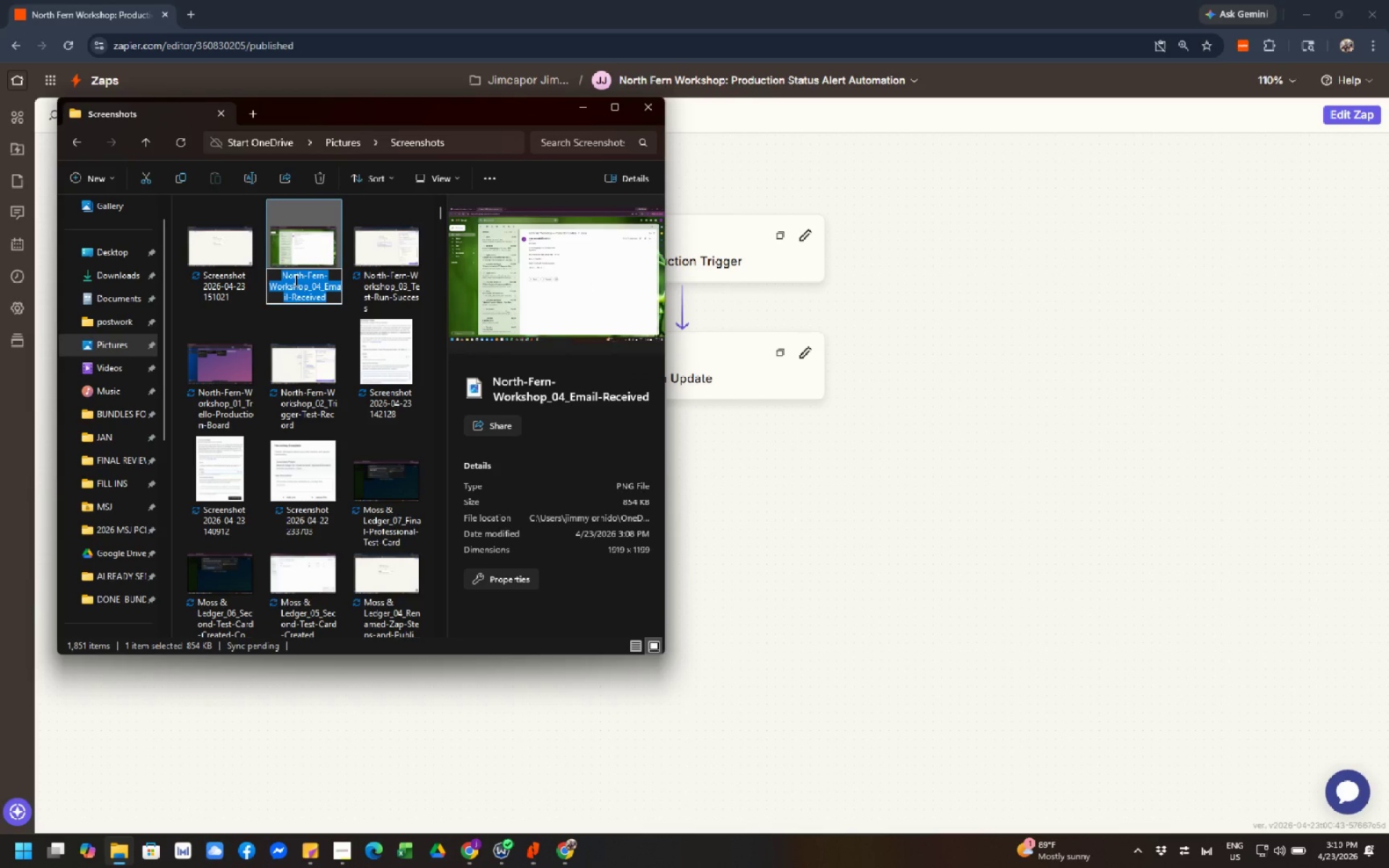 
key(Control+C)
 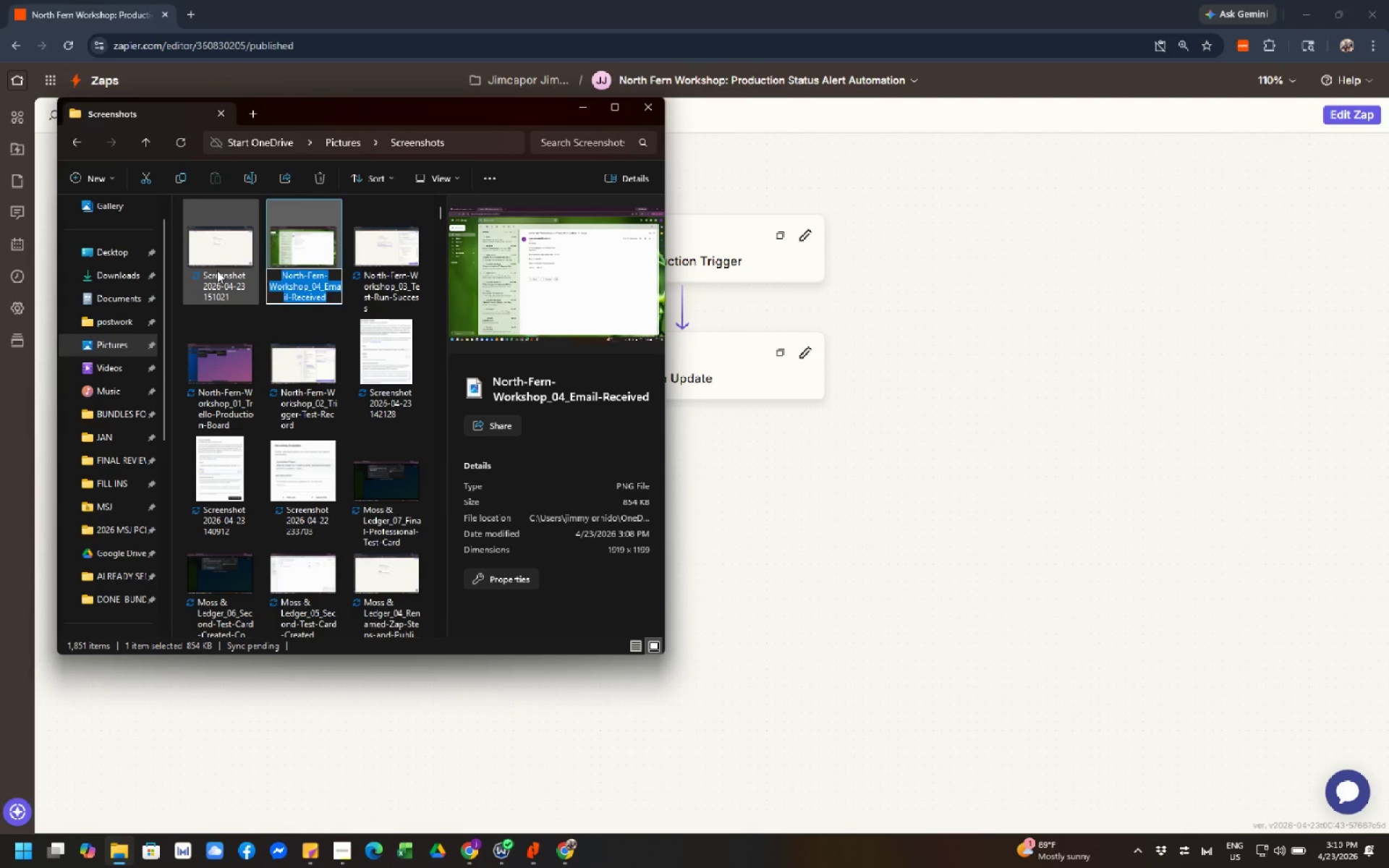 
left_click([217, 271])
 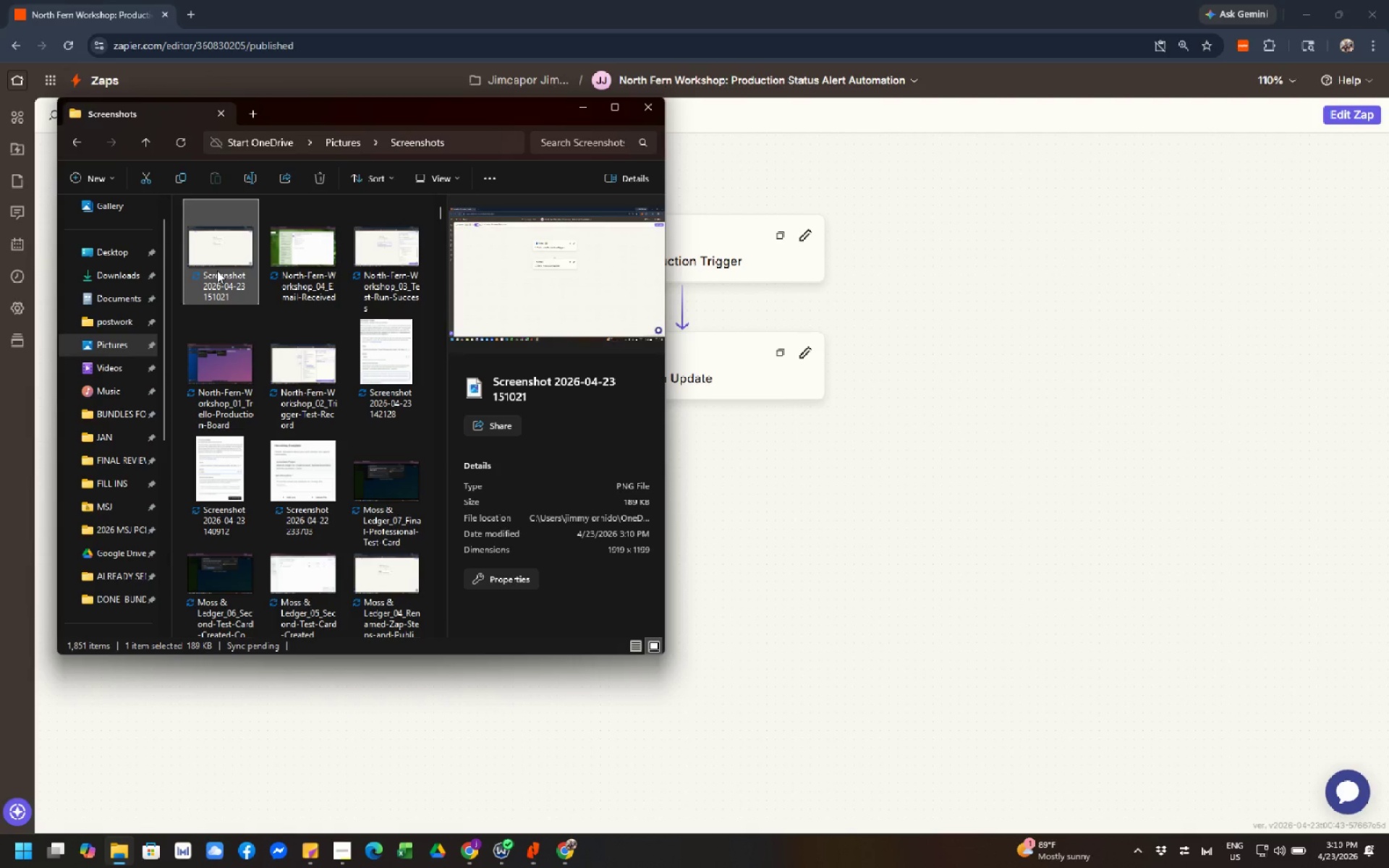 
key(F2)
 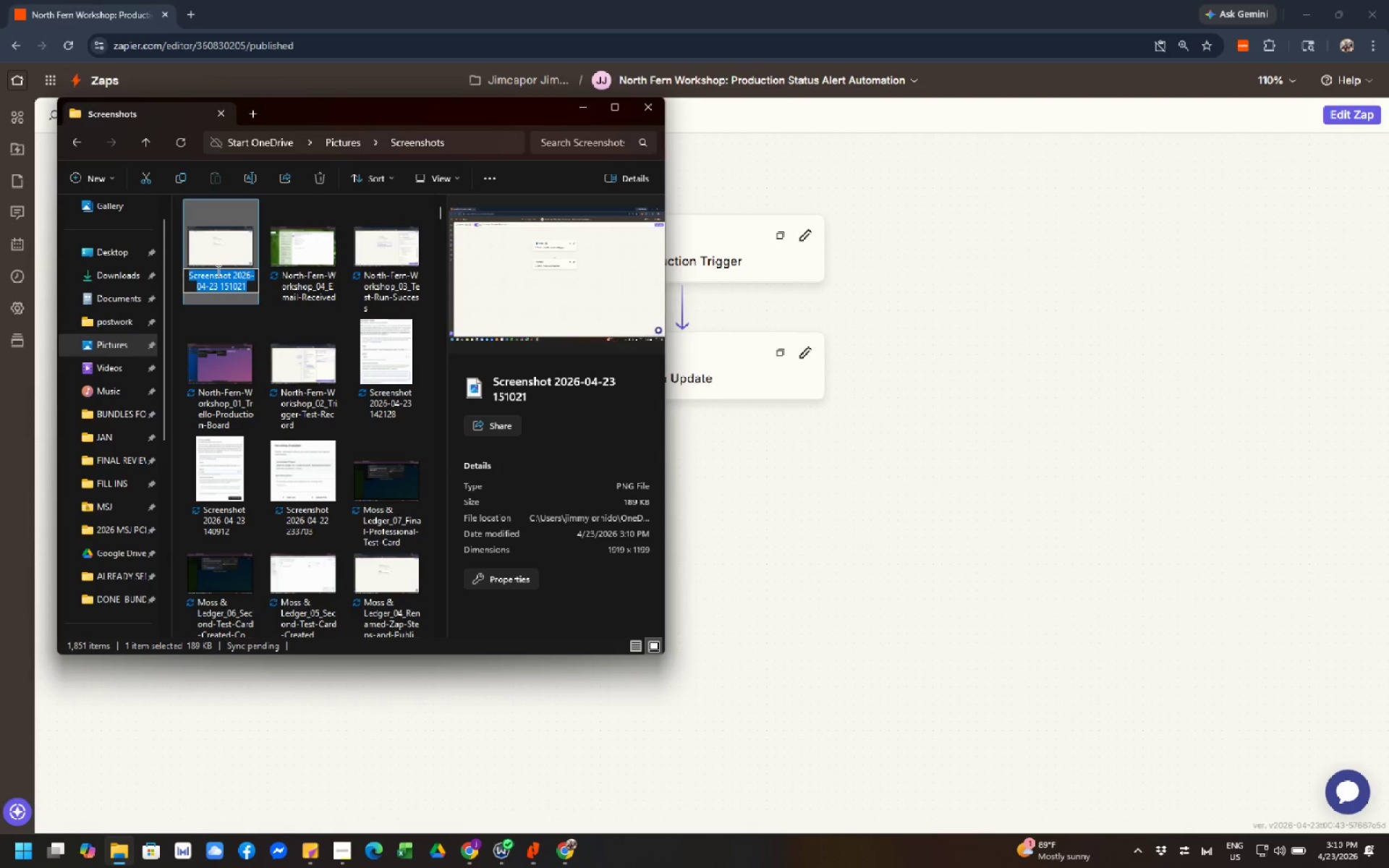 
key(Control+V)
 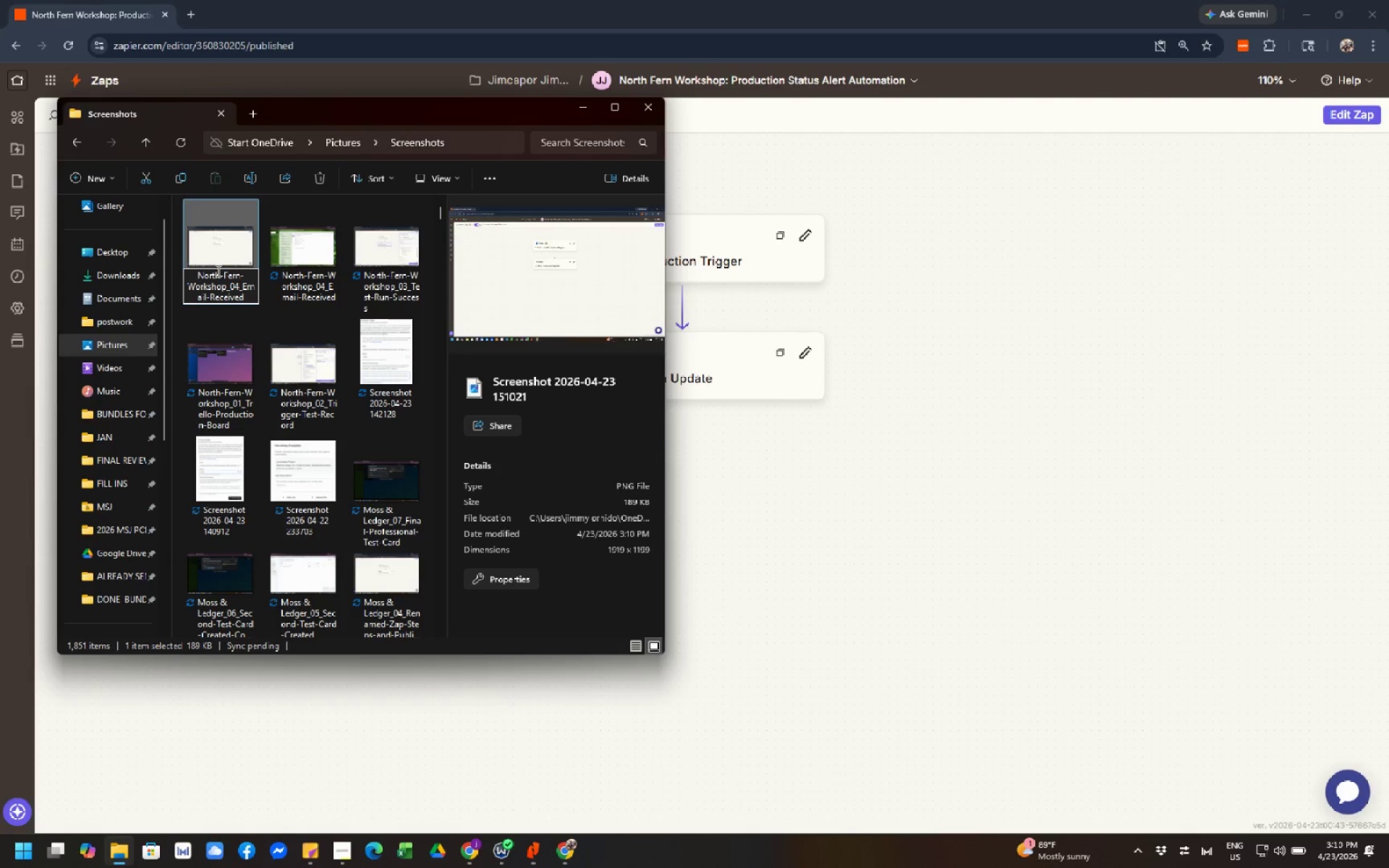 
key(ArrowUp)
 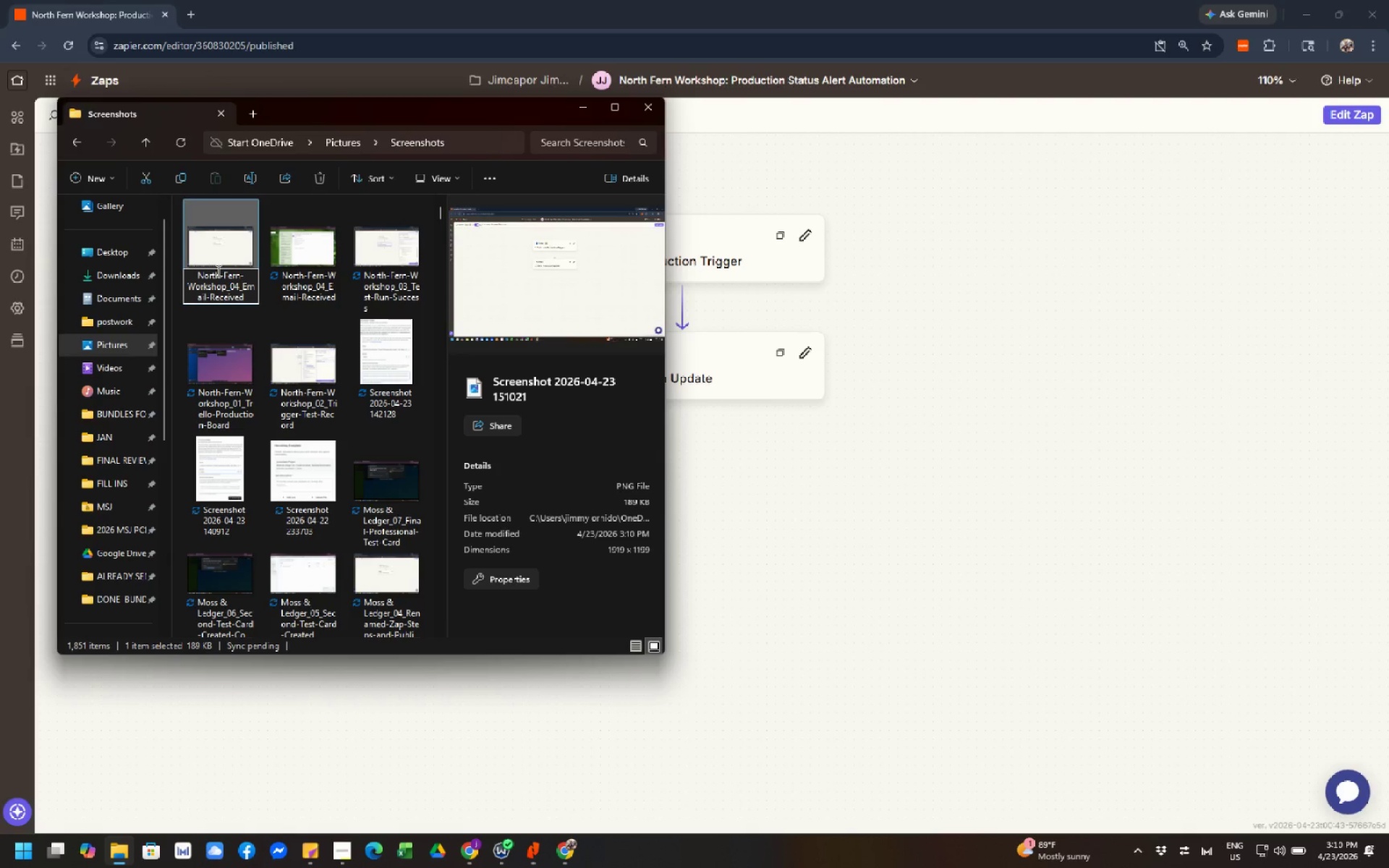 
key(ArrowLeft)
 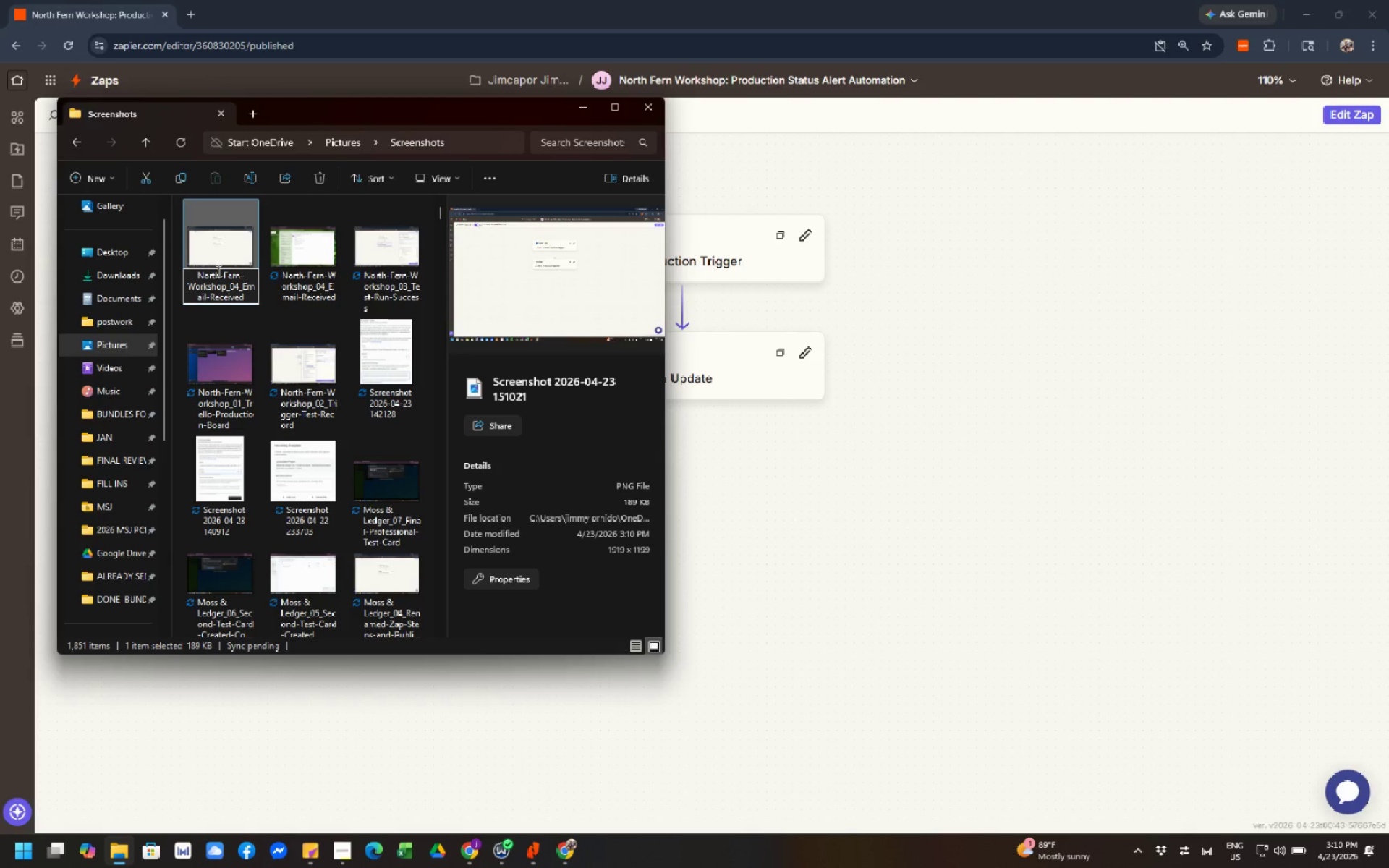 
key(Backspace)
 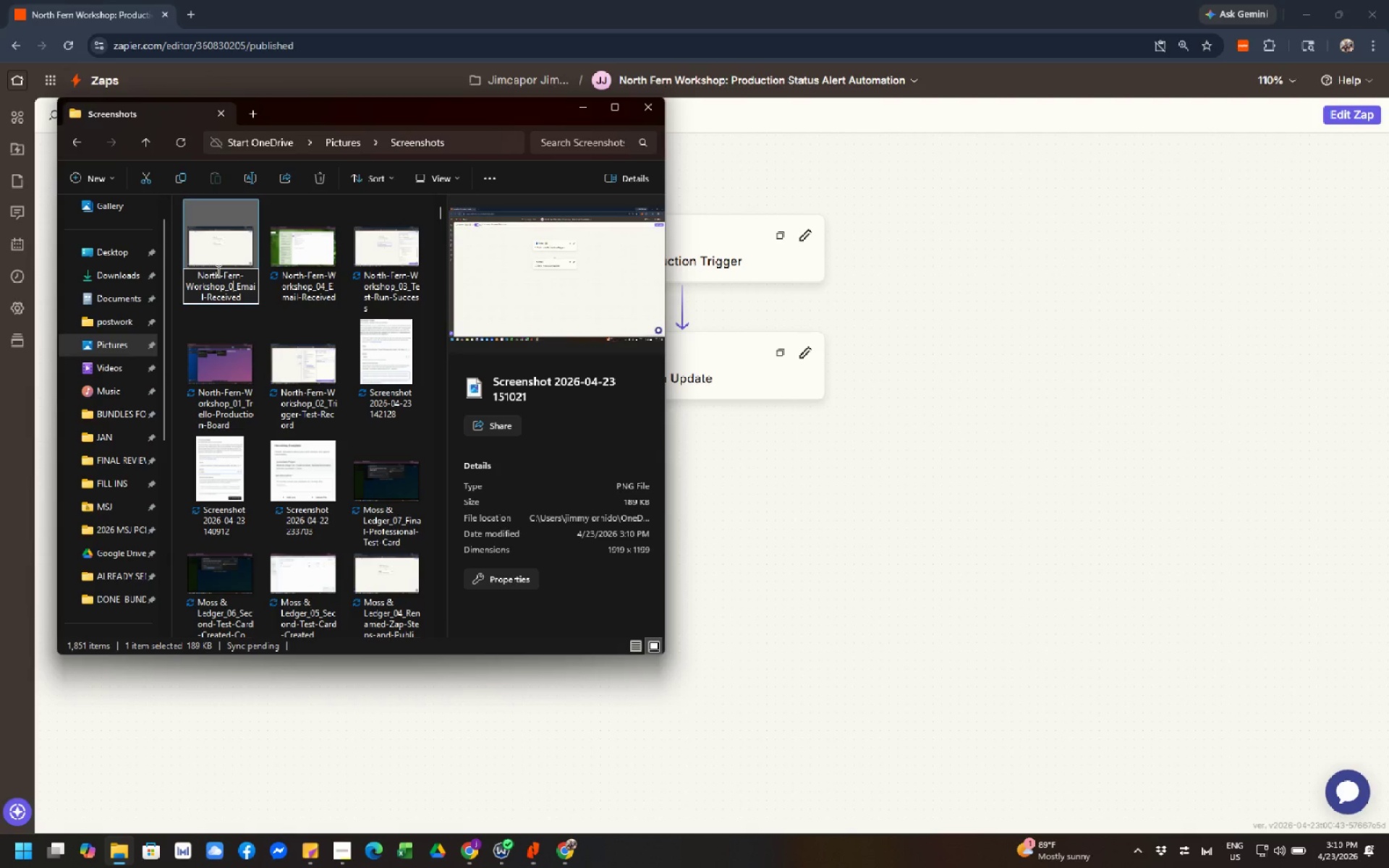 
key(Numpad5)
 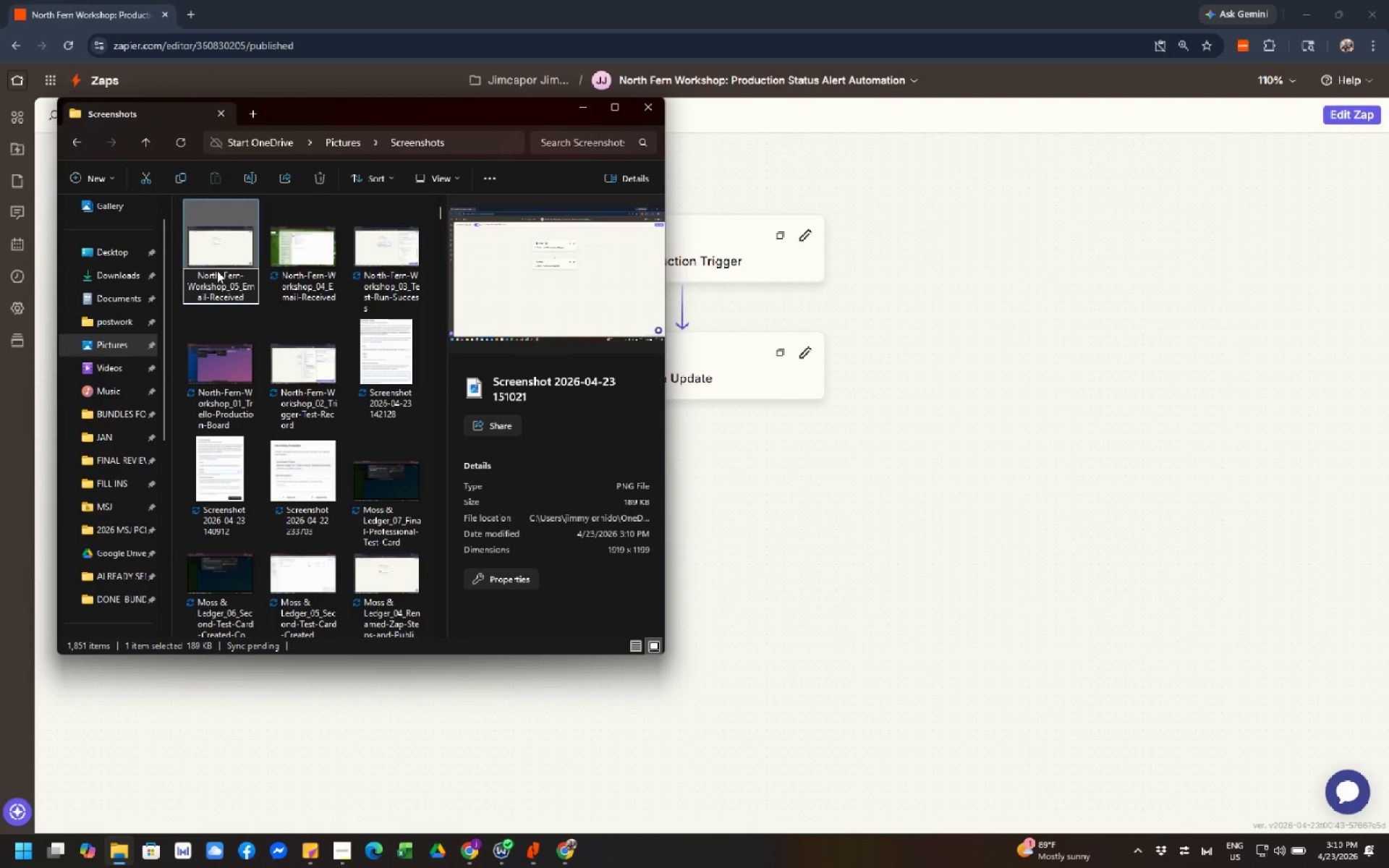 
key(ArrowRight)
 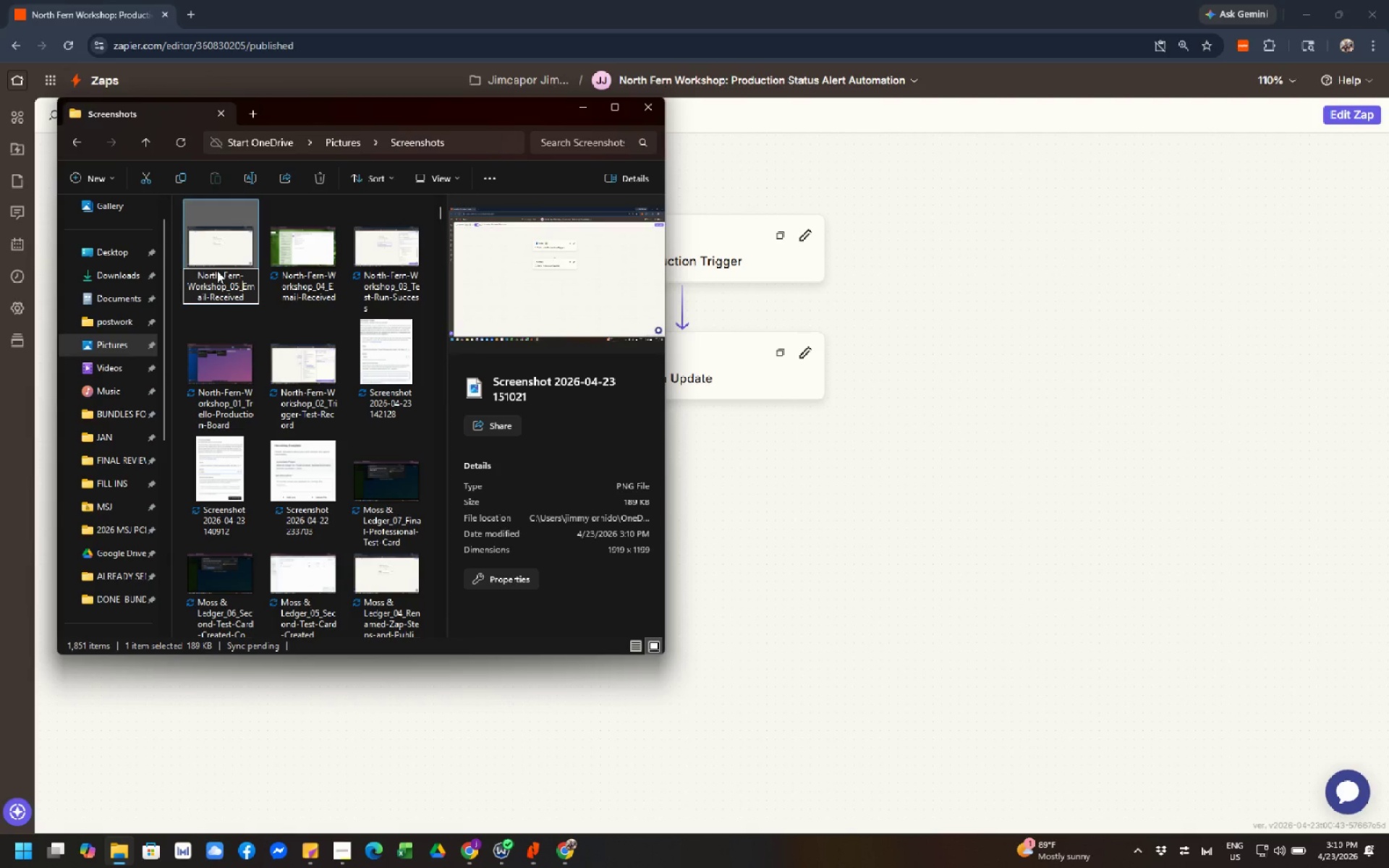 
key(Control+Shift+ArrowRight)
 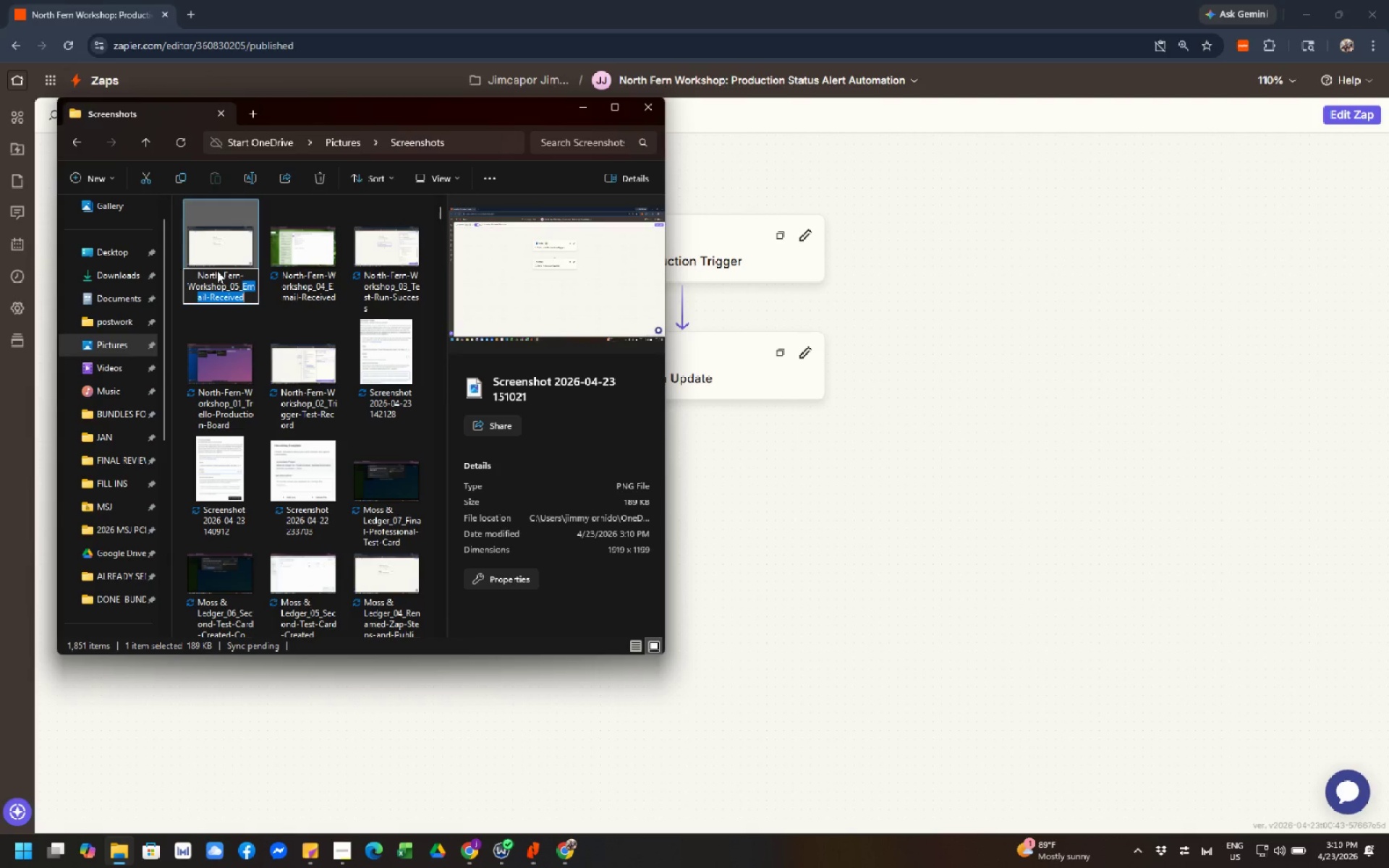 
key(Control+Shift+ArrowRight)
 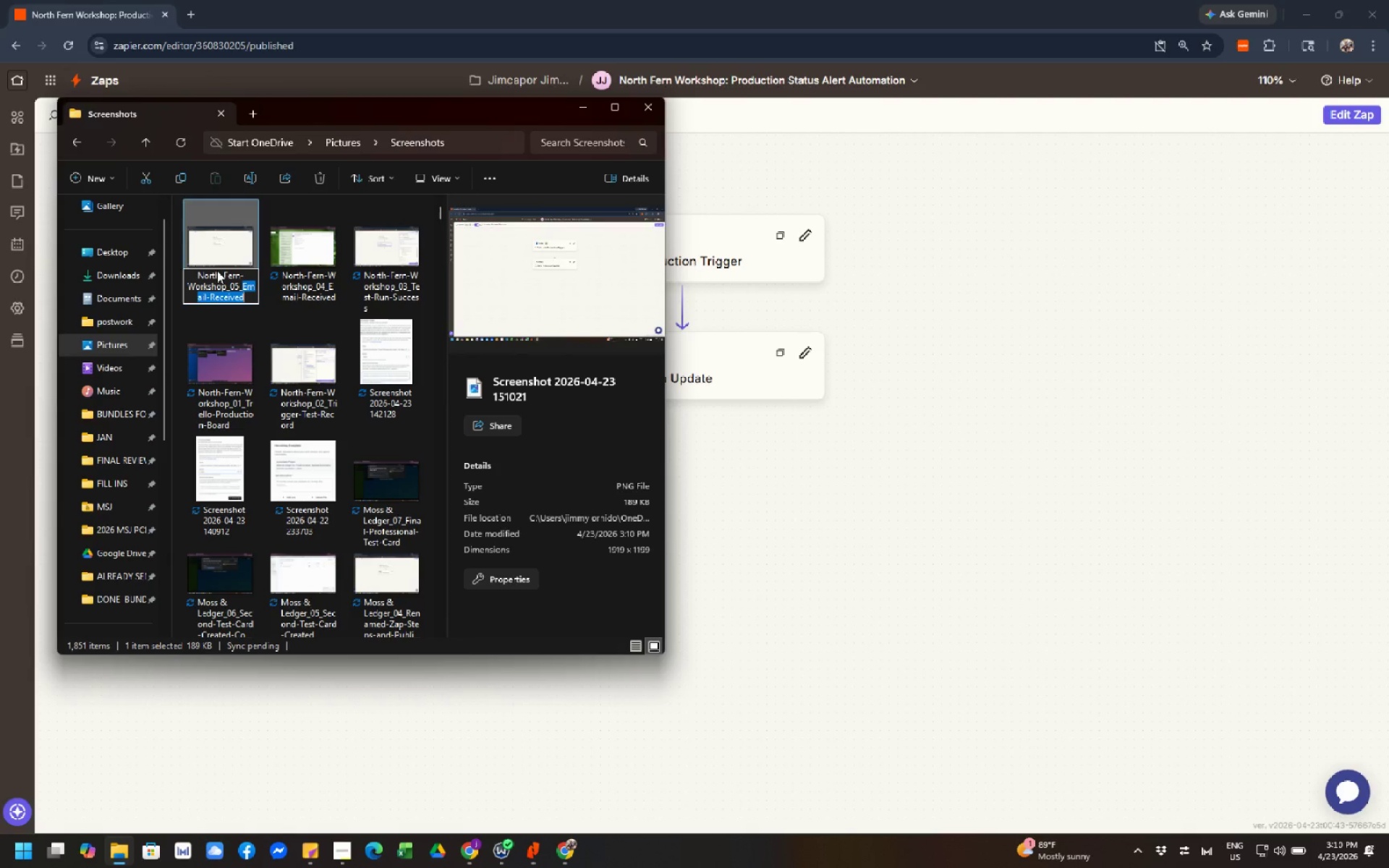 
key(Control+Shift+ArrowRight)
 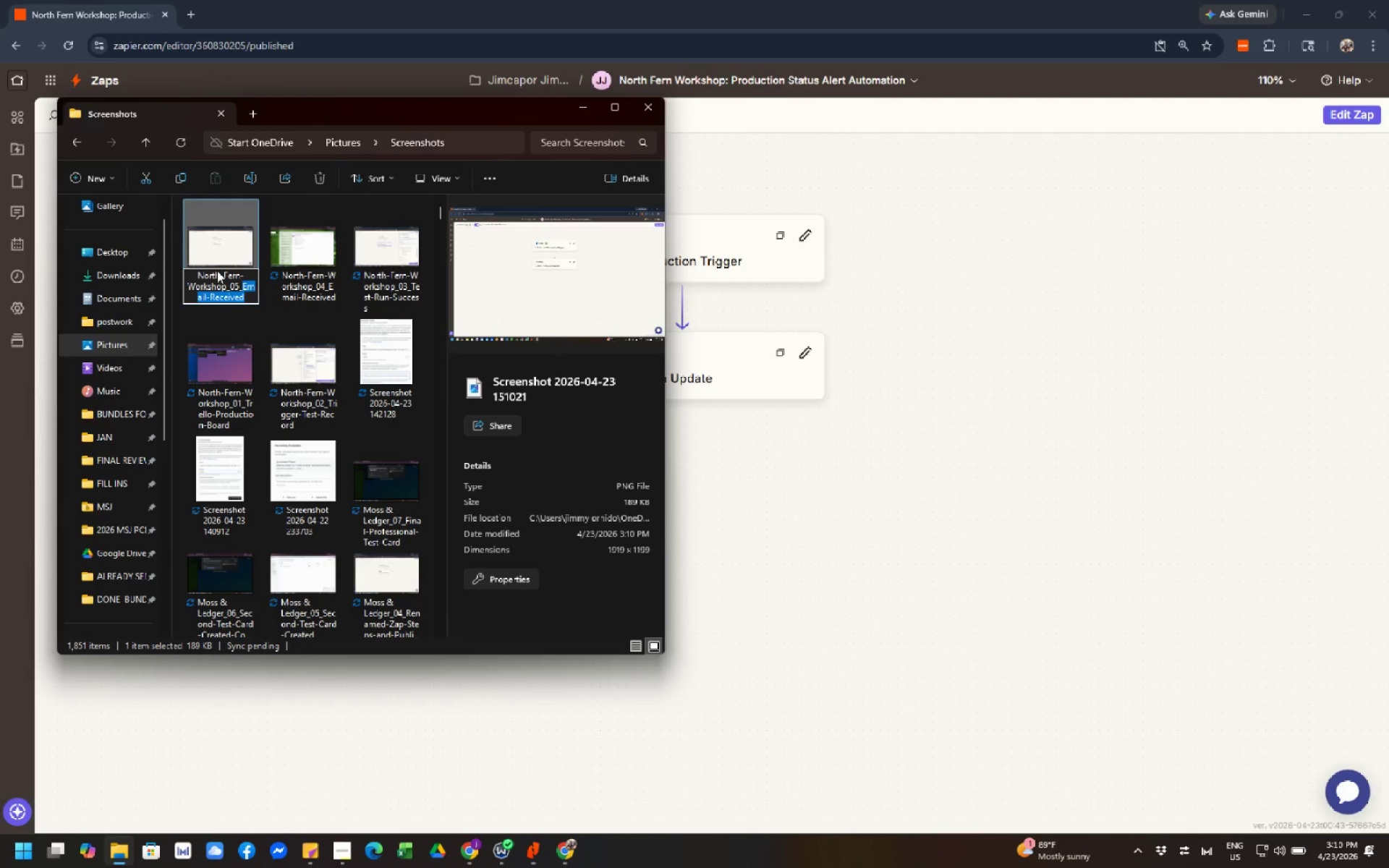 
type(Zap-Published)
 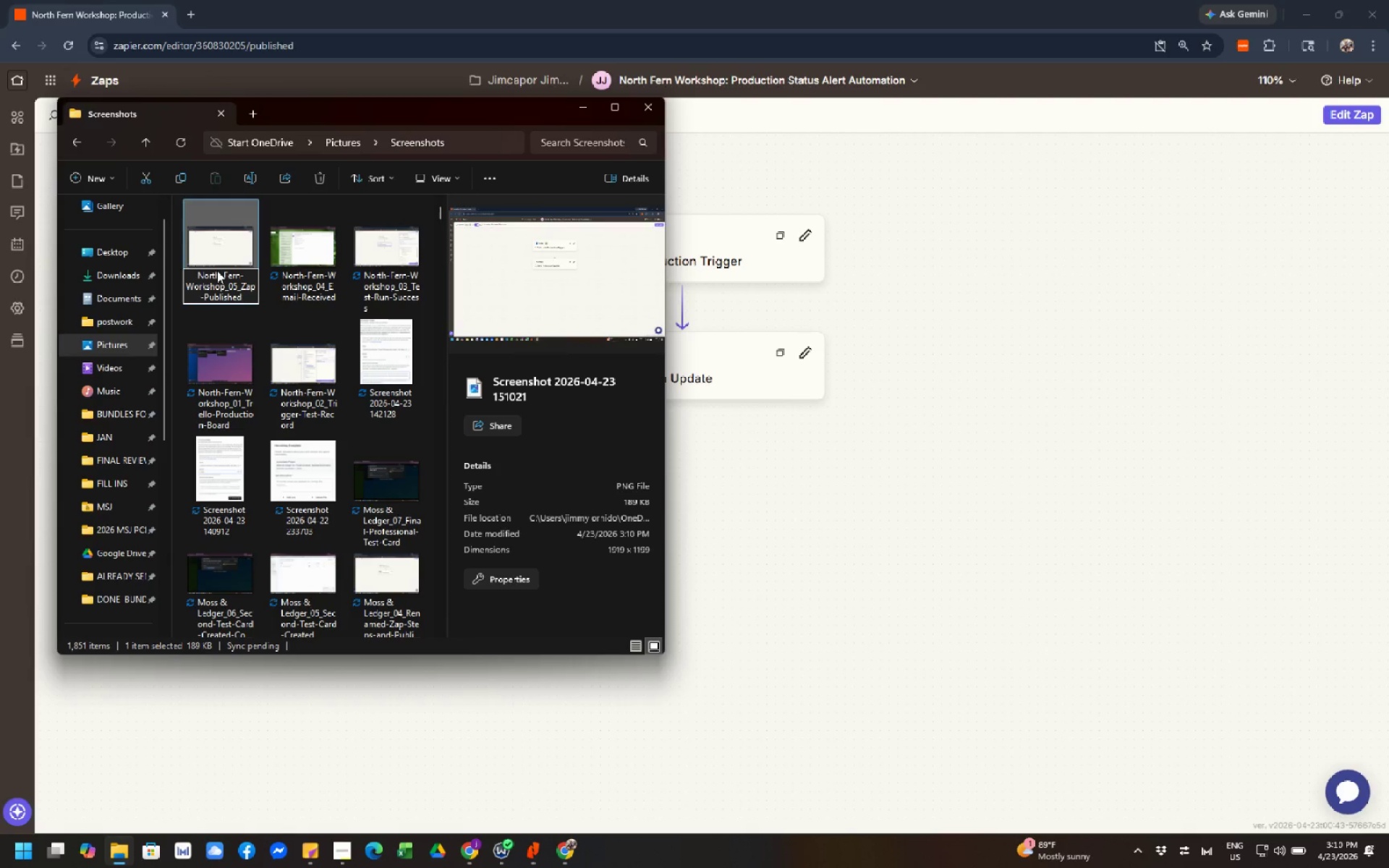 
left_click([300, 241])
 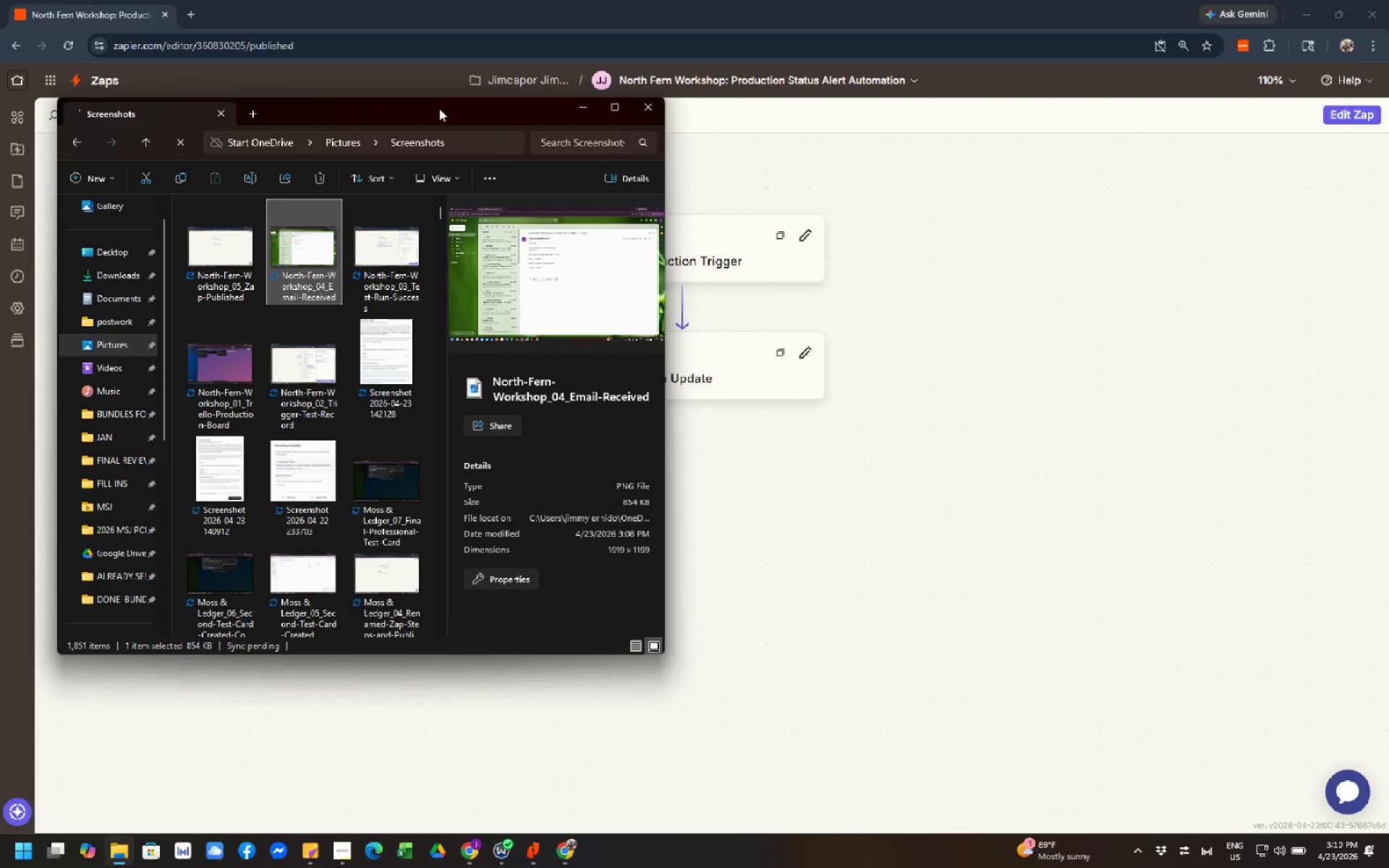 
left_click([578, 108])
 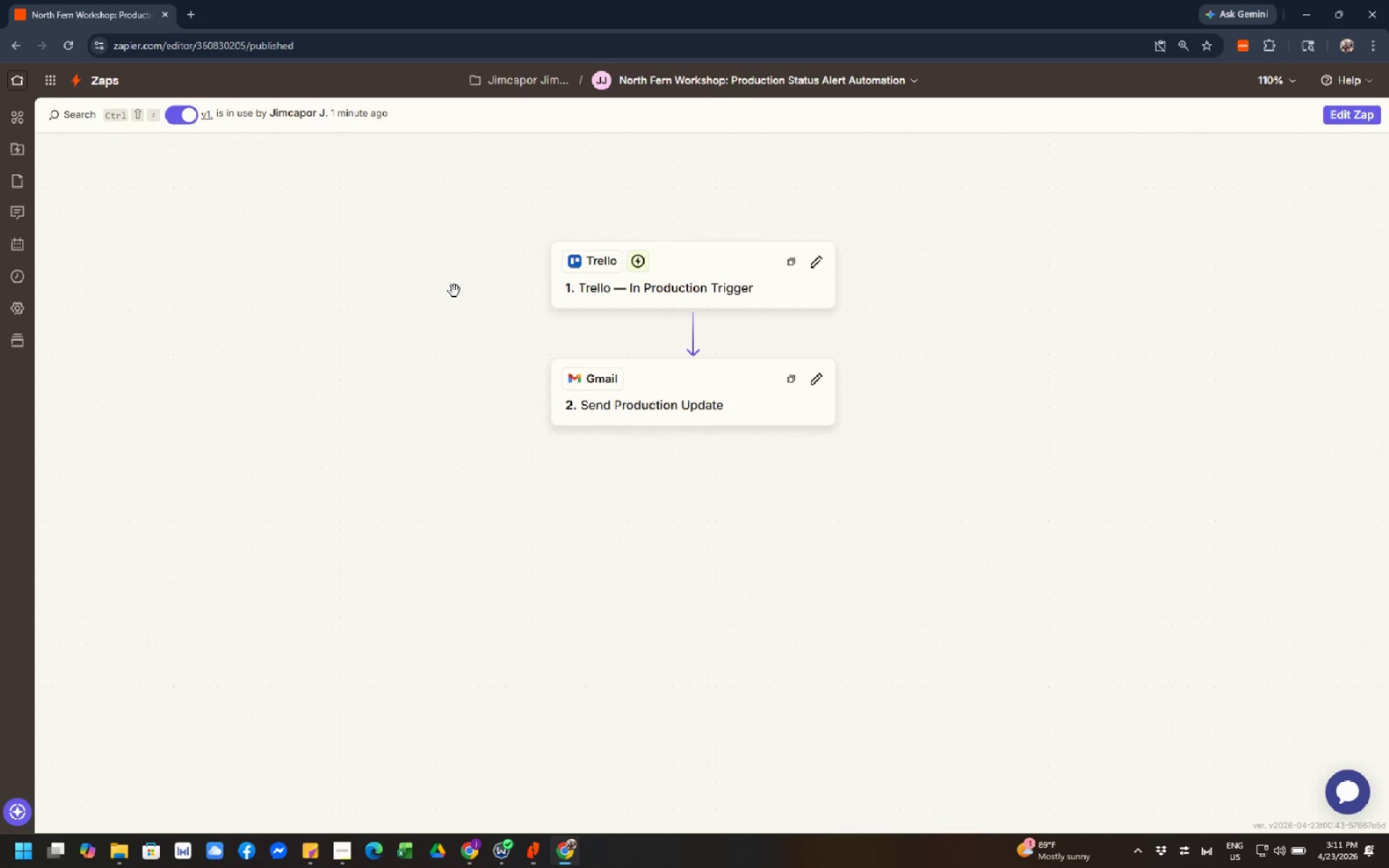 
wait(24.36)
 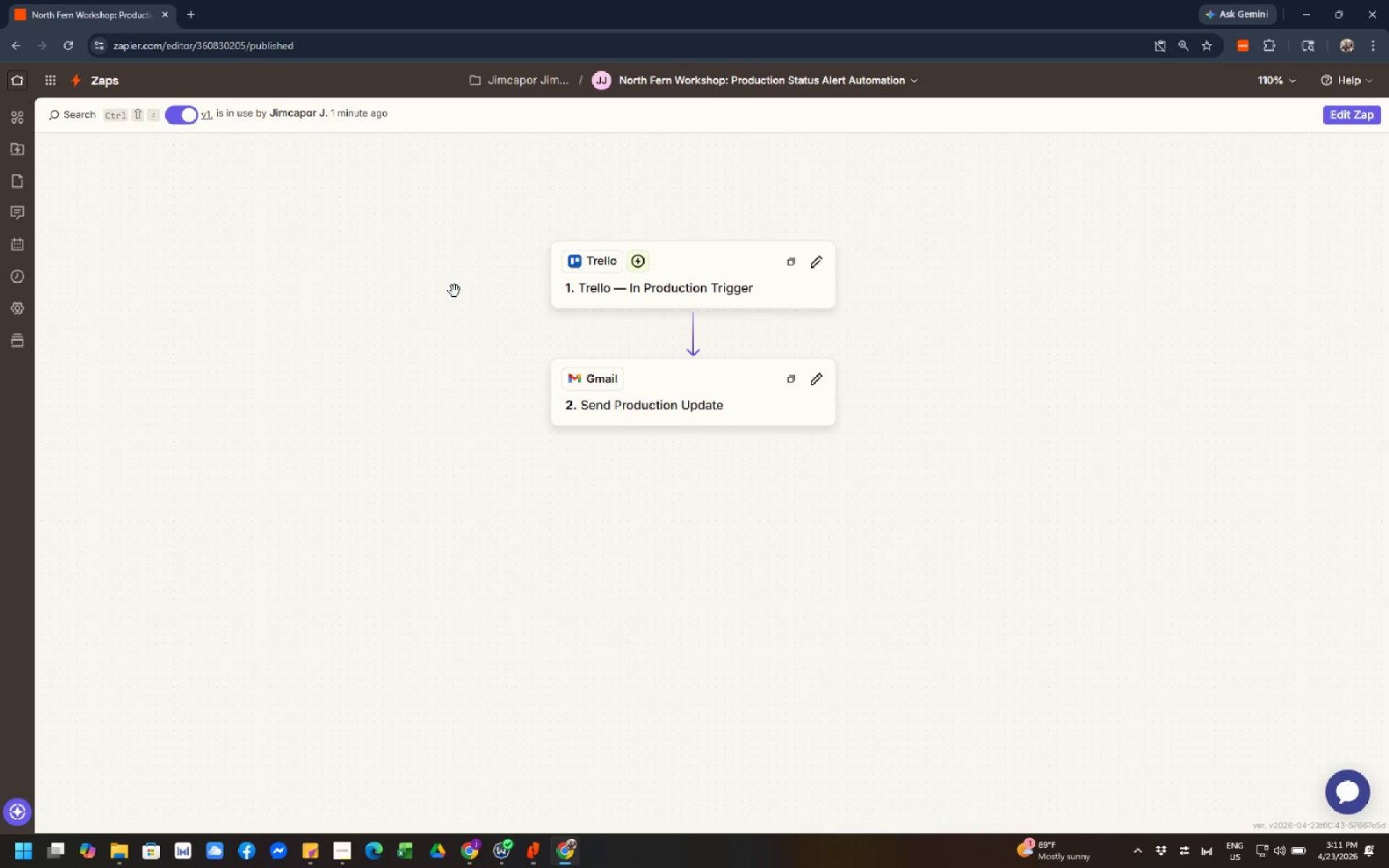 
left_click([470, 853])
 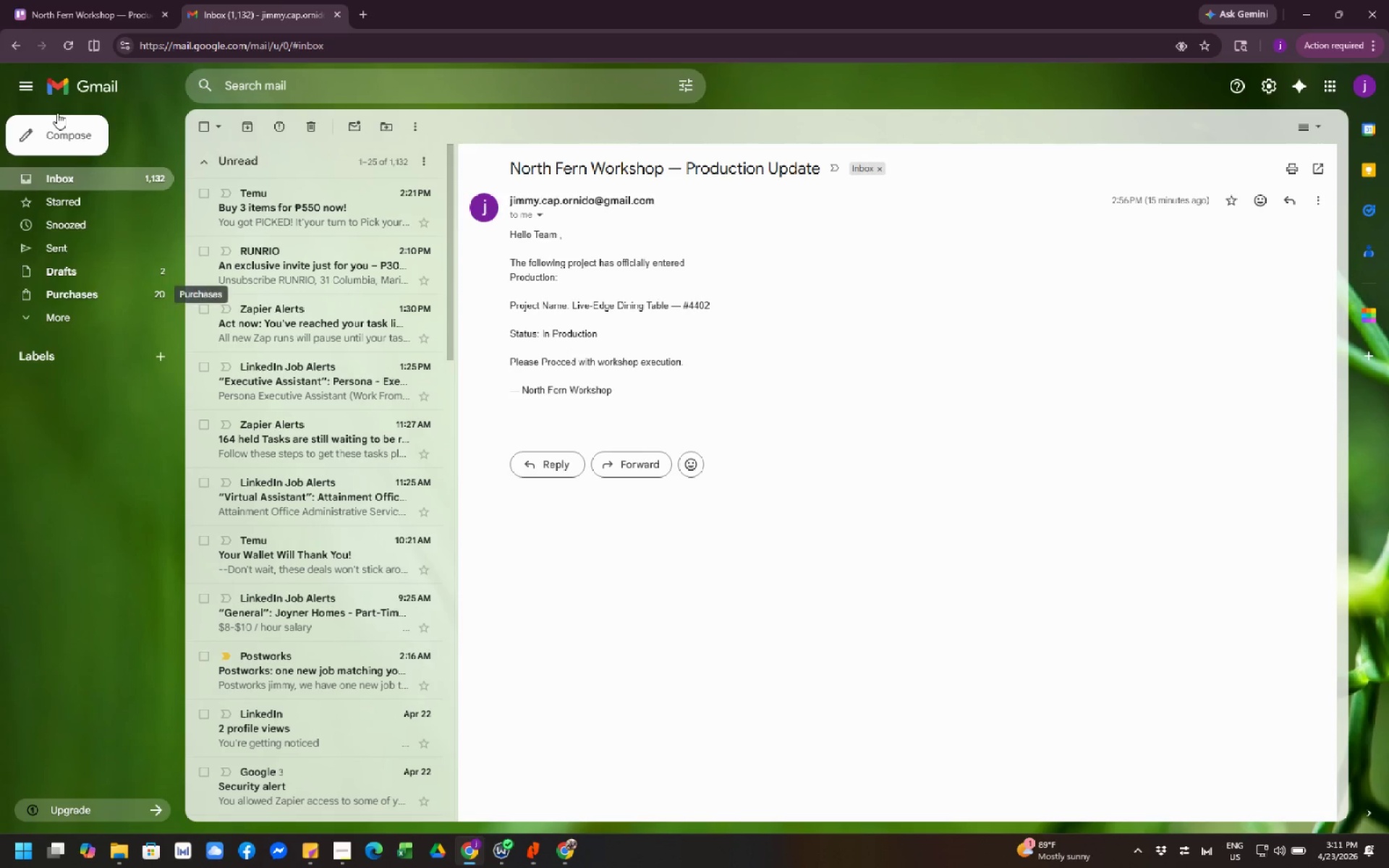 
left_click([52, 16])
 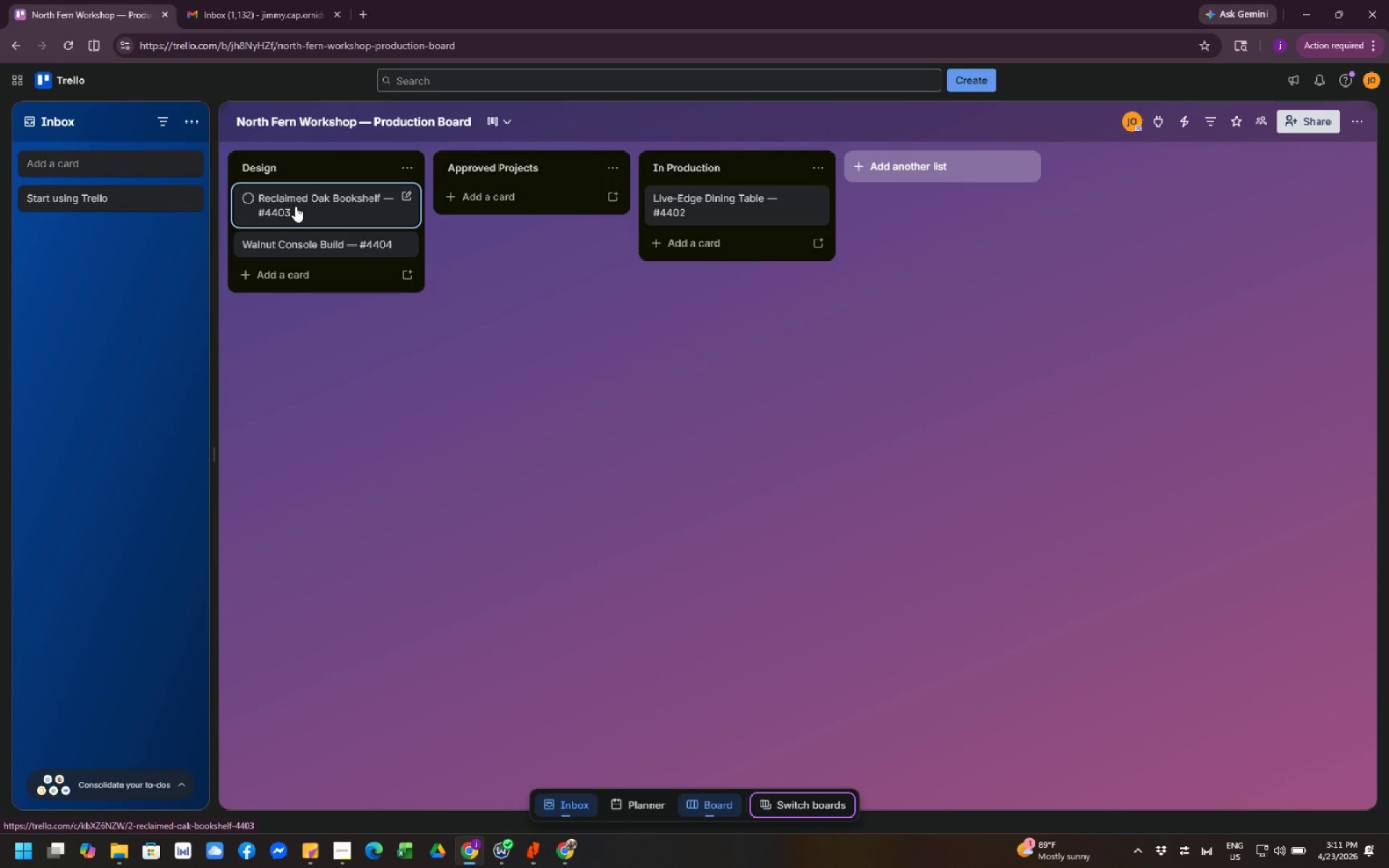 
wait(19.77)
 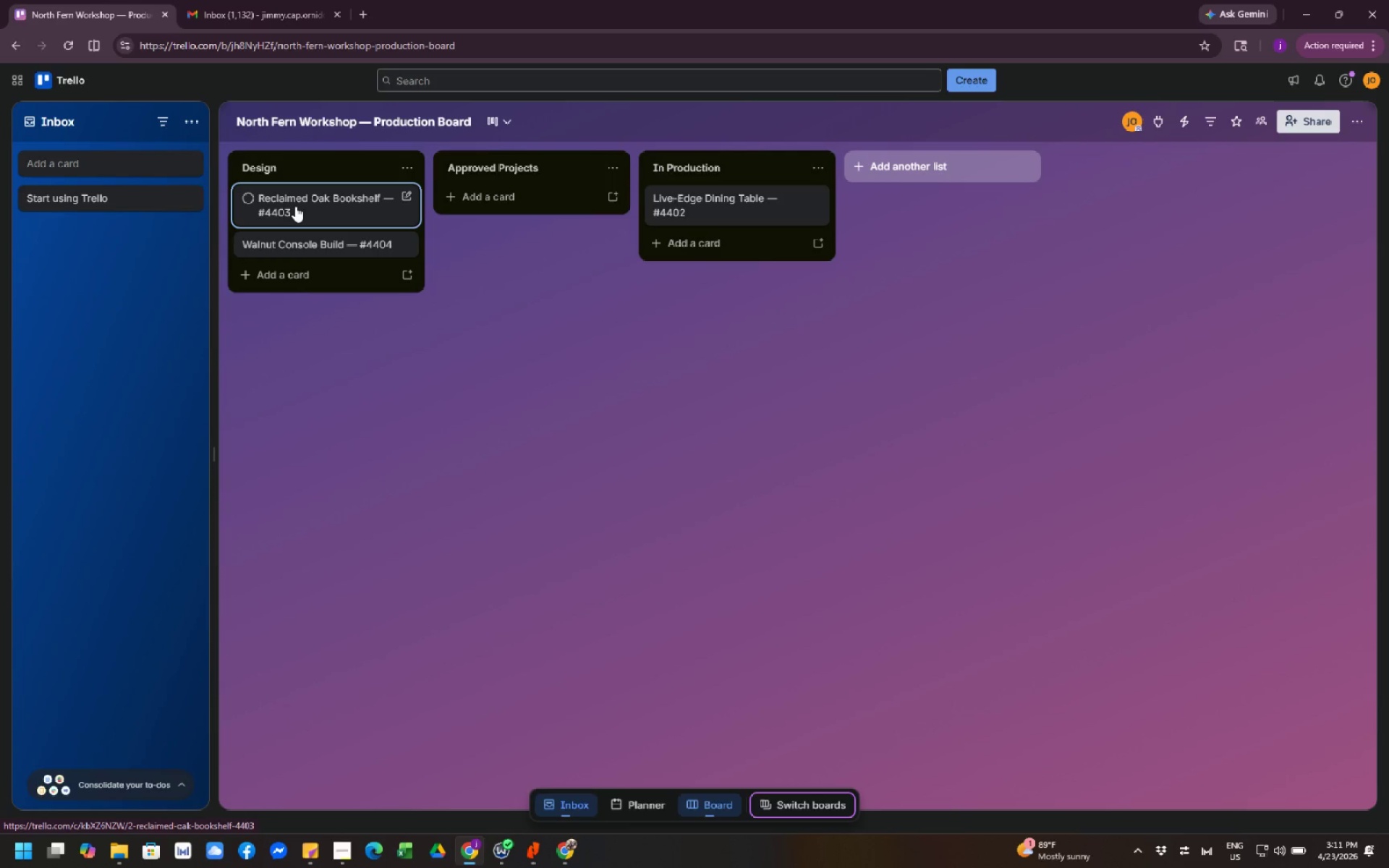 
left_click_drag(start_coordinate=[295, 206], to_coordinate=[698, 218])
 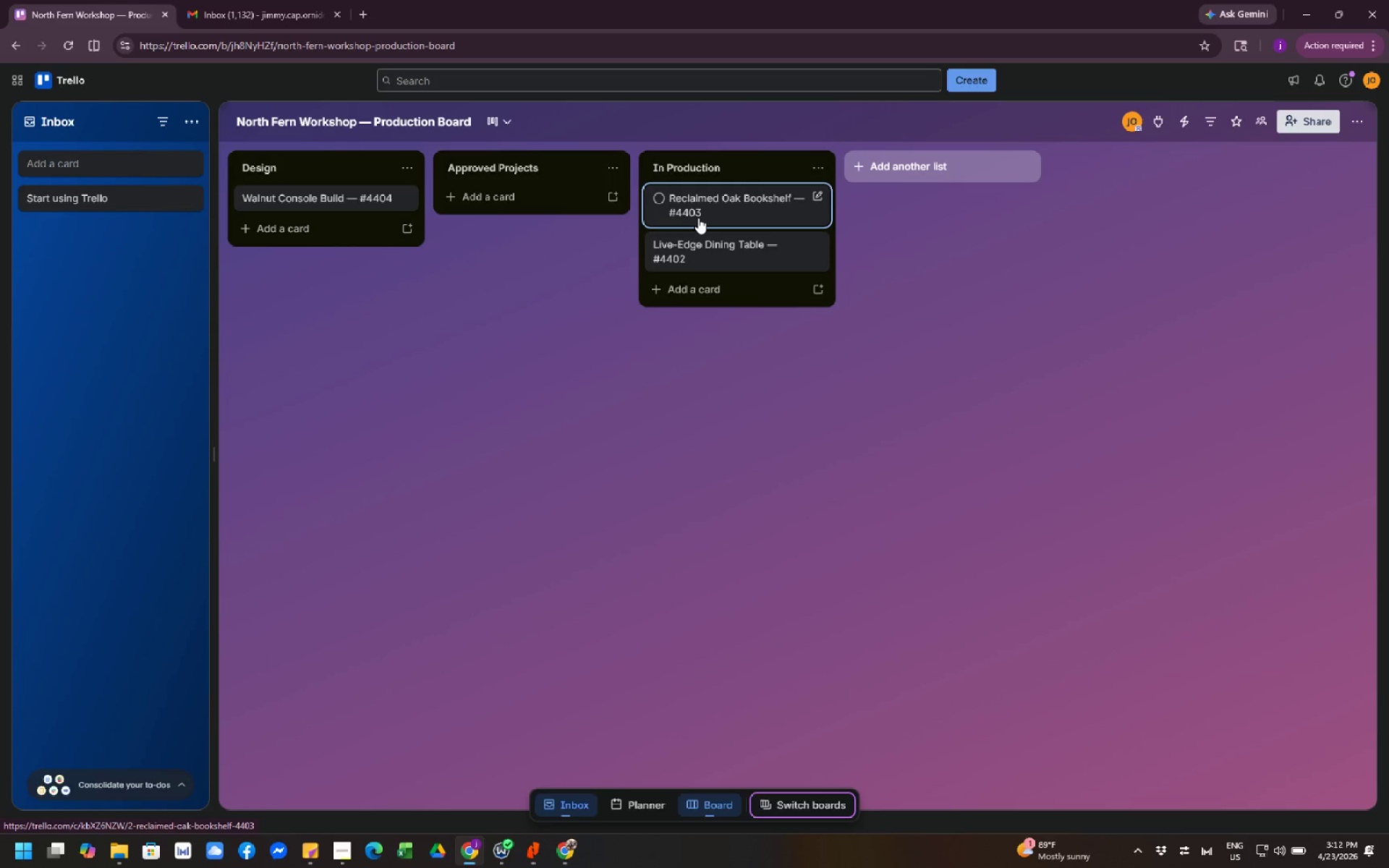 
wait(25.64)
 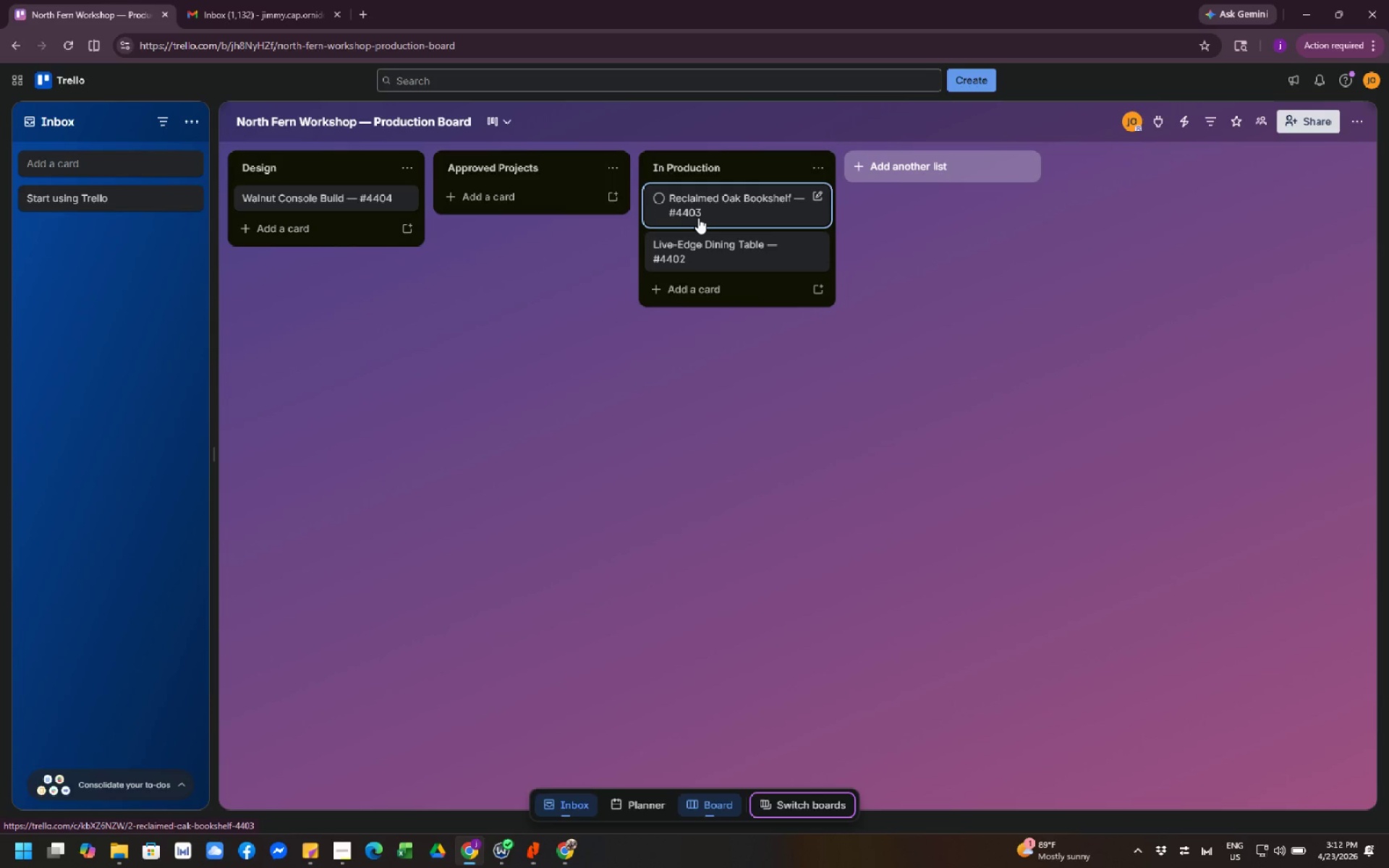 
left_click([221, 9])
 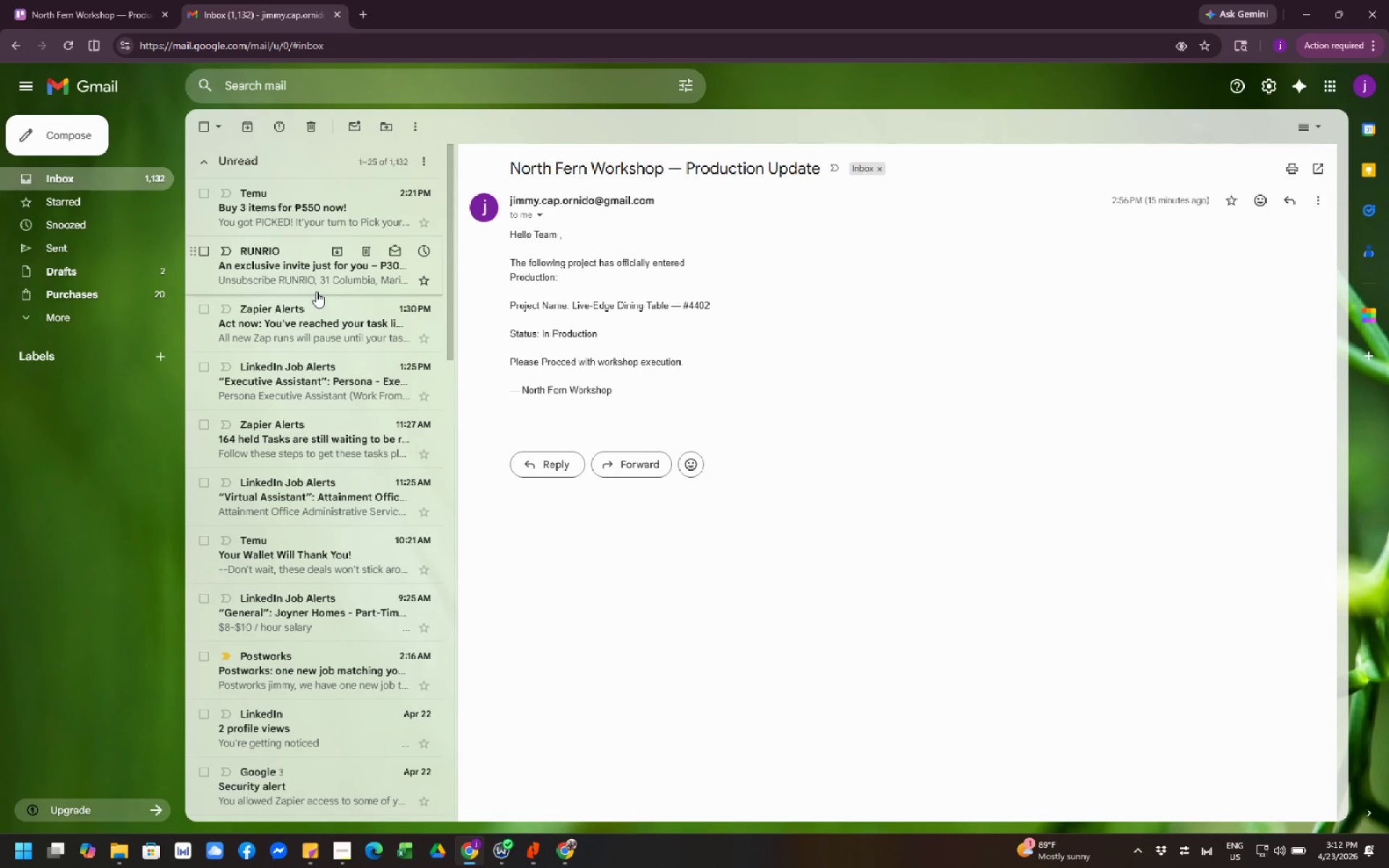 
wait(12.72)
 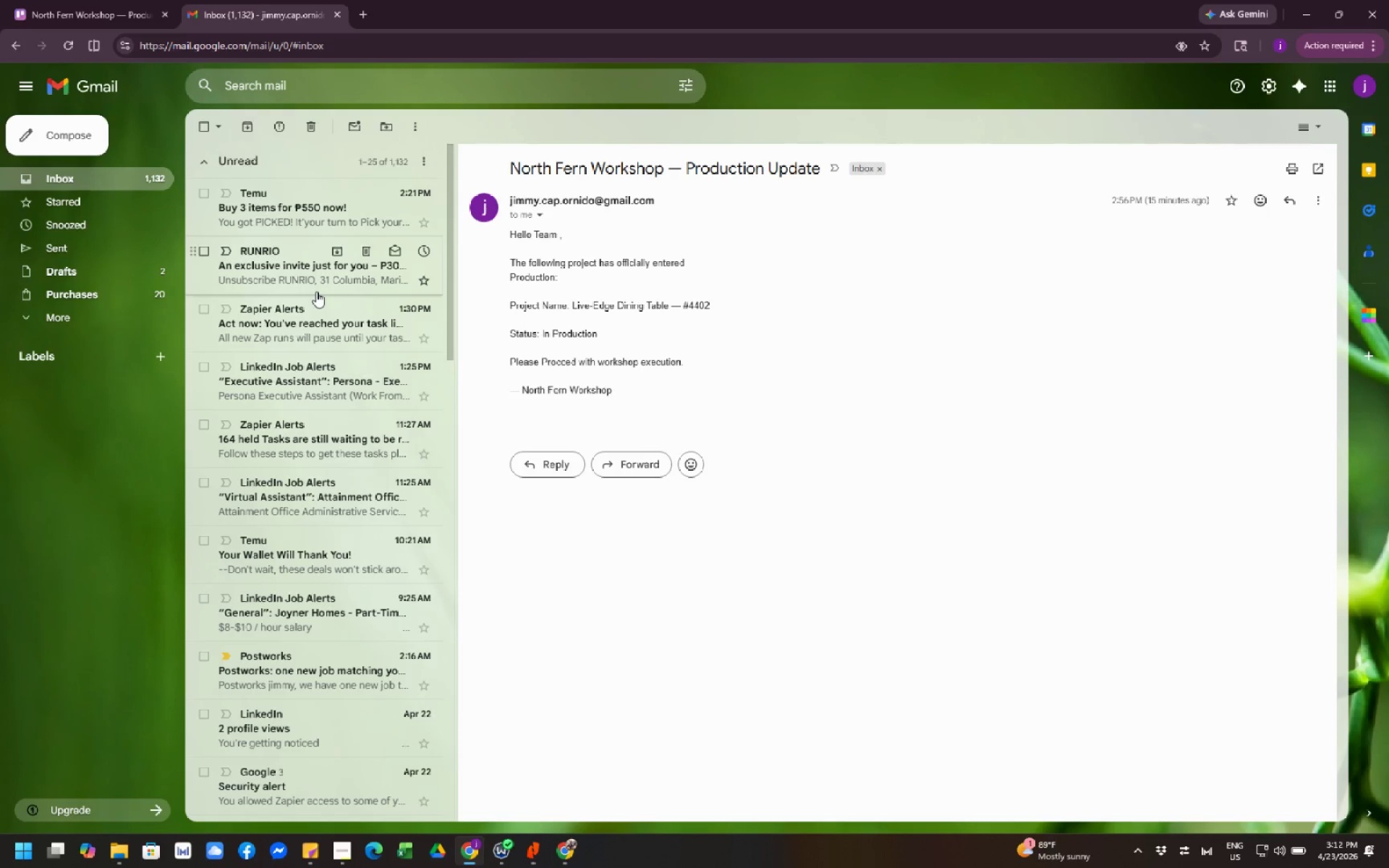 
left_click([305, 200])
 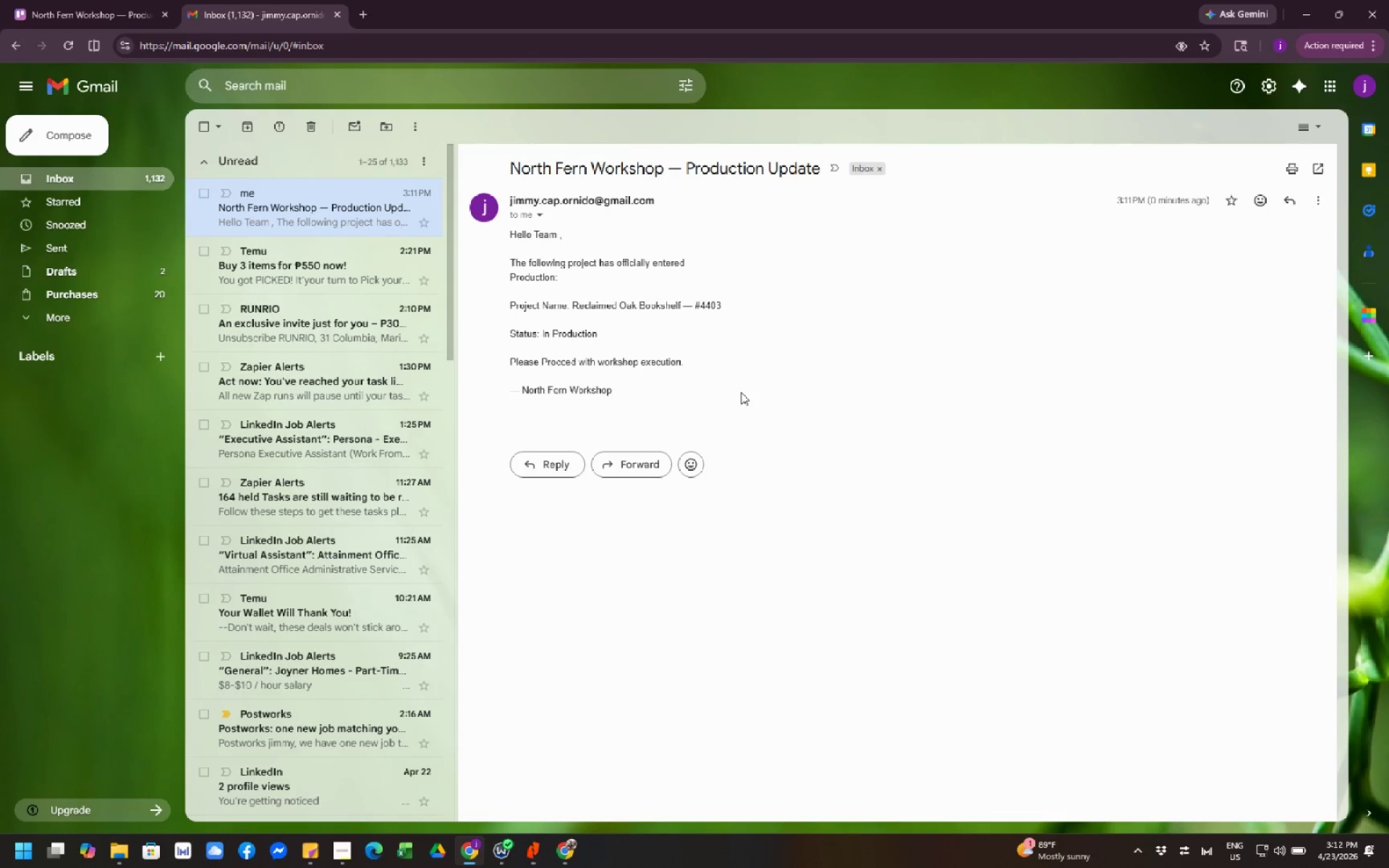 
wait(17.38)
 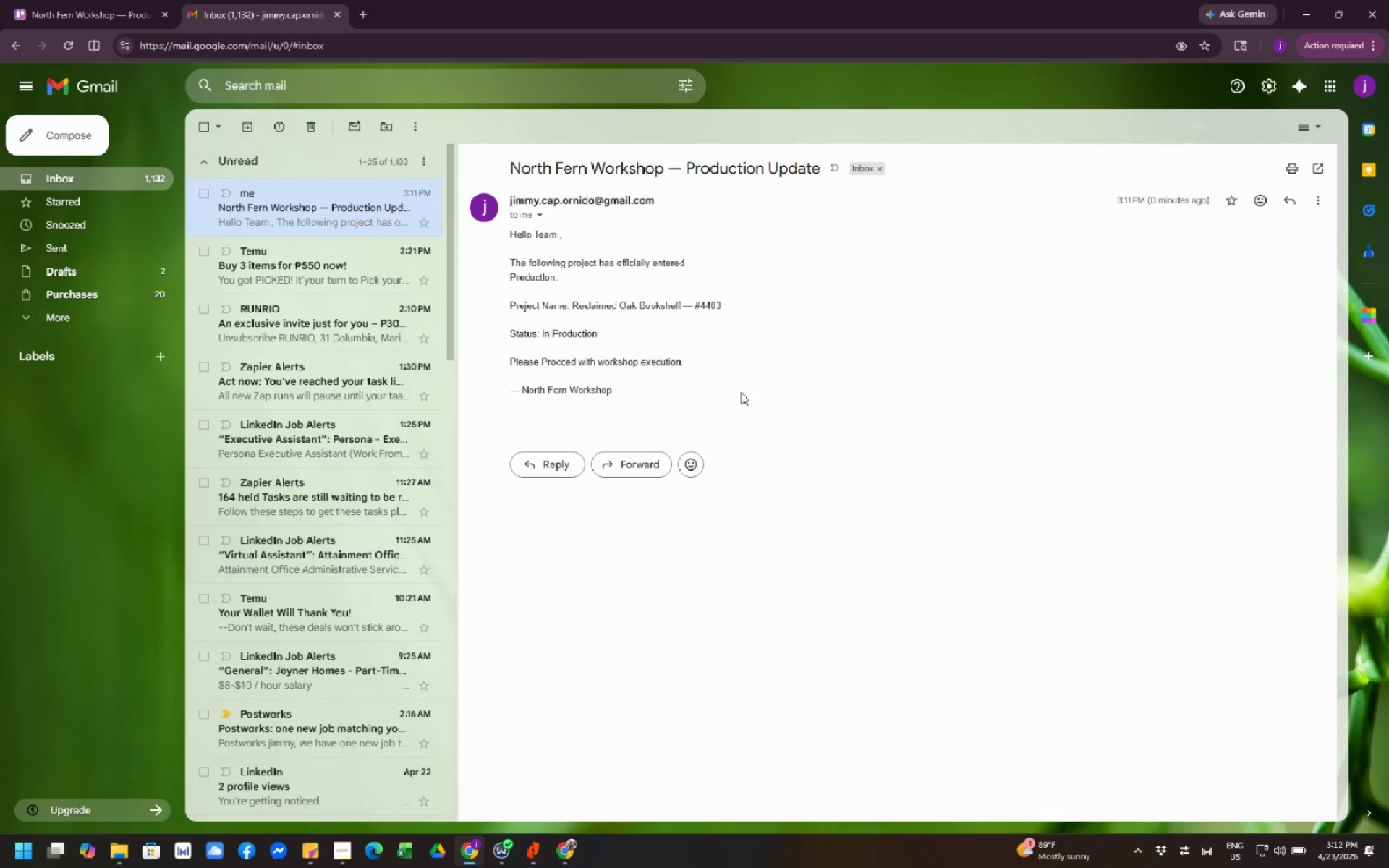 
key(Meta+Shift+S)
 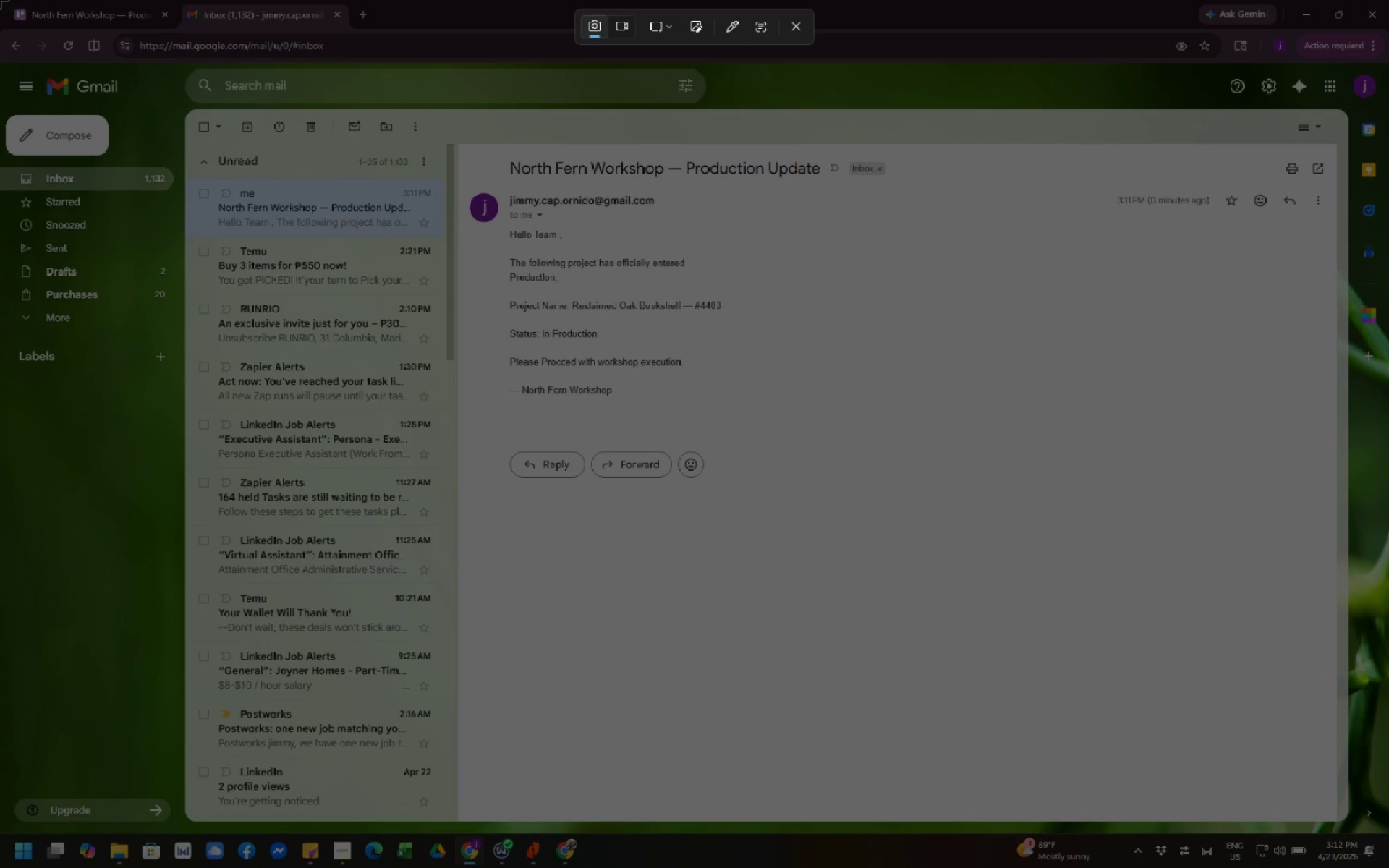 
wait(18.5)
 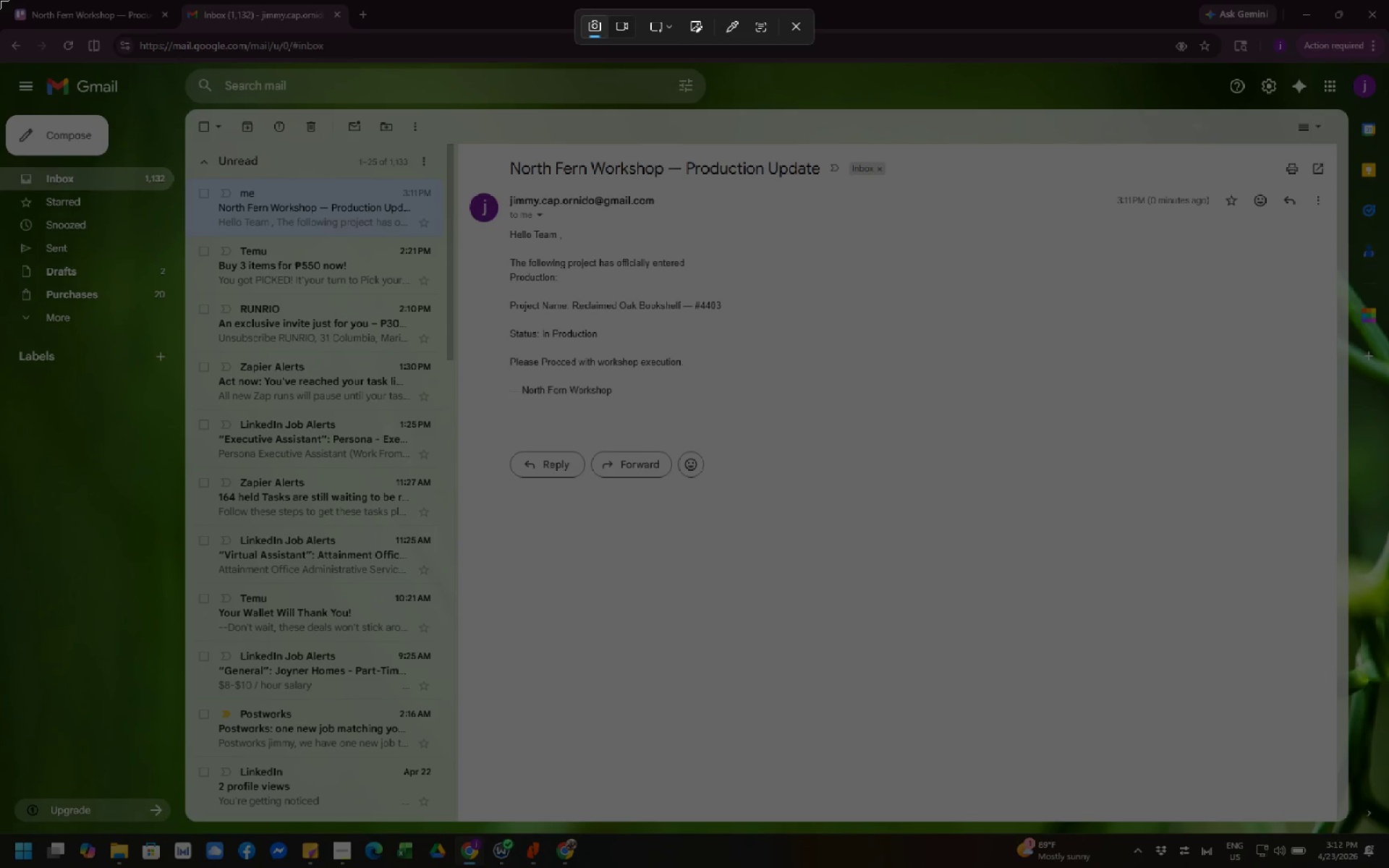 
key(Escape)
 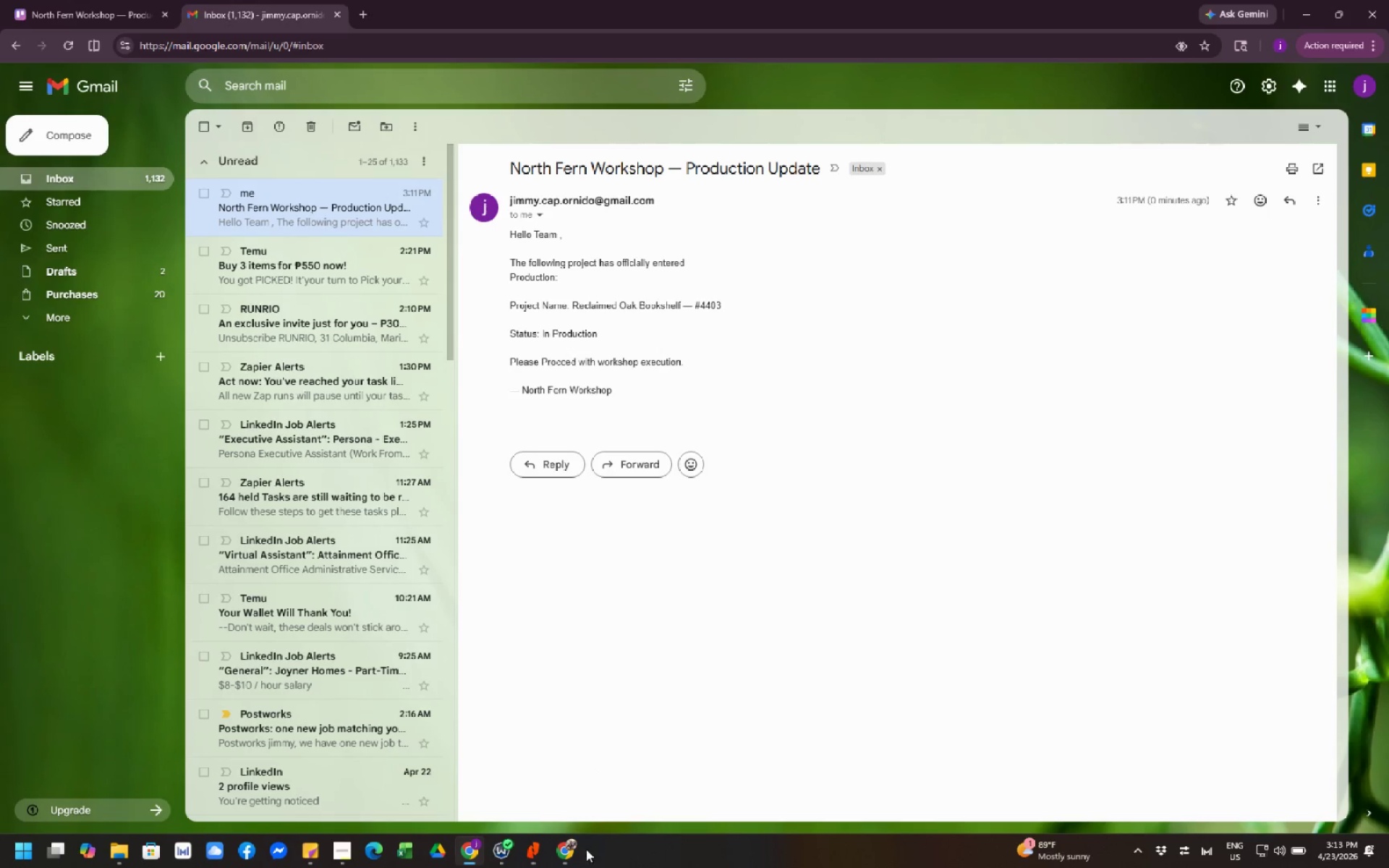 
left_click([575, 852])
 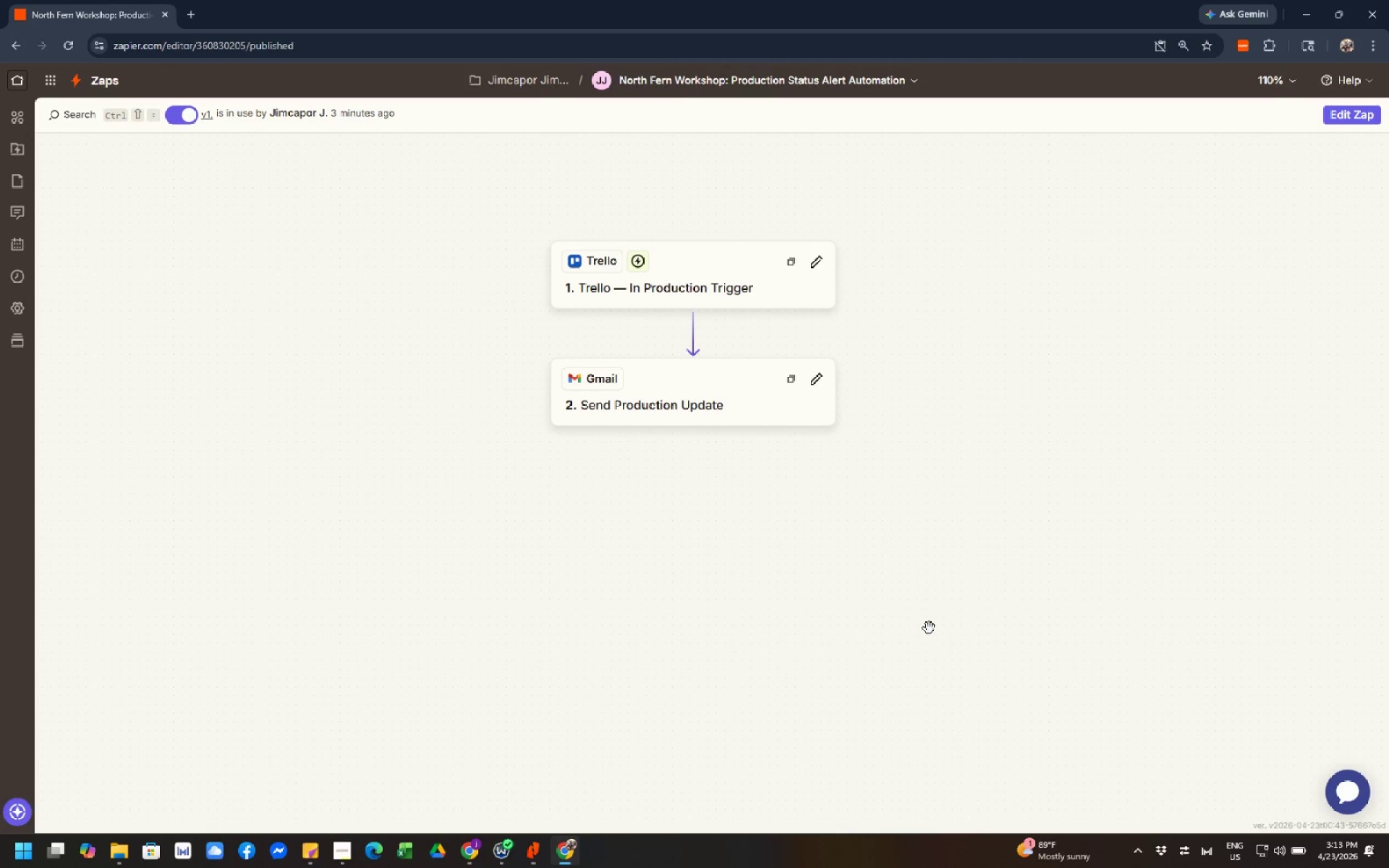 
wait(6.09)
 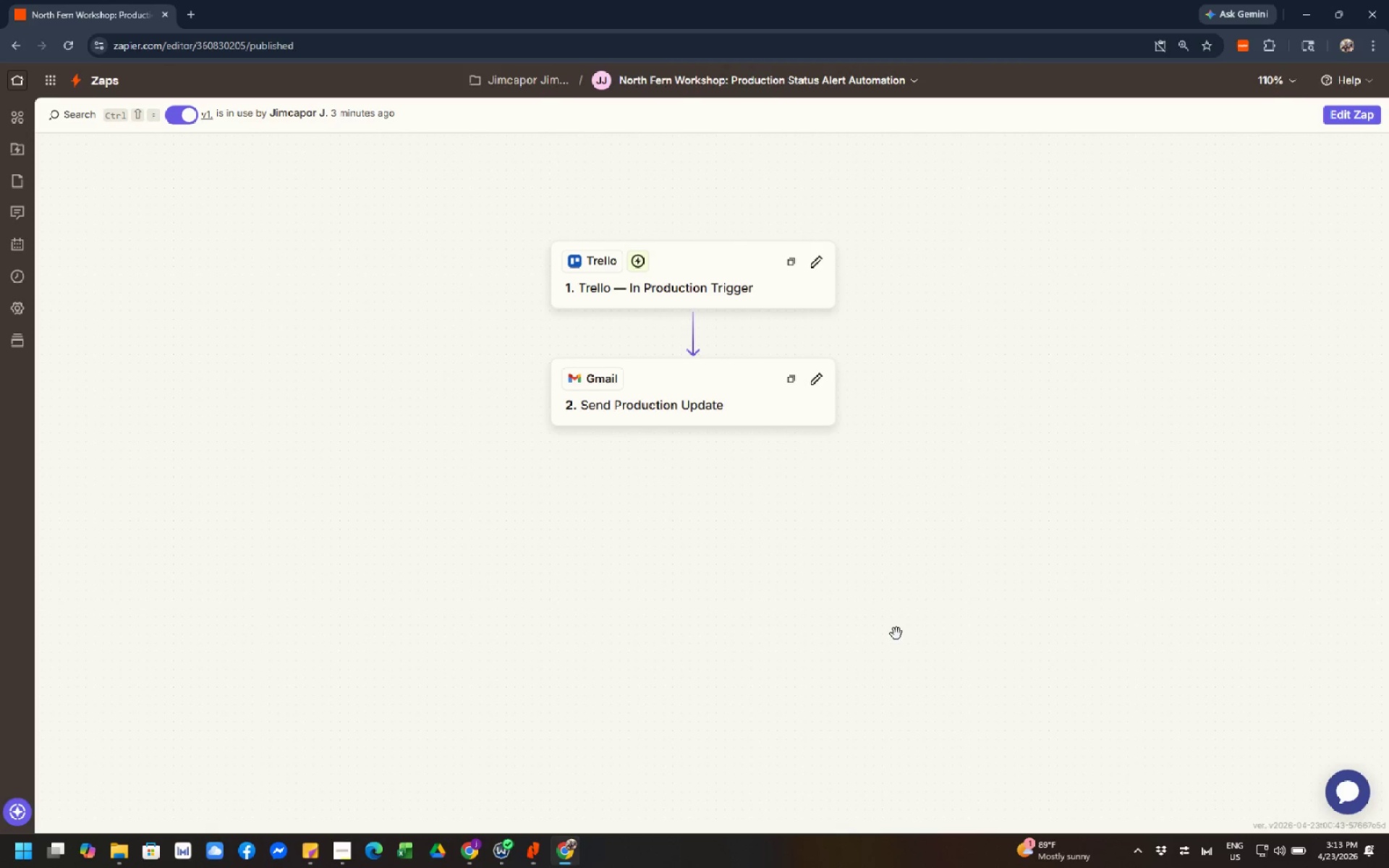 
left_click([743, 401])
 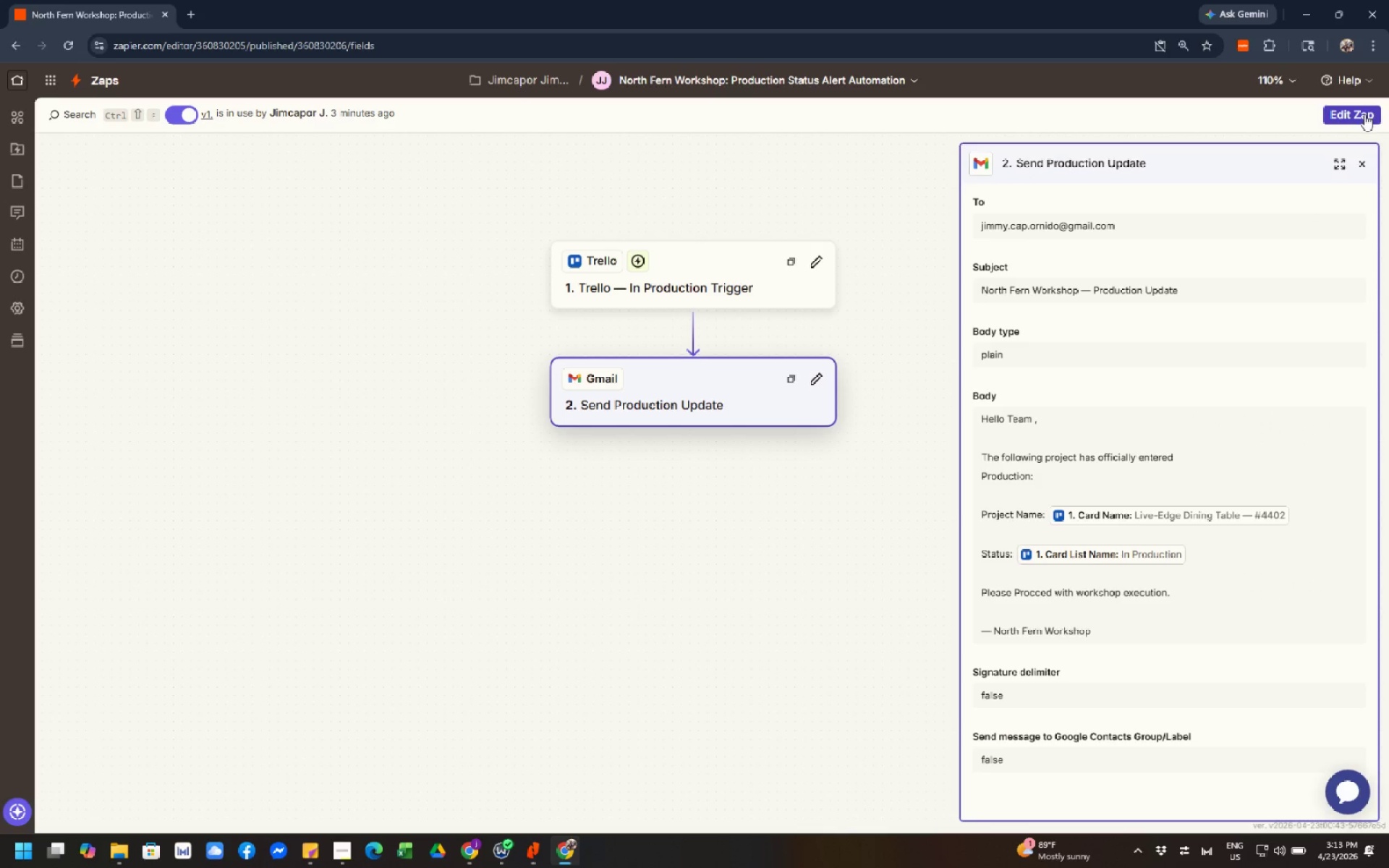 
wait(6.59)
 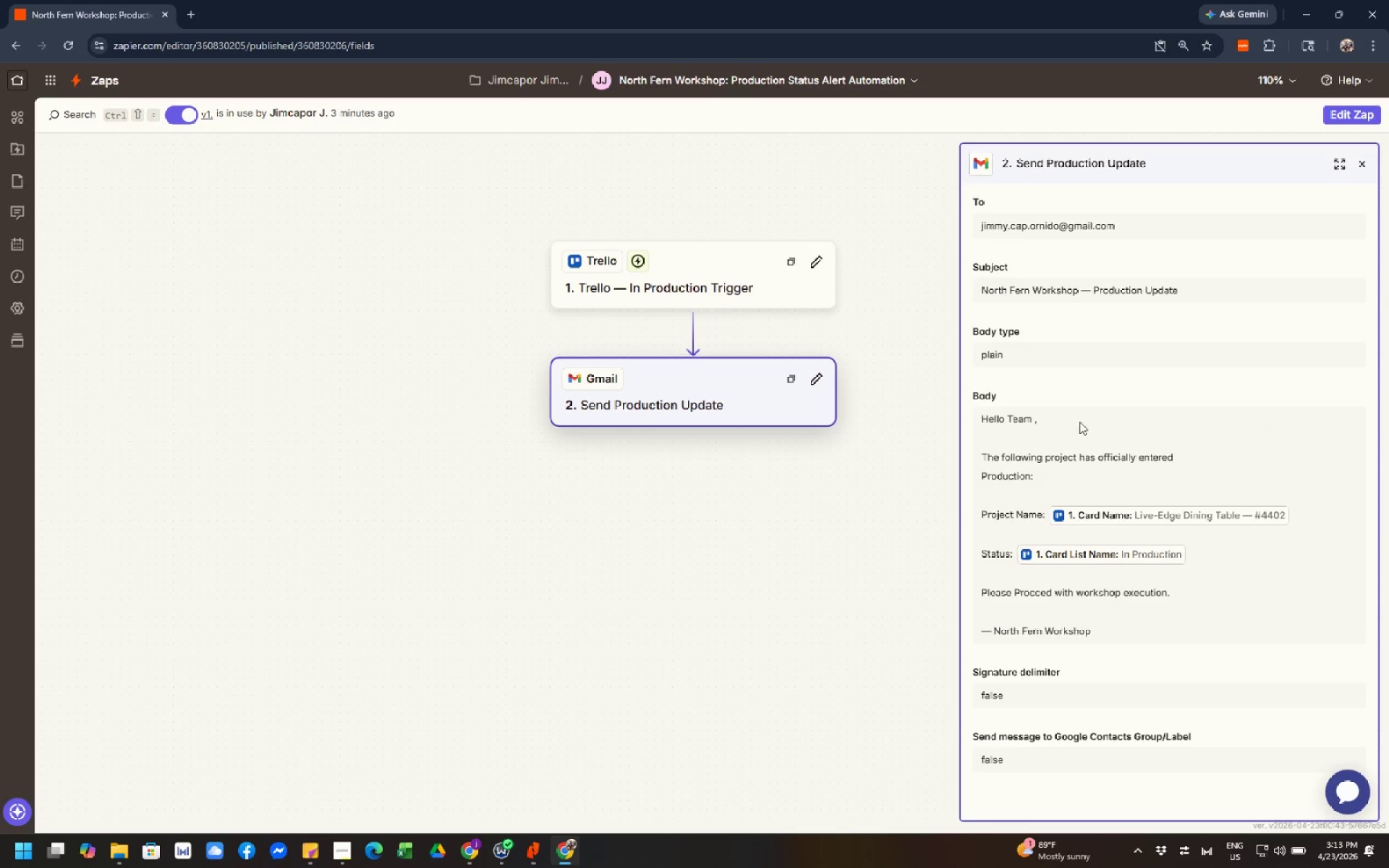 
left_click([825, 208])
 